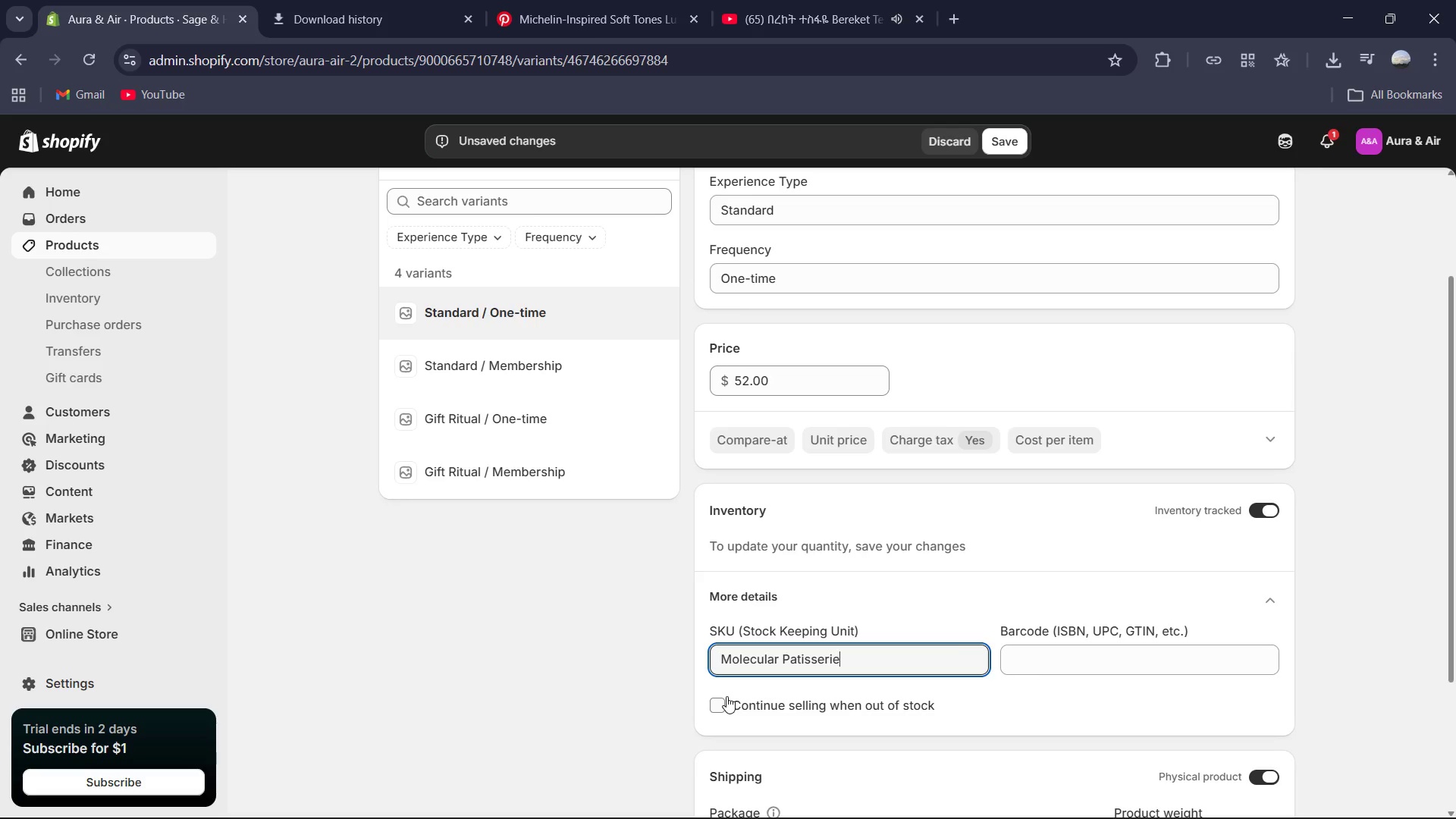 
key(Control+ControlLeft)
 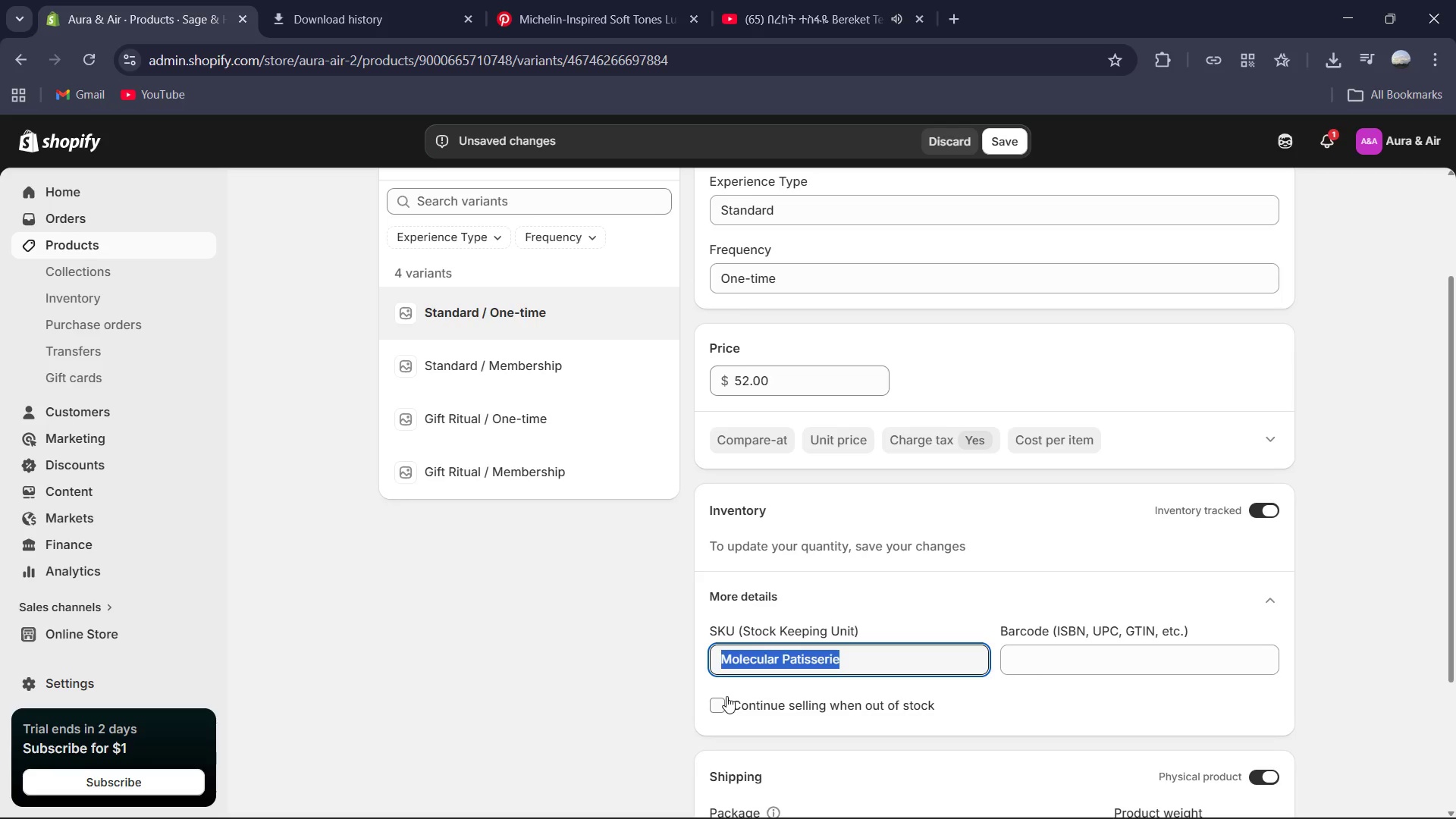 
key(Control+A)
 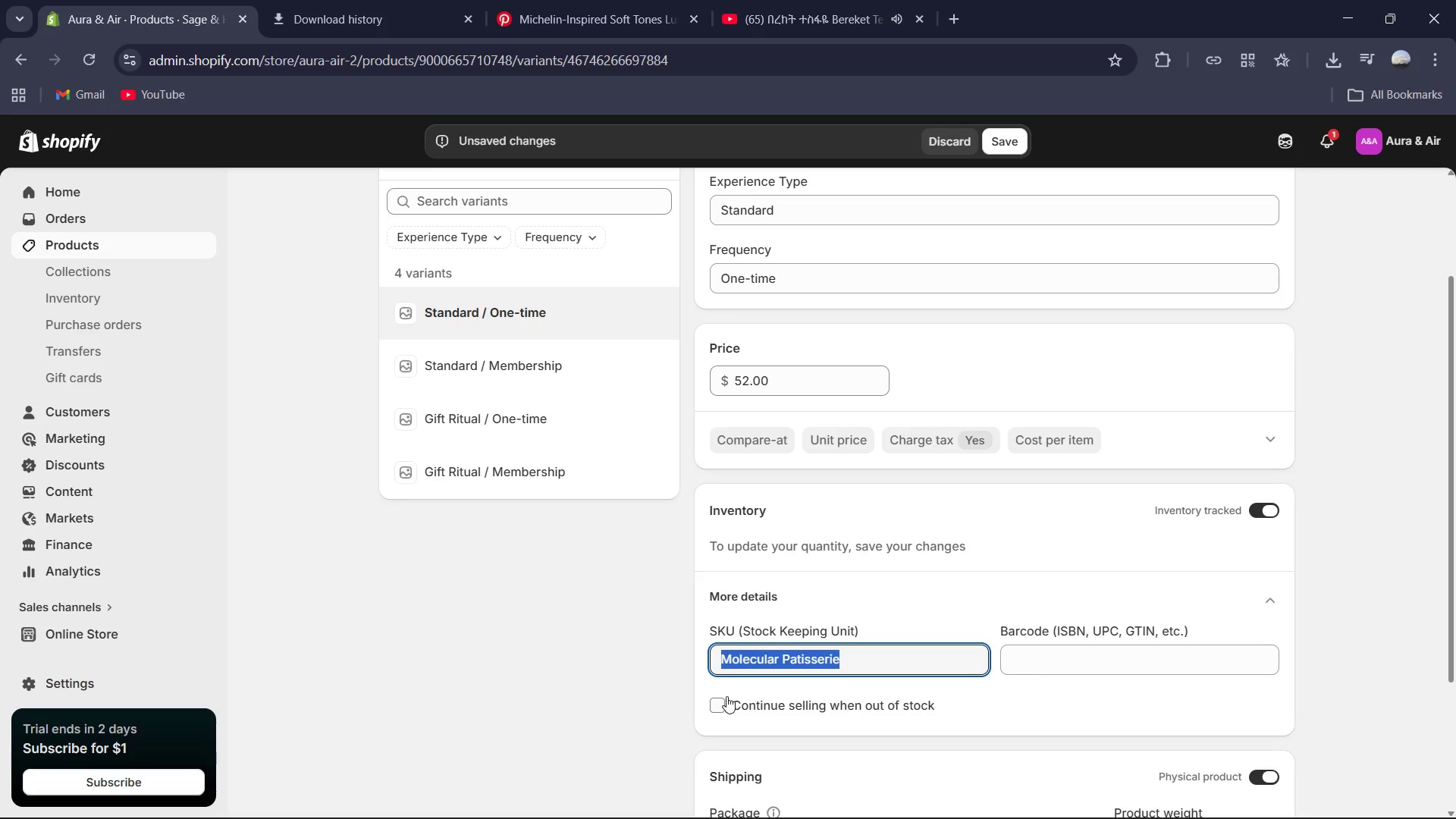 
type(AA-SGE-STD-OT)
 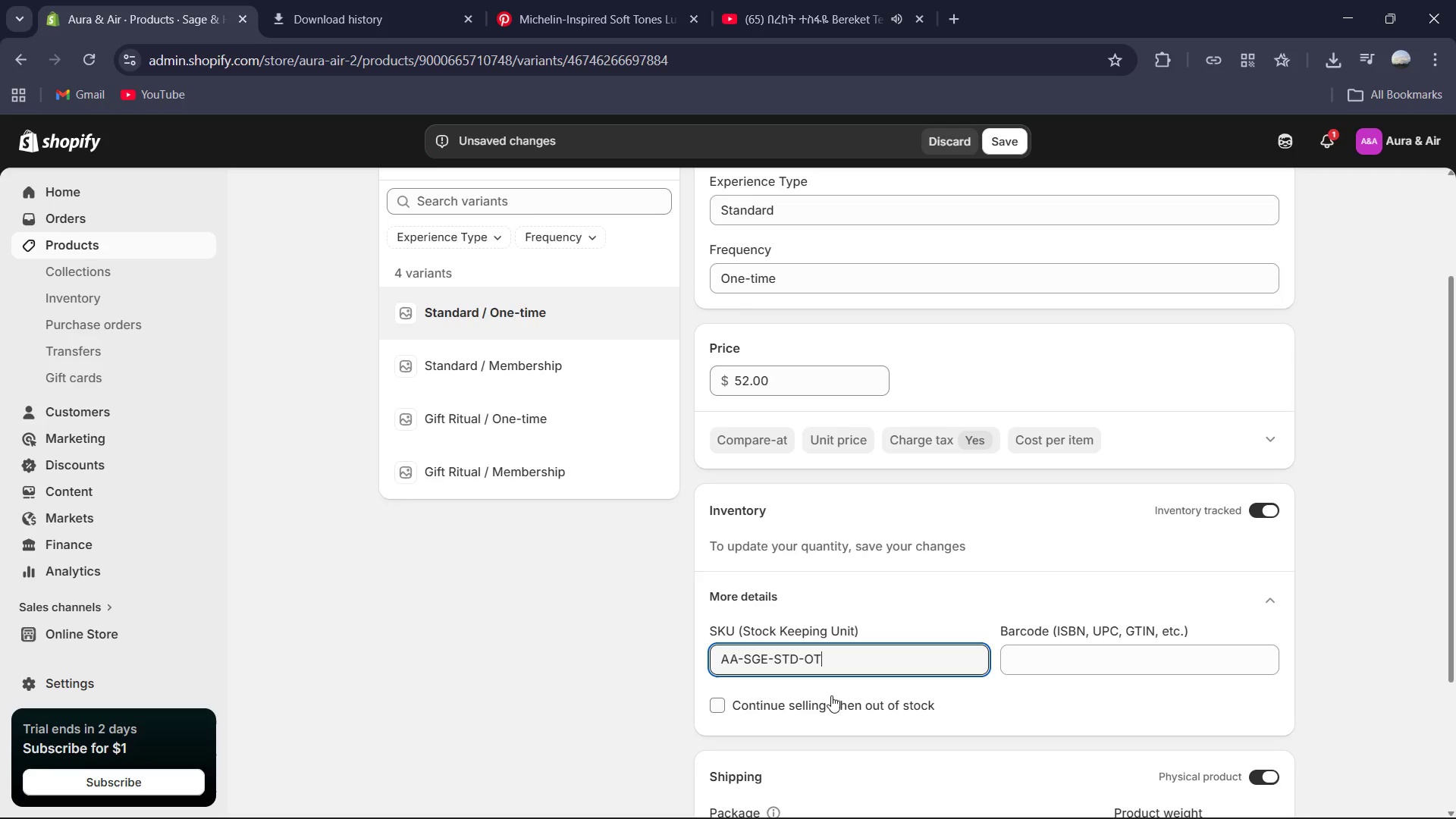 
scroll: coordinate [839, 676], scroll_direction: down, amount: 1.0
 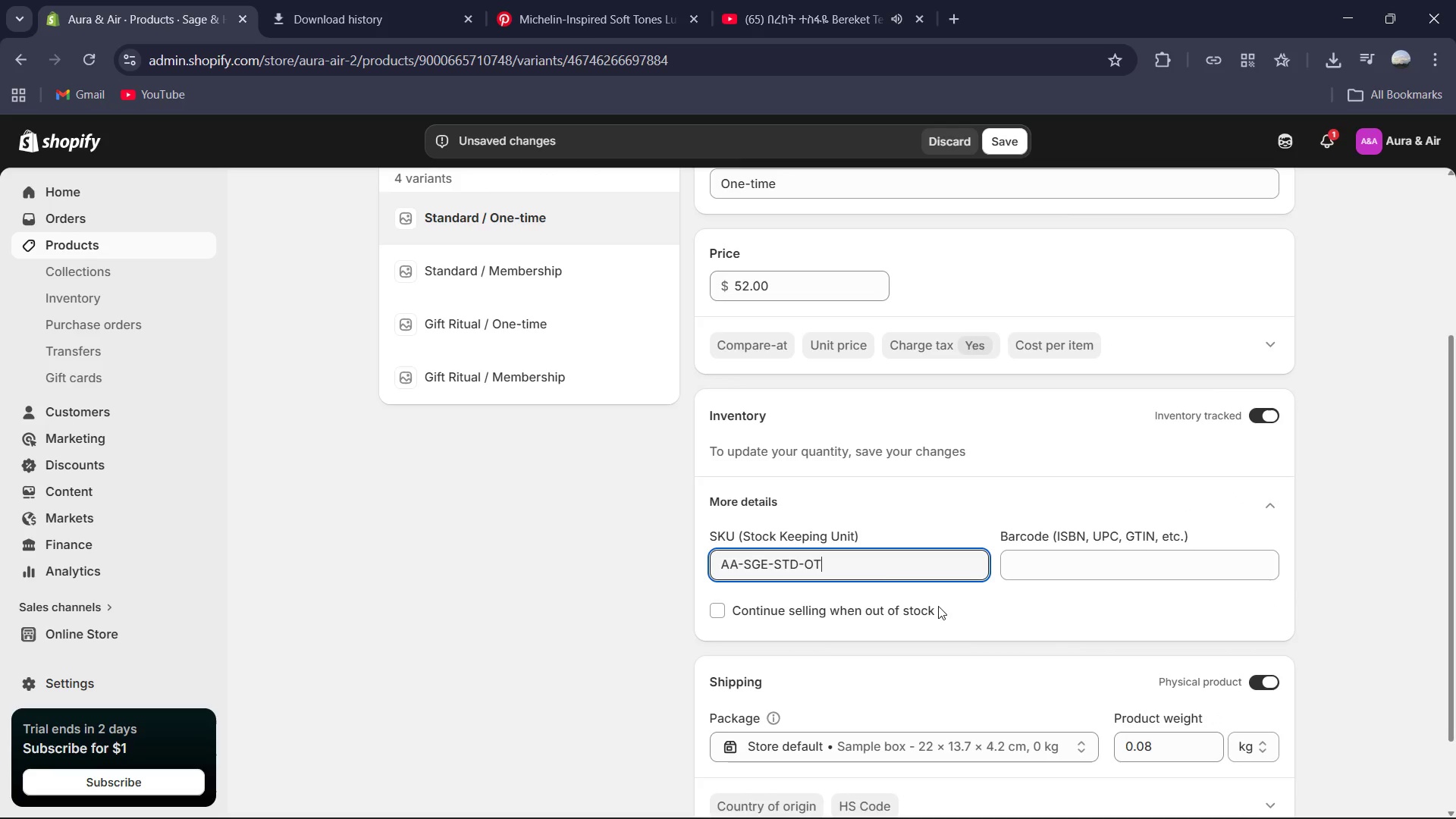 
key(Control+A)
 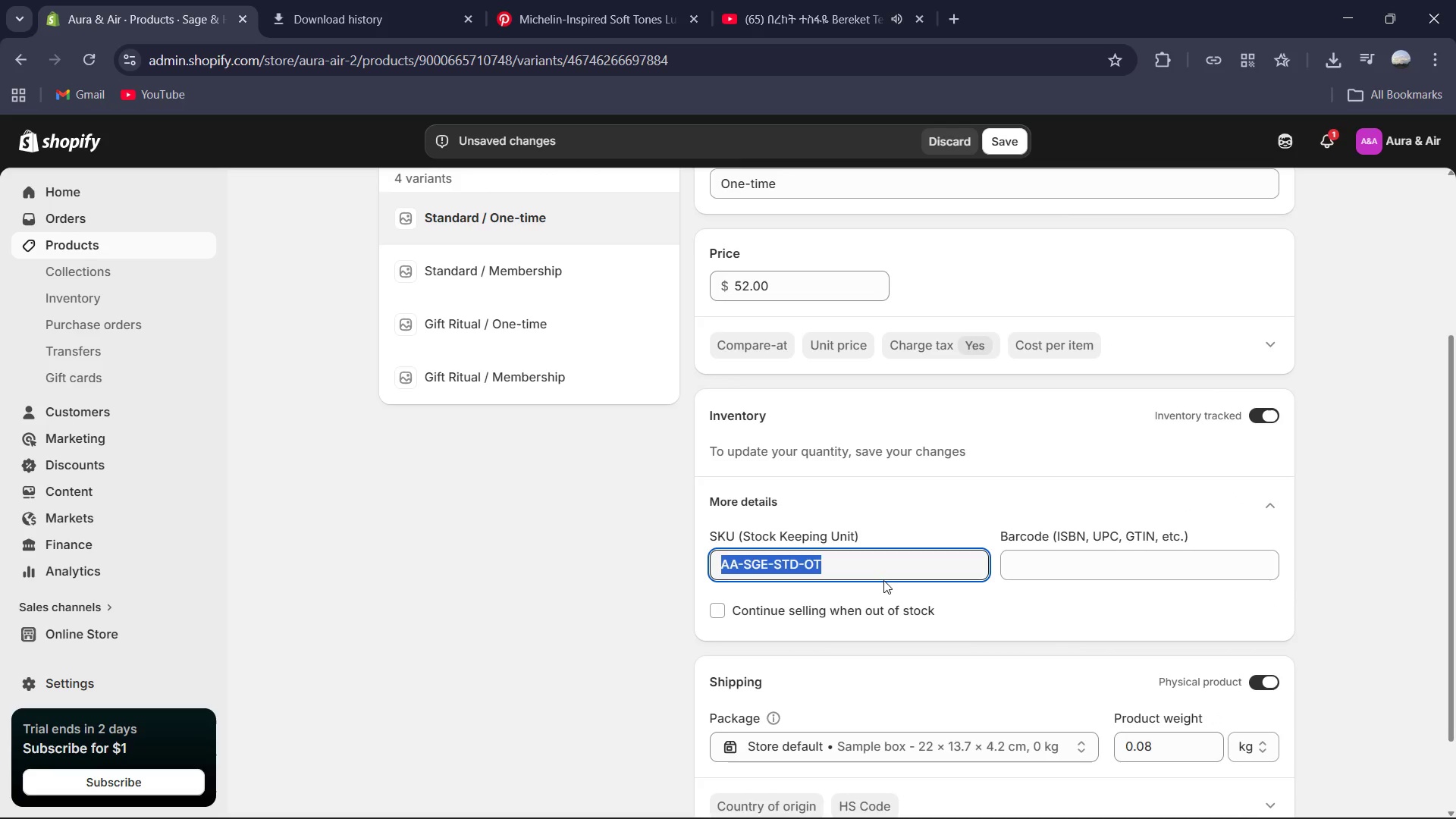 
key(Control+C)
 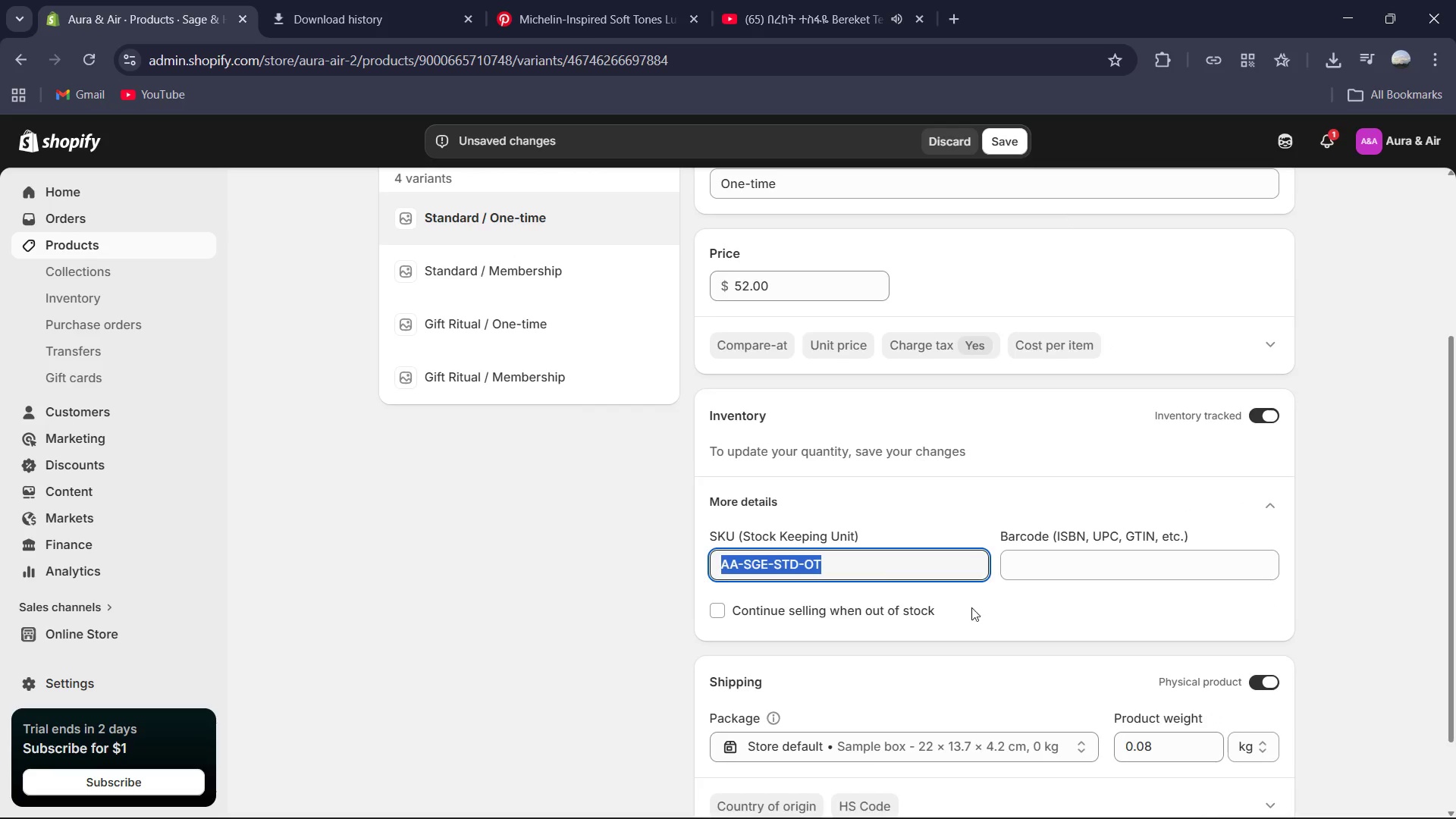 
scroll: coordinate [971, 607], scroll_direction: down, amount: 2.0
 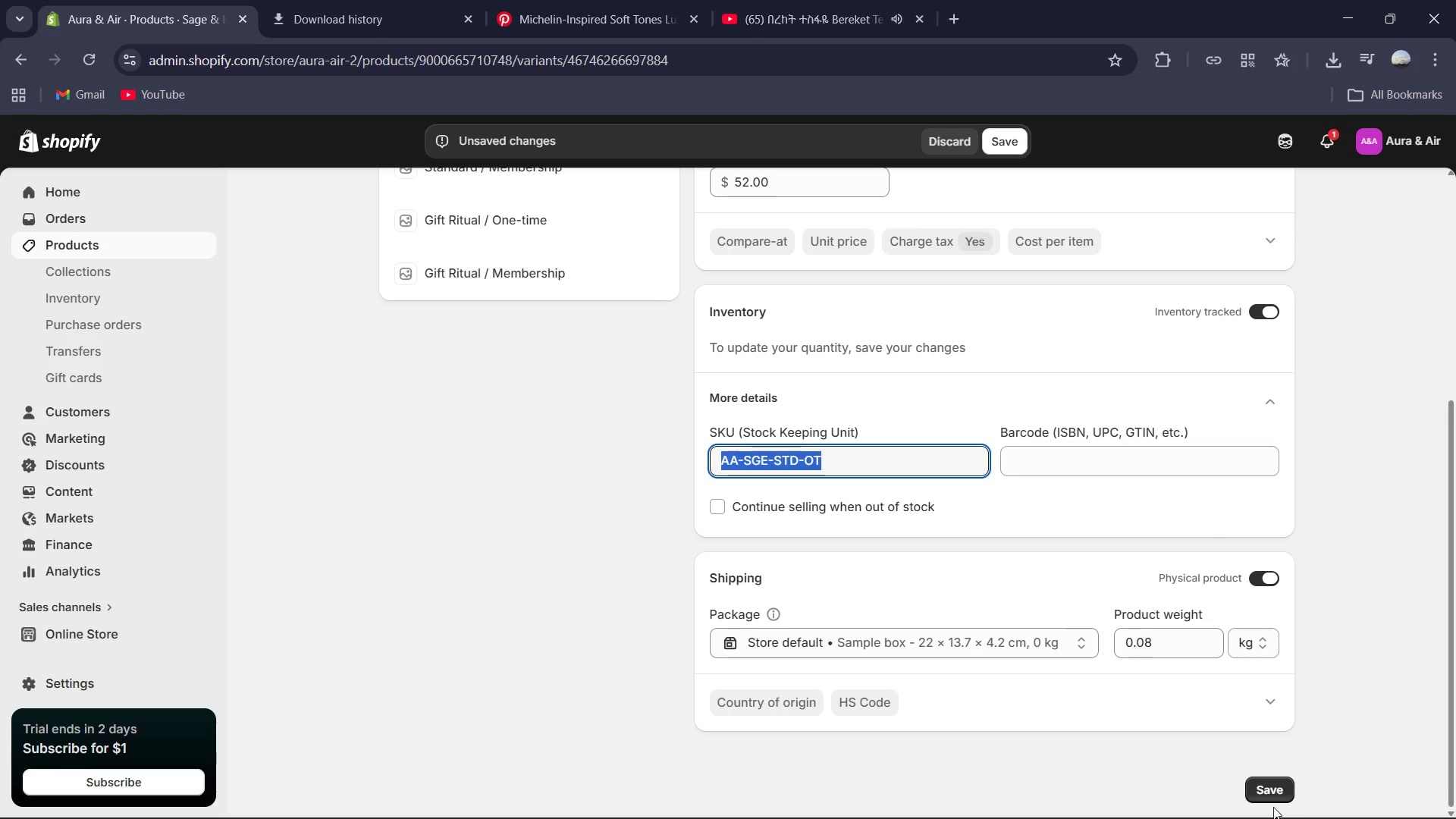 
left_click([1271, 791])
 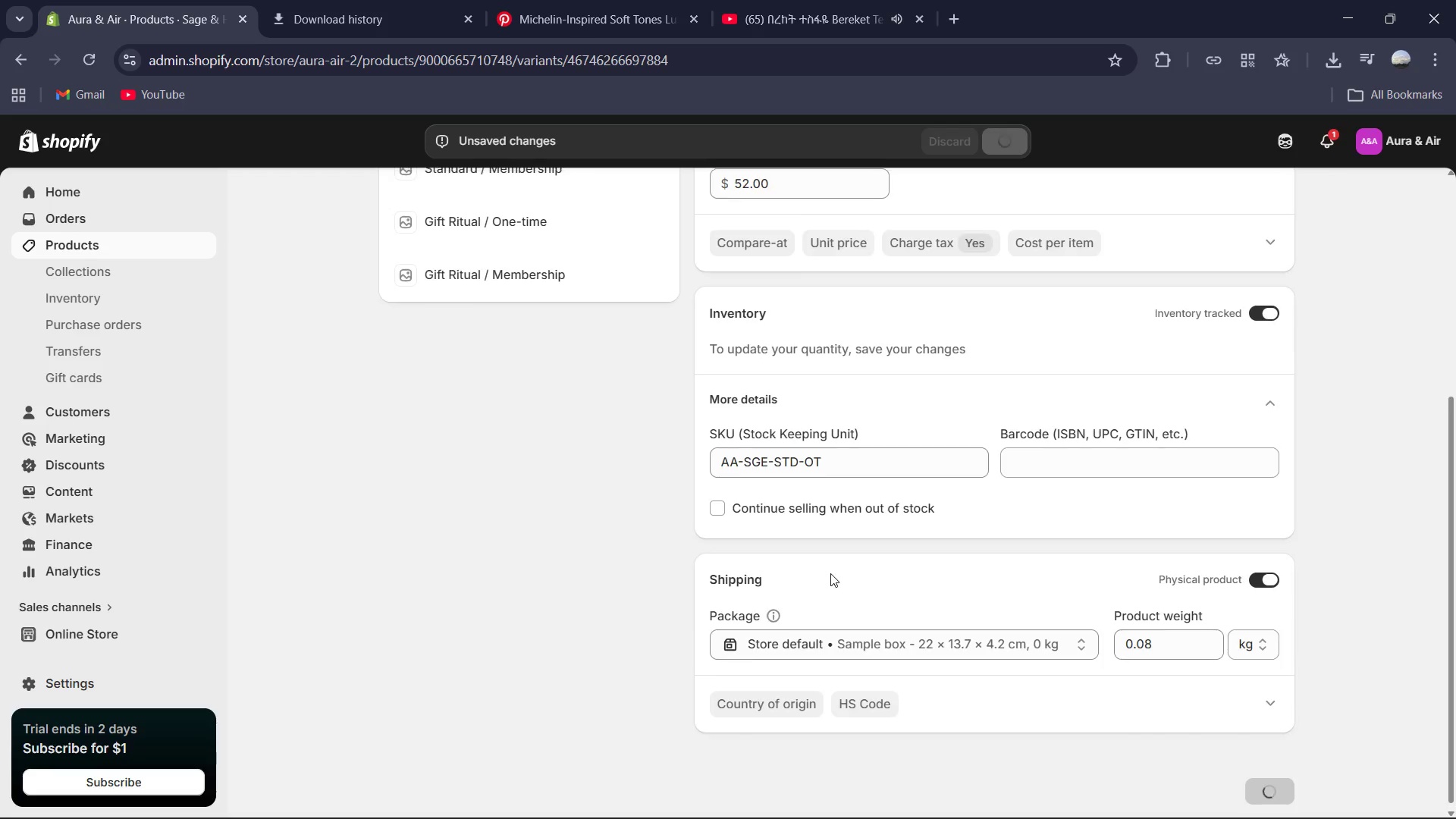 
scroll: coordinate [830, 573], scroll_direction: up, amount: 3.0
 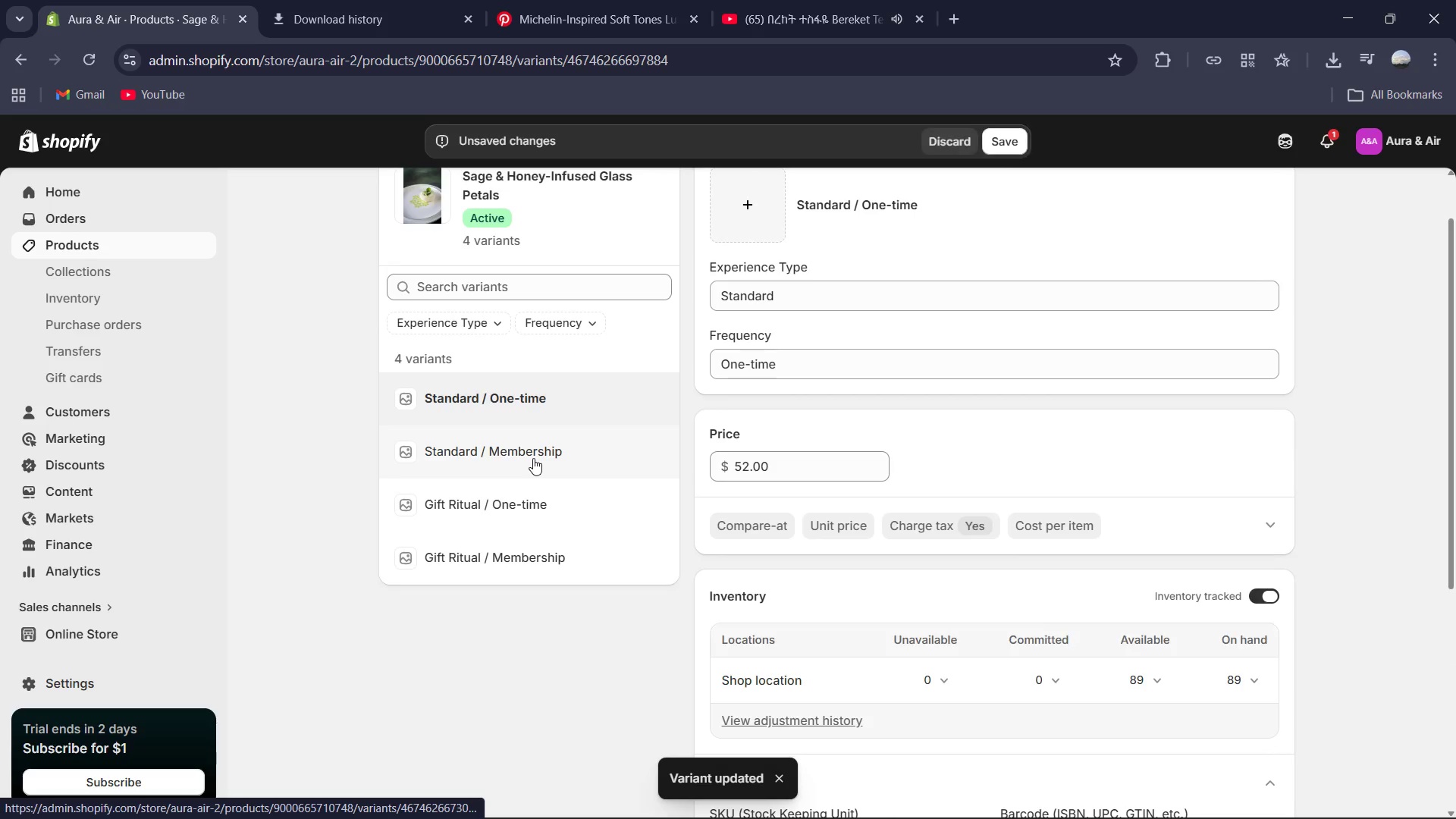 
left_click([533, 458])
 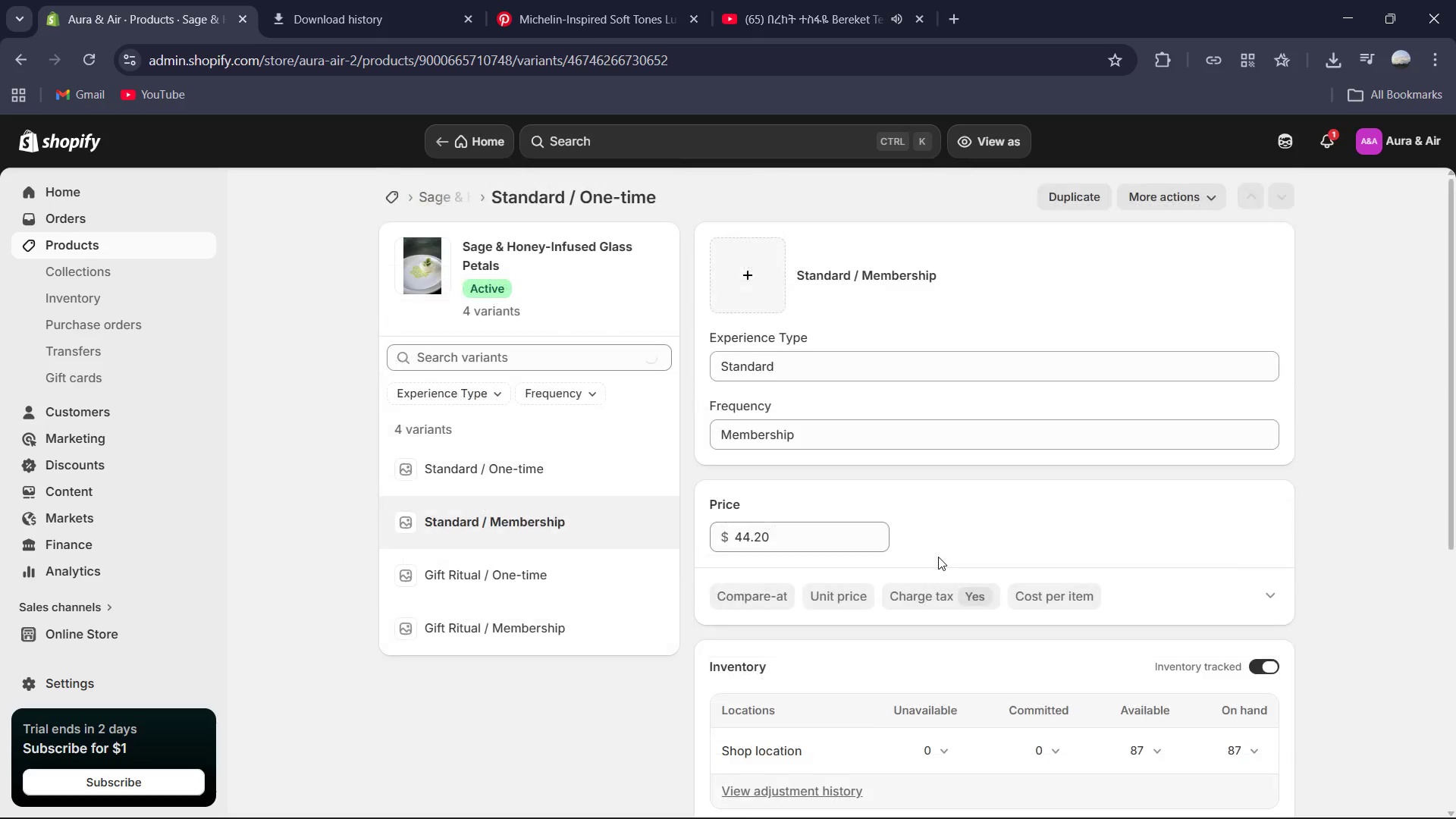 
scroll: coordinate [938, 557], scroll_direction: down, amount: 2.0
 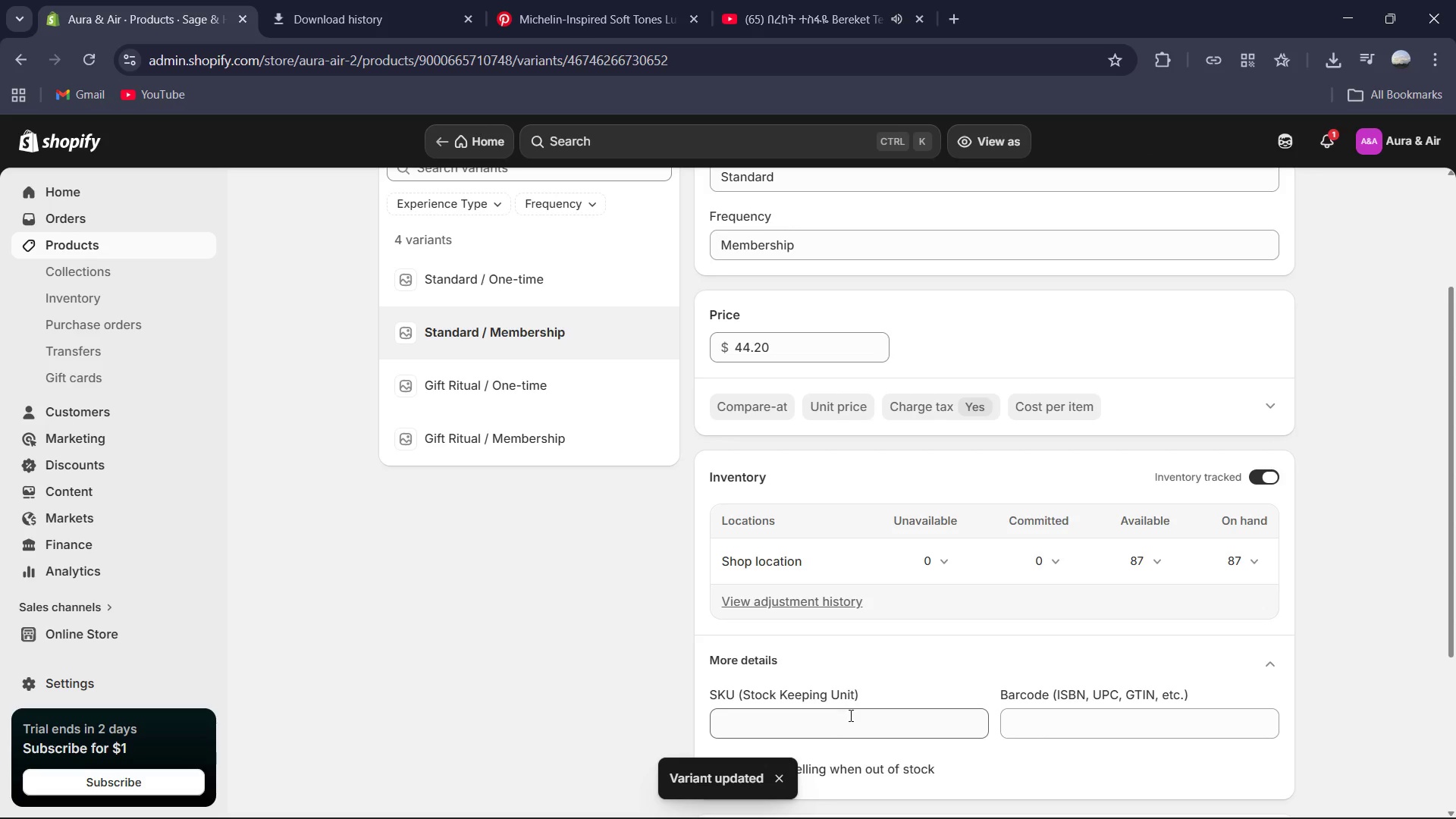 
key(Control+V)
 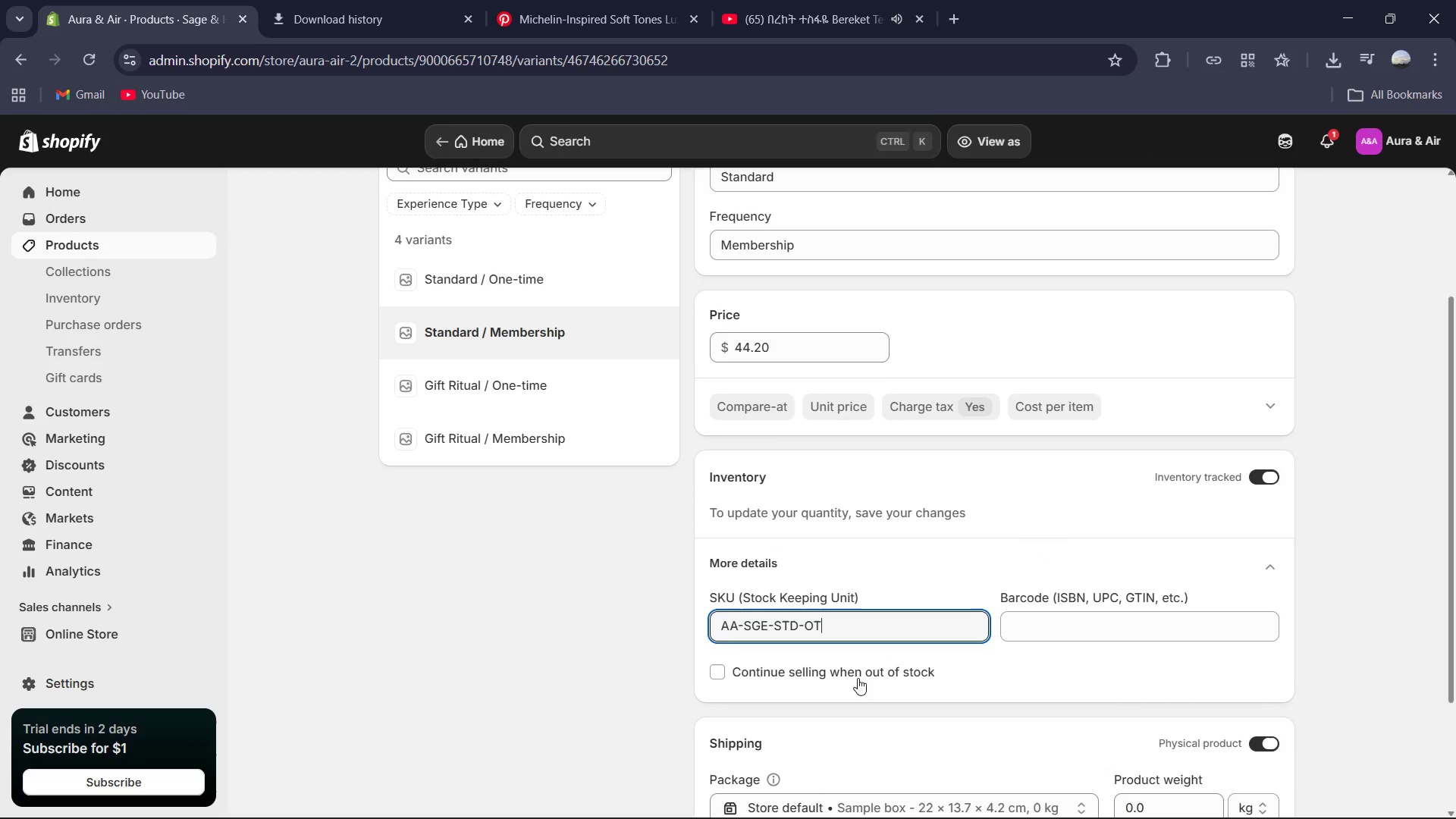 
scroll: coordinate [859, 675], scroll_direction: down, amount: 2.0
 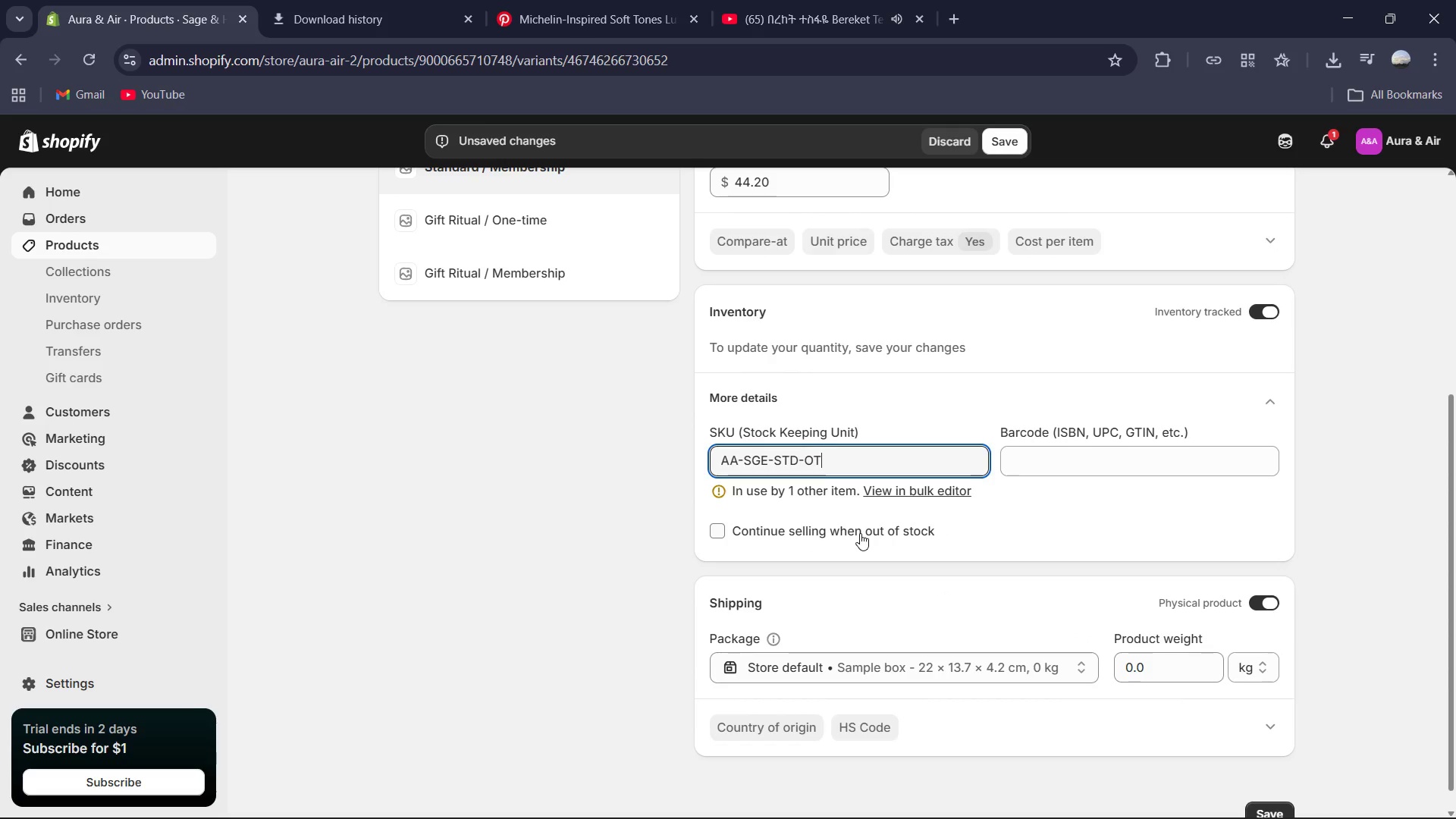 
key(Backspace)
 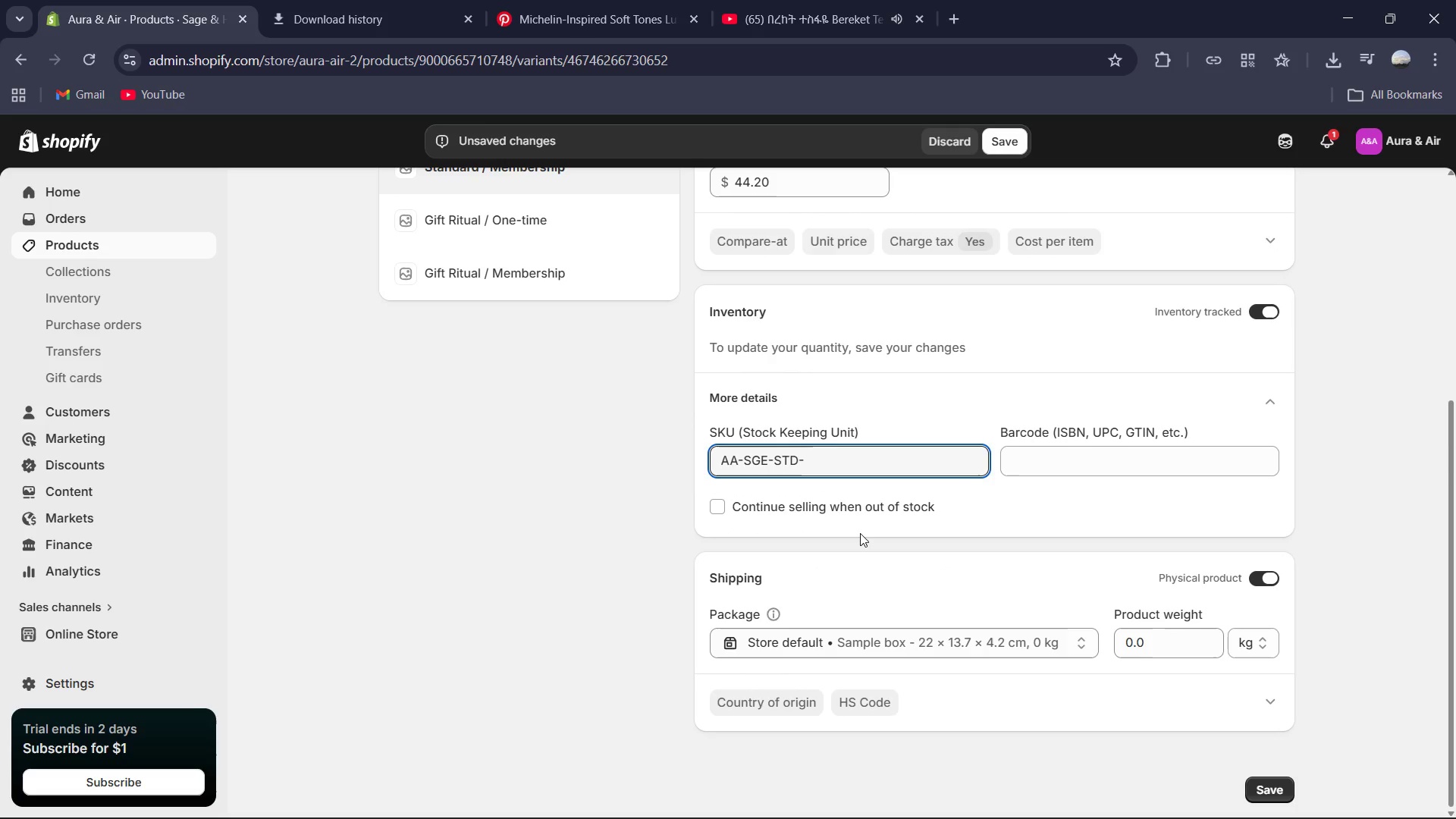 
key(Backspace)
 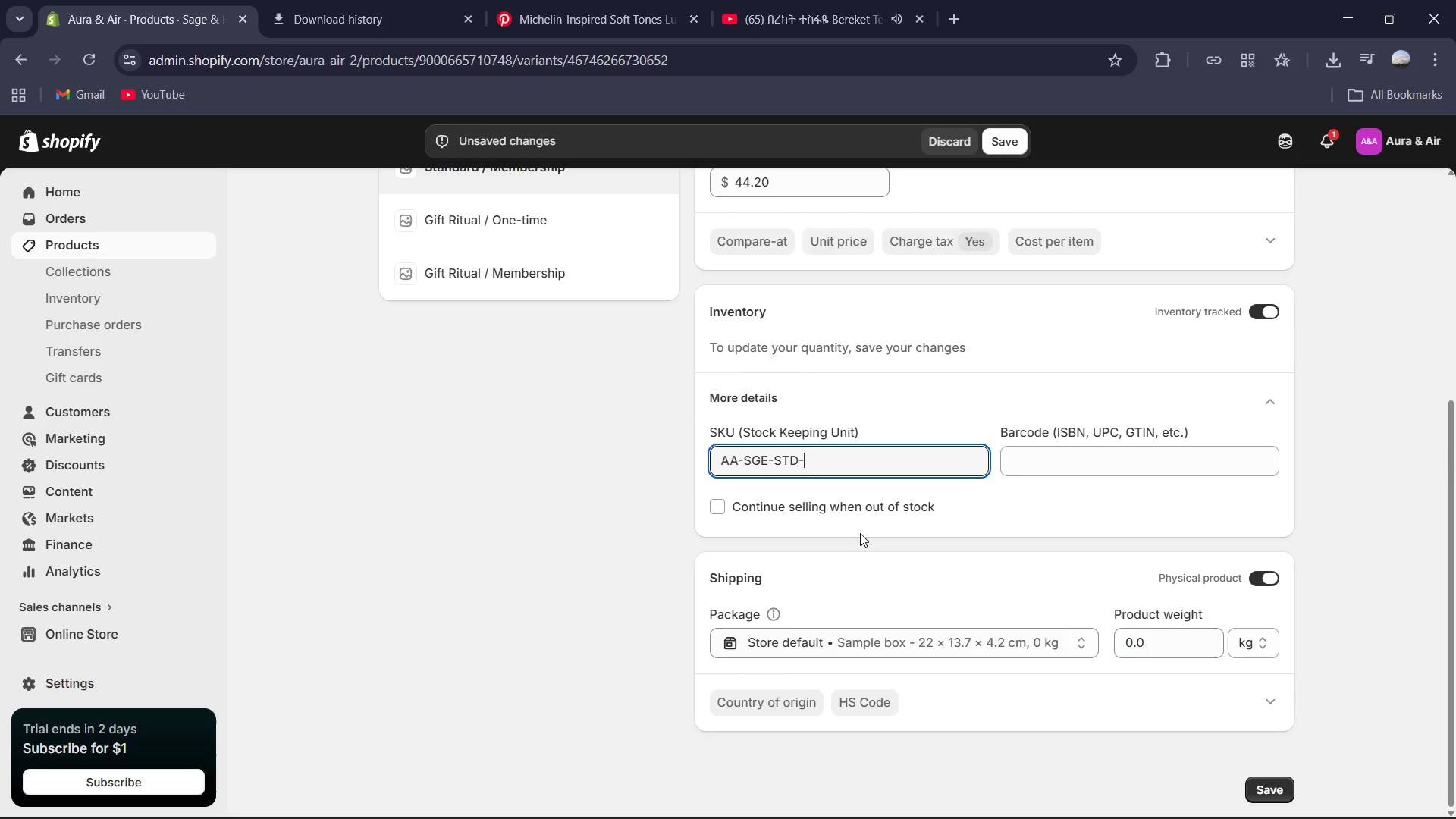 
hold_key(key=ShiftRight, duration=1.12)
 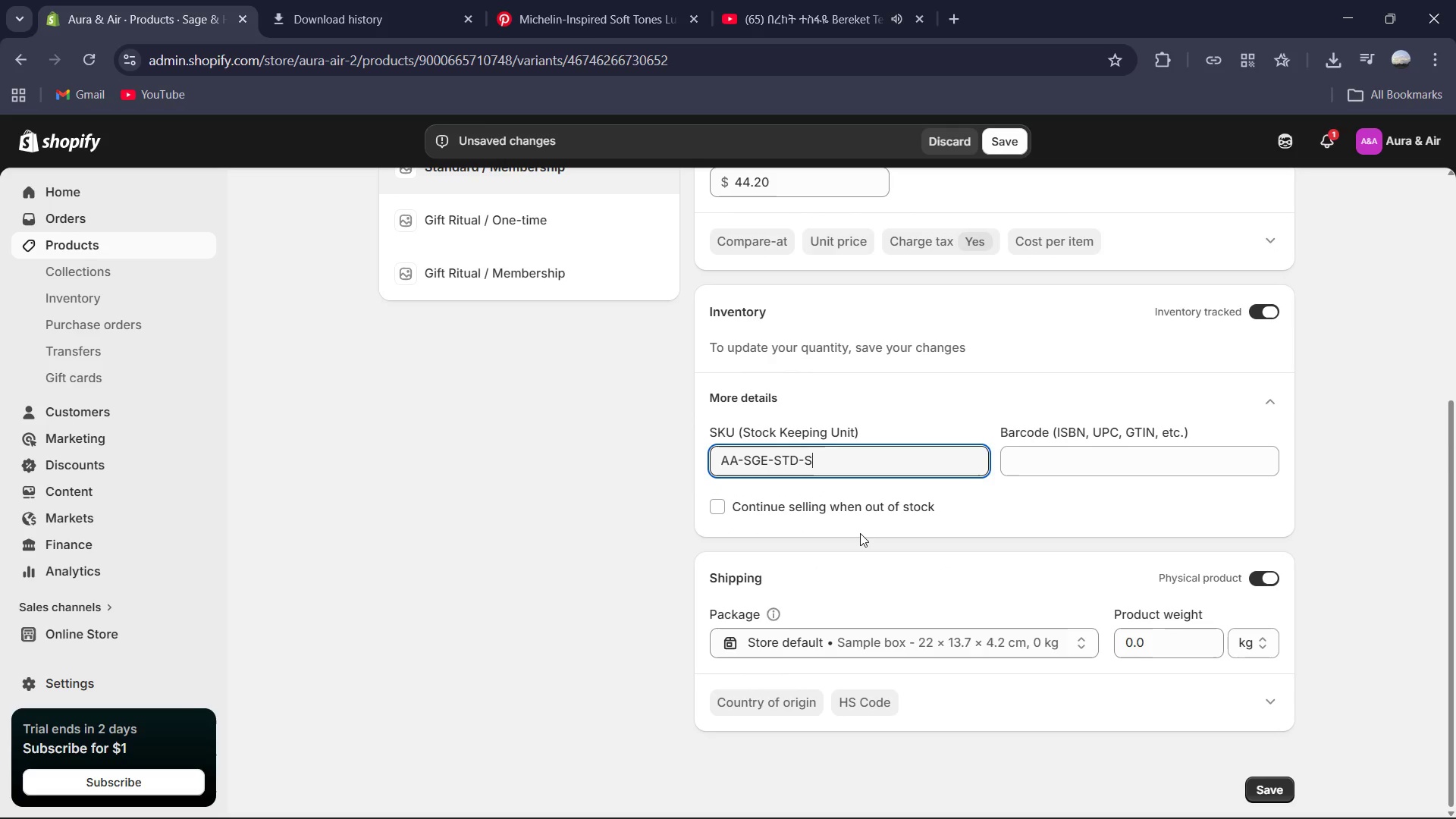 
type(SUB)
 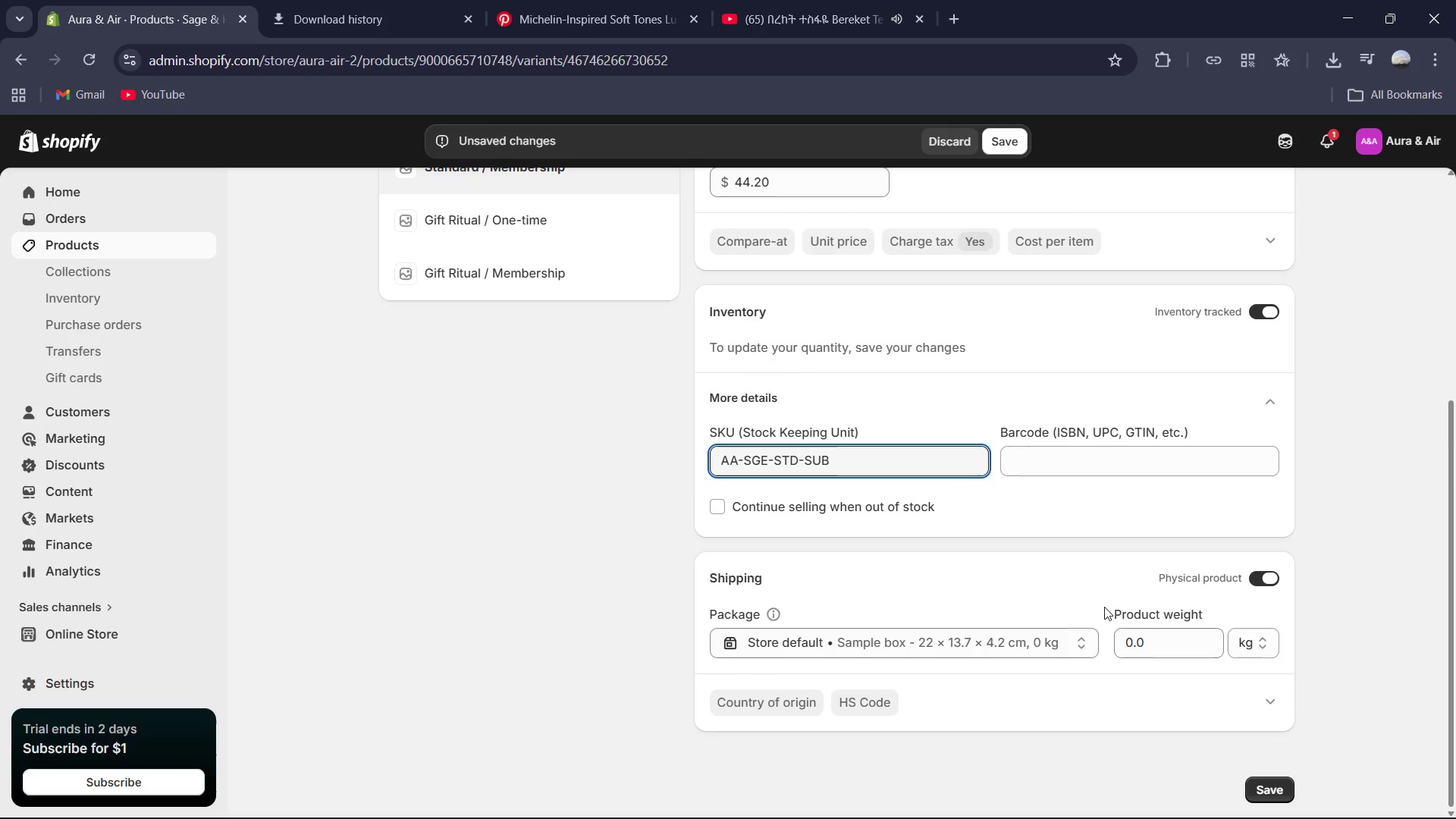 
left_click([1154, 629])
 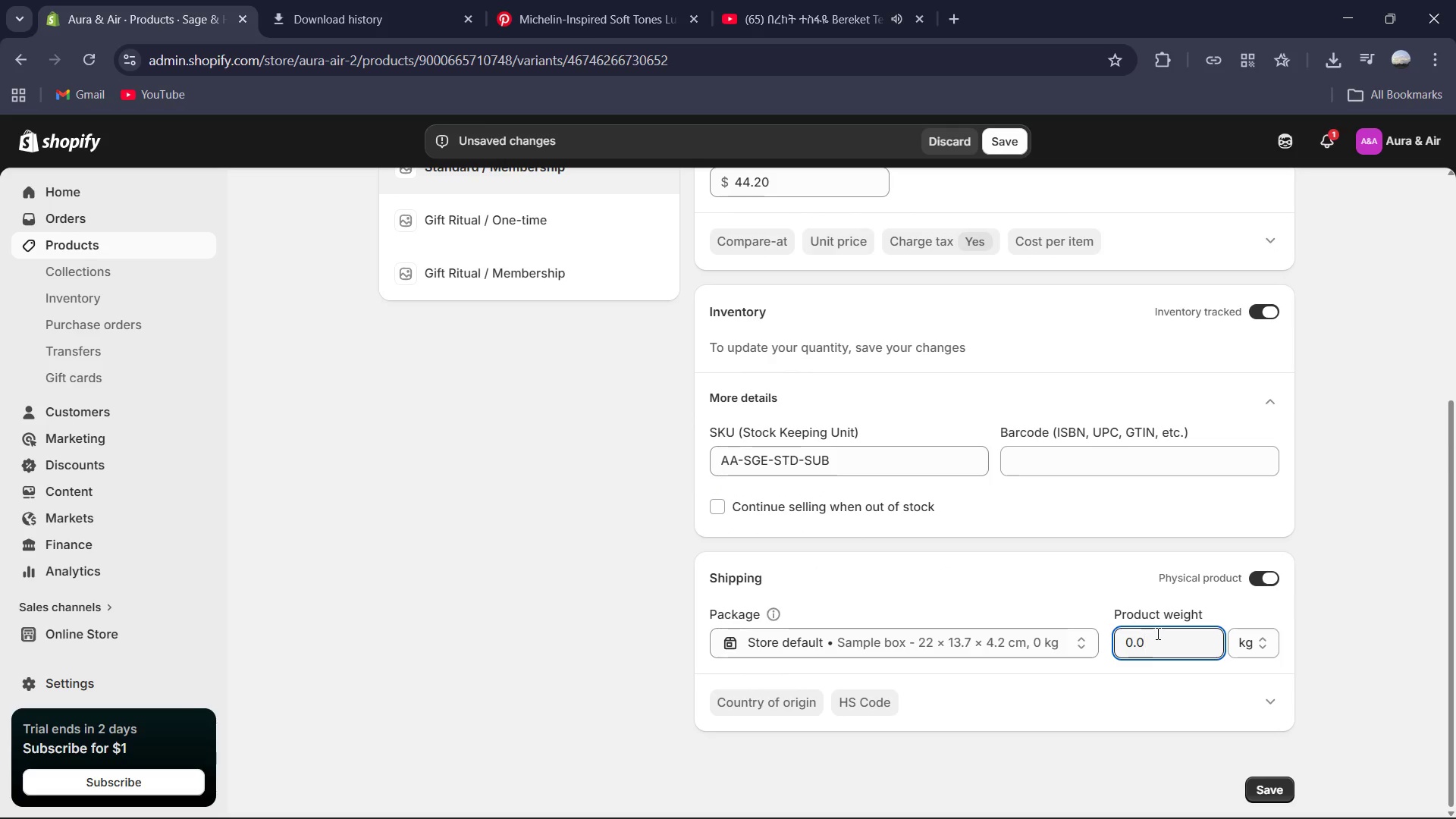 
key(Control+A)
 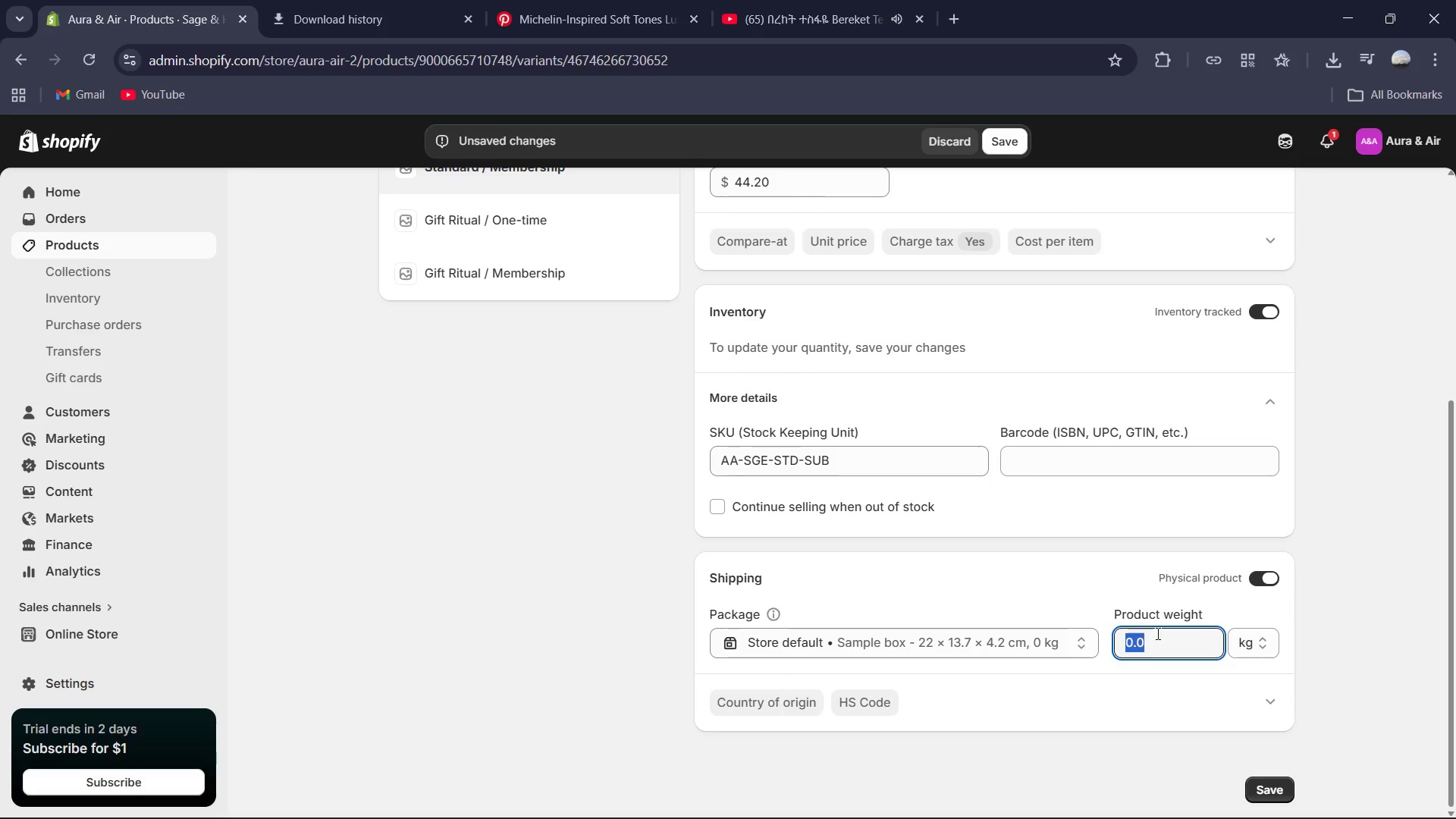 
key(Numpad0)
 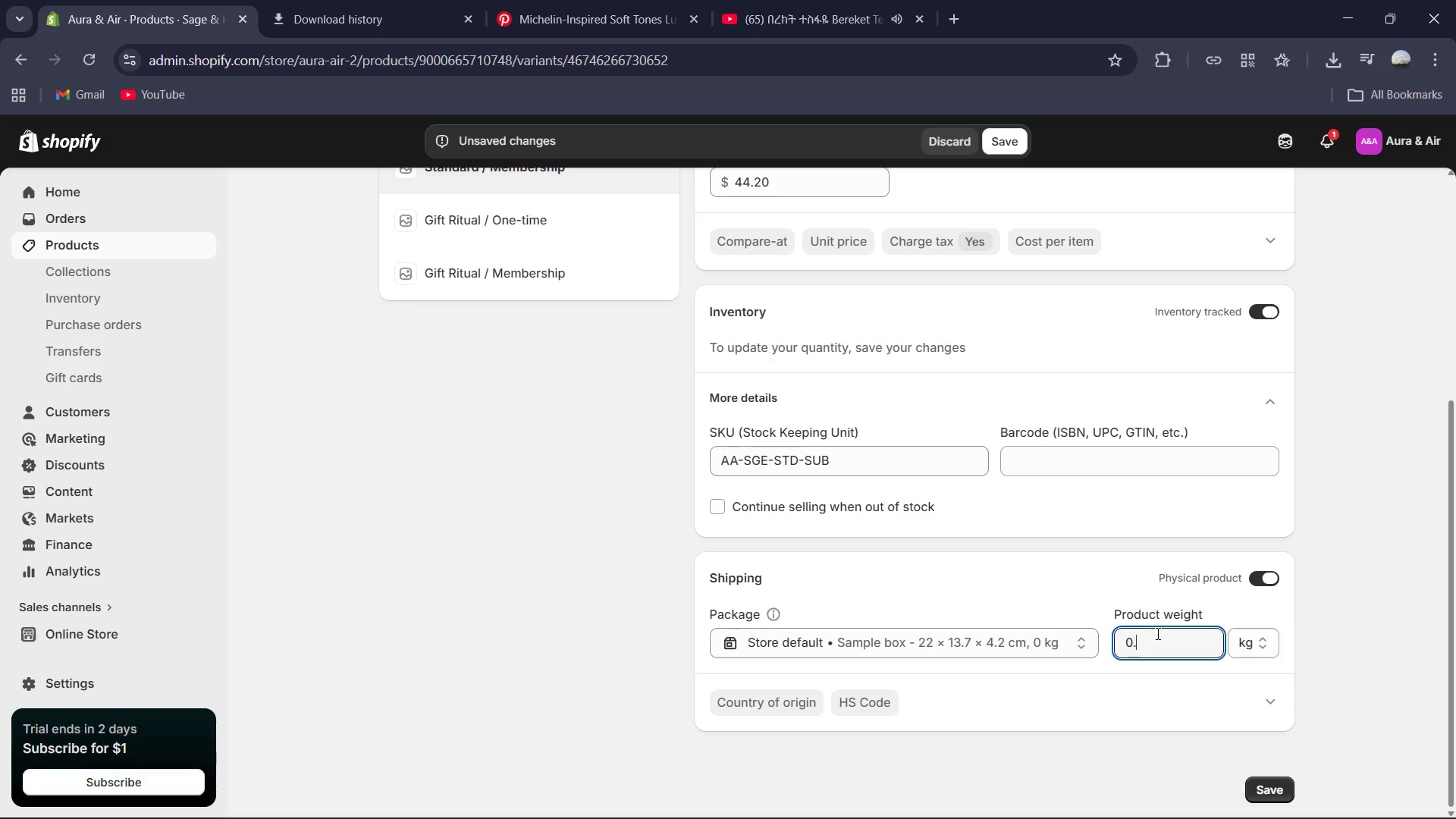 
key(NumpadDecimal)
 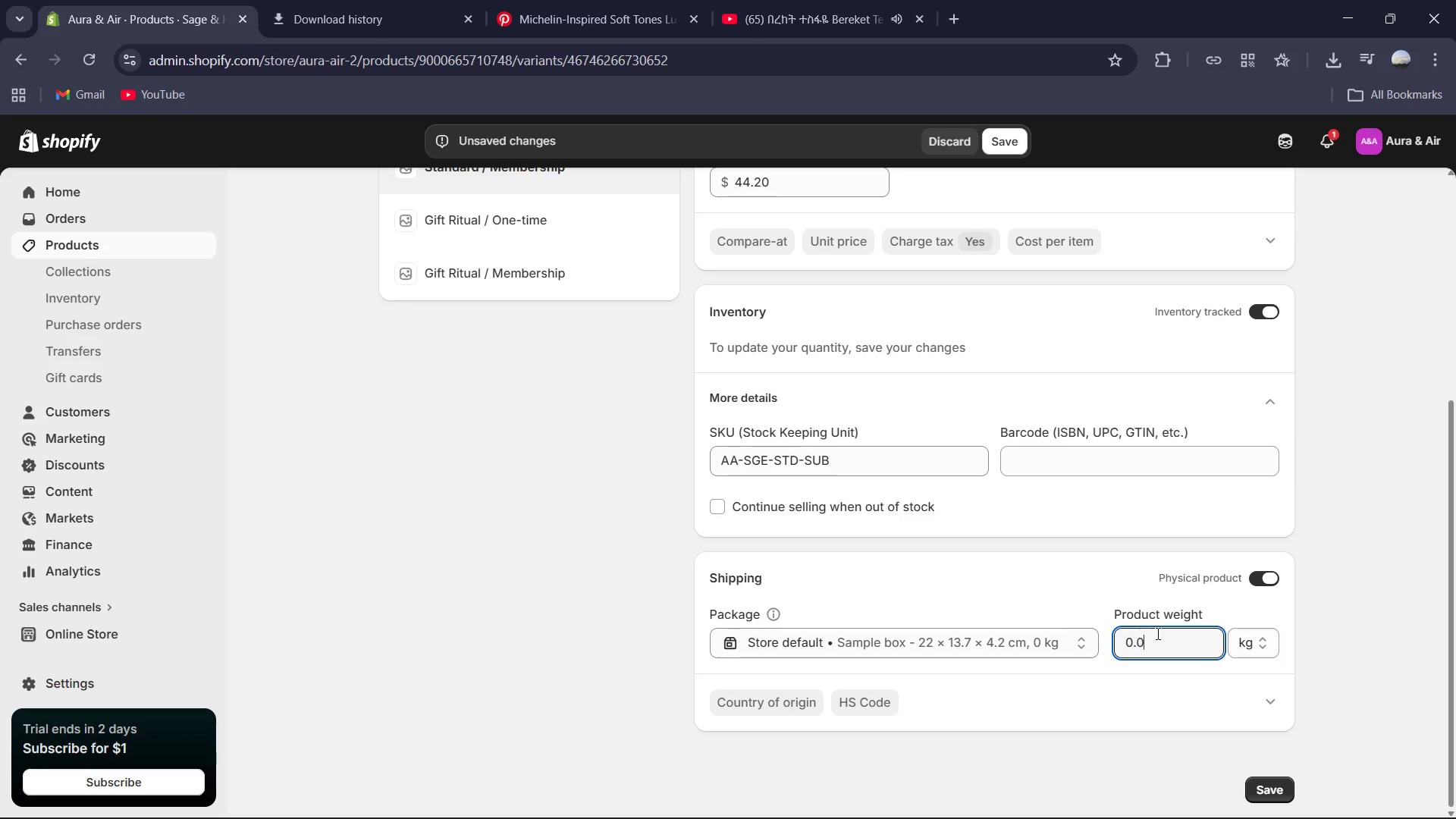 
key(Numpad0)
 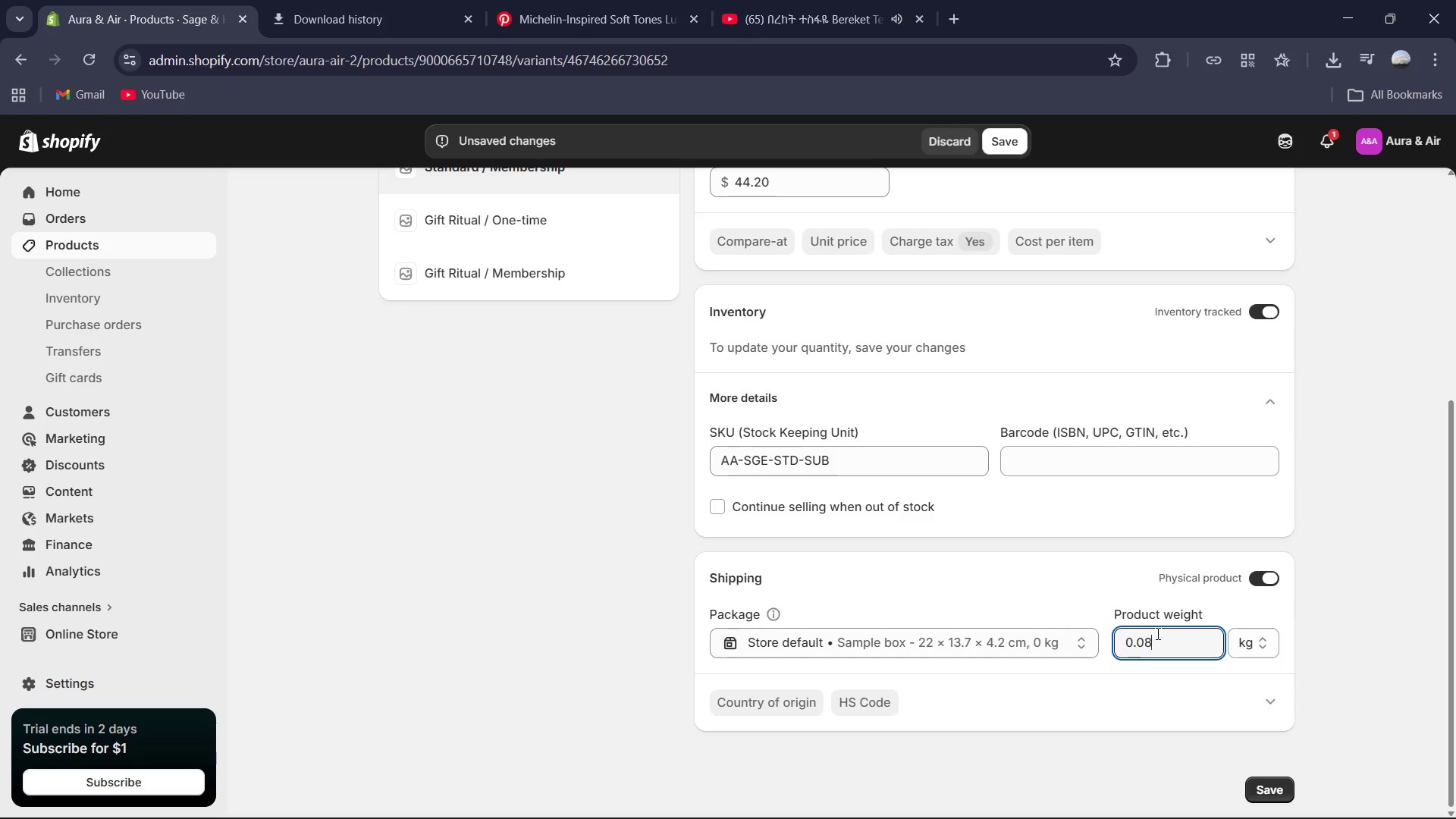 
key(Numpad8)
 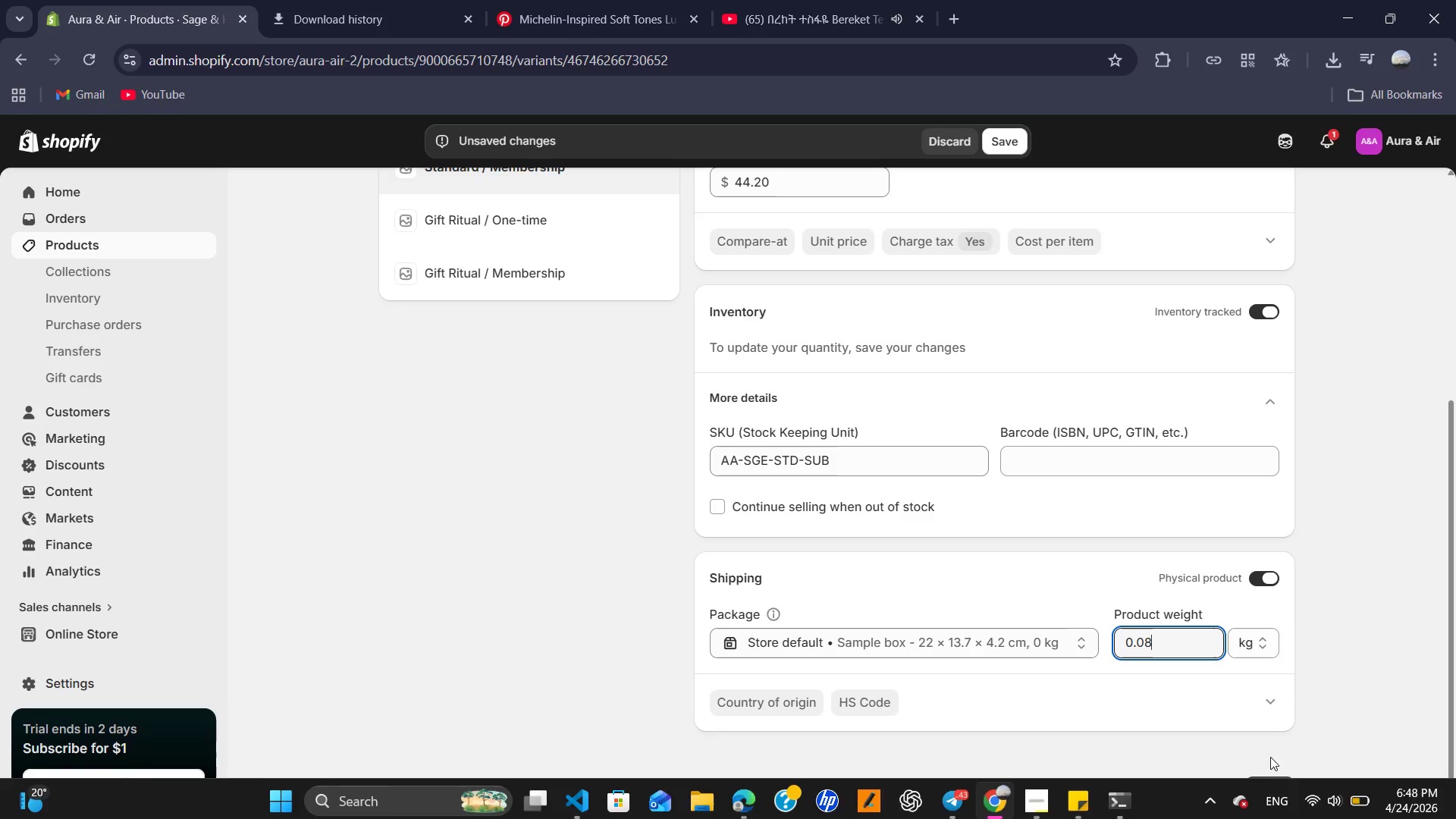 
left_click([1269, 784])
 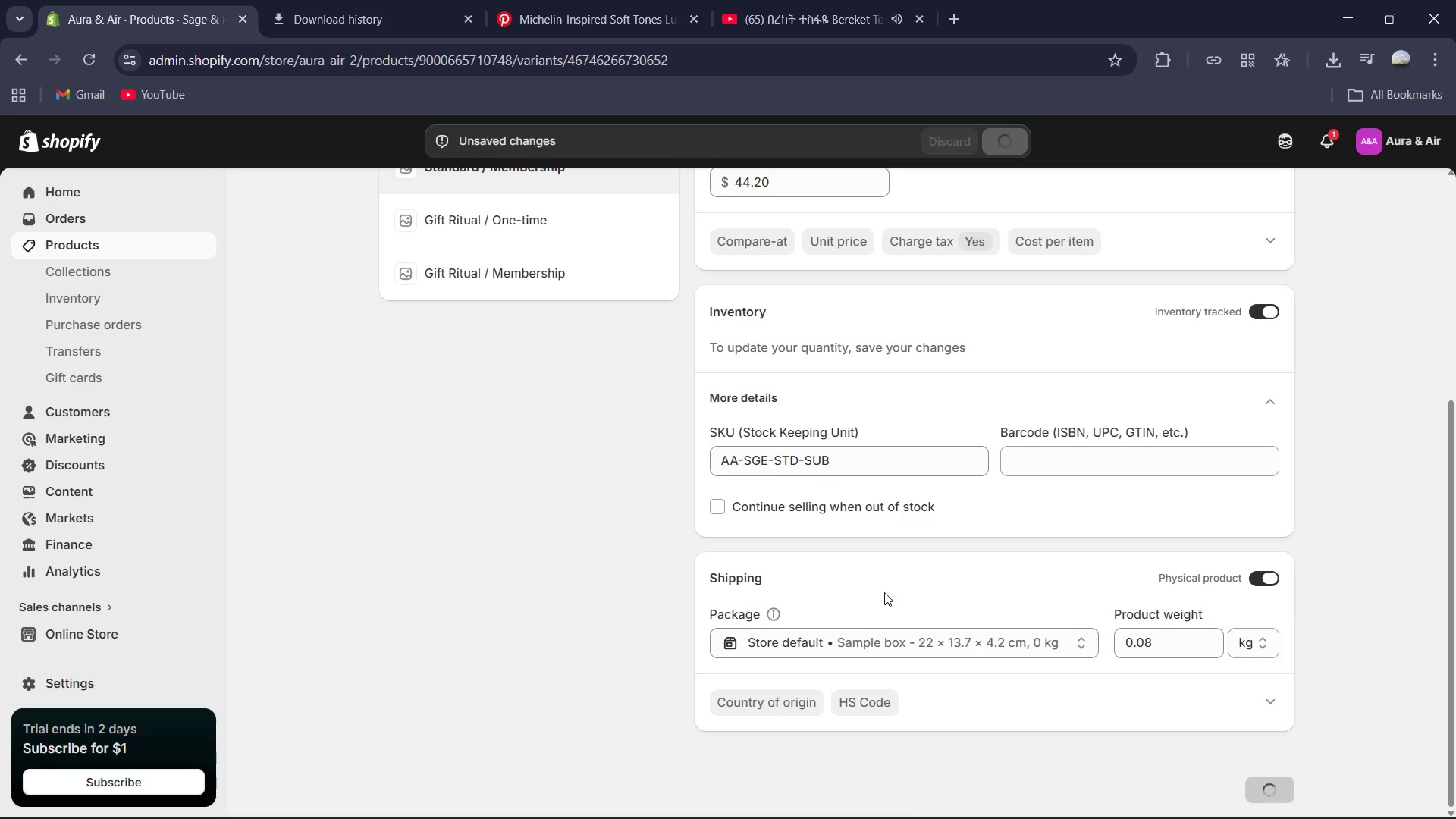 
scroll: coordinate [532, 513], scroll_direction: up, amount: 3.0
 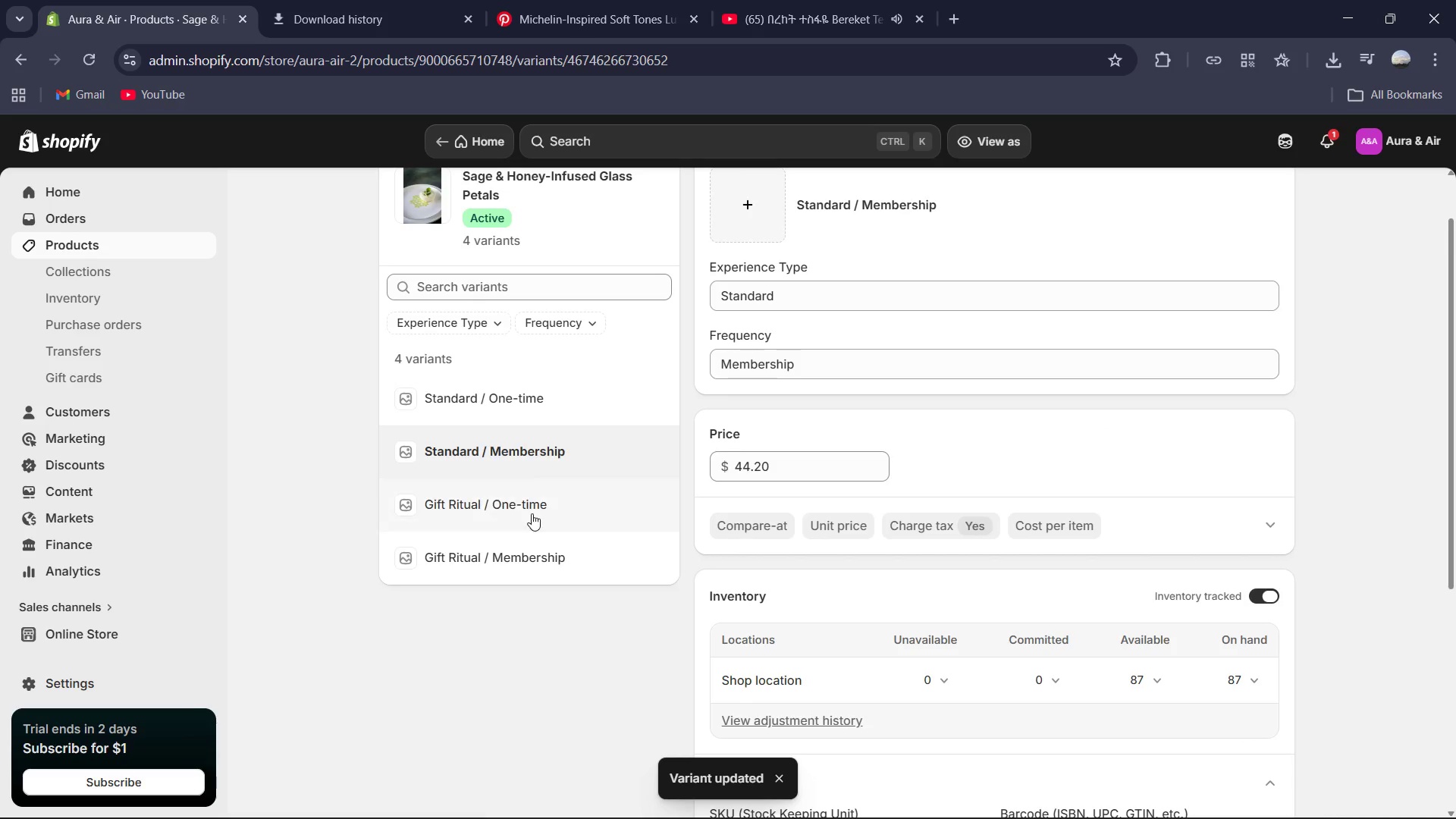 
scroll: coordinate [532, 513], scroll_direction: down, amount: 2.0
 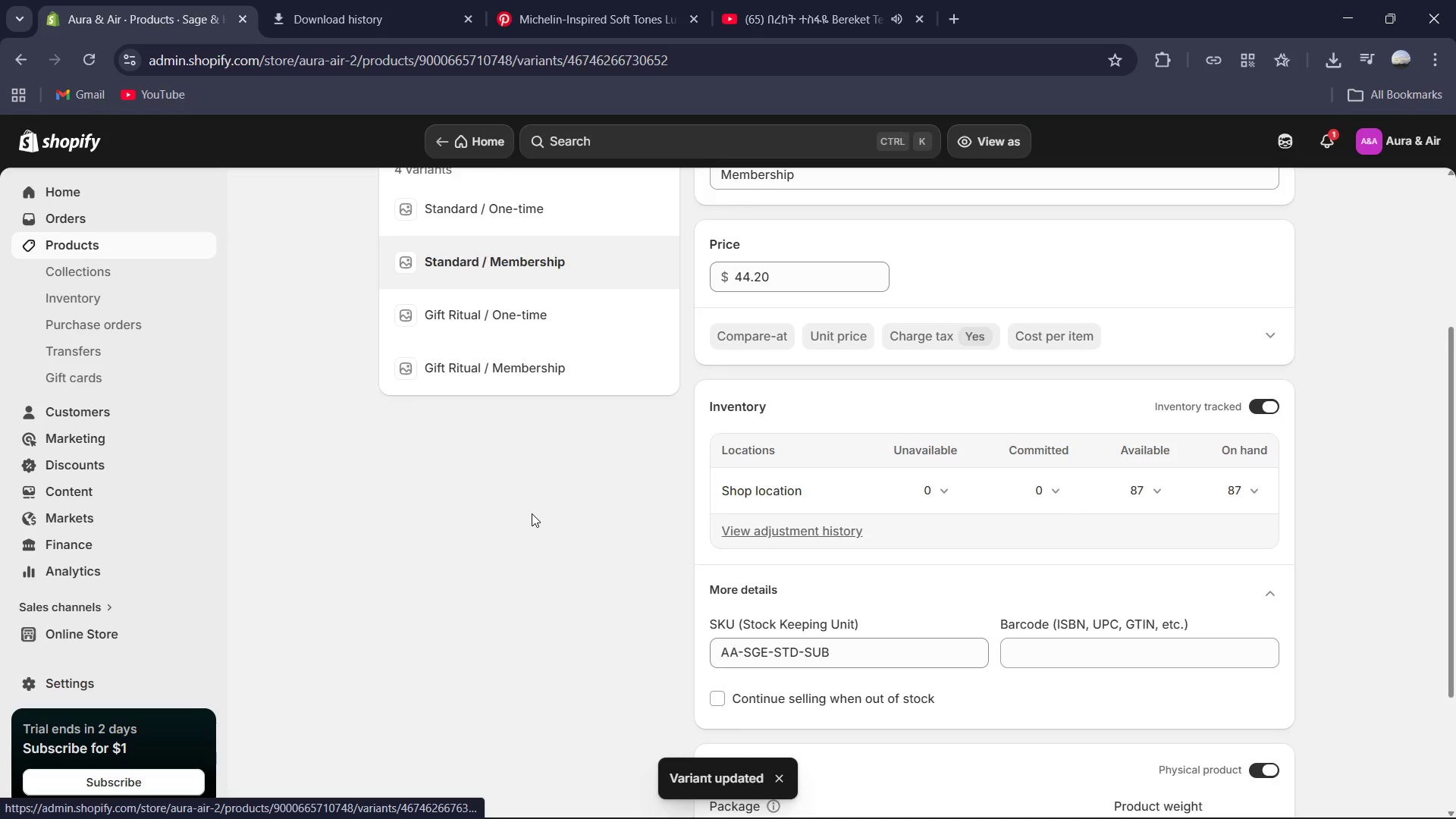 
scroll: coordinate [532, 513], scroll_direction: up, amount: 1.0
 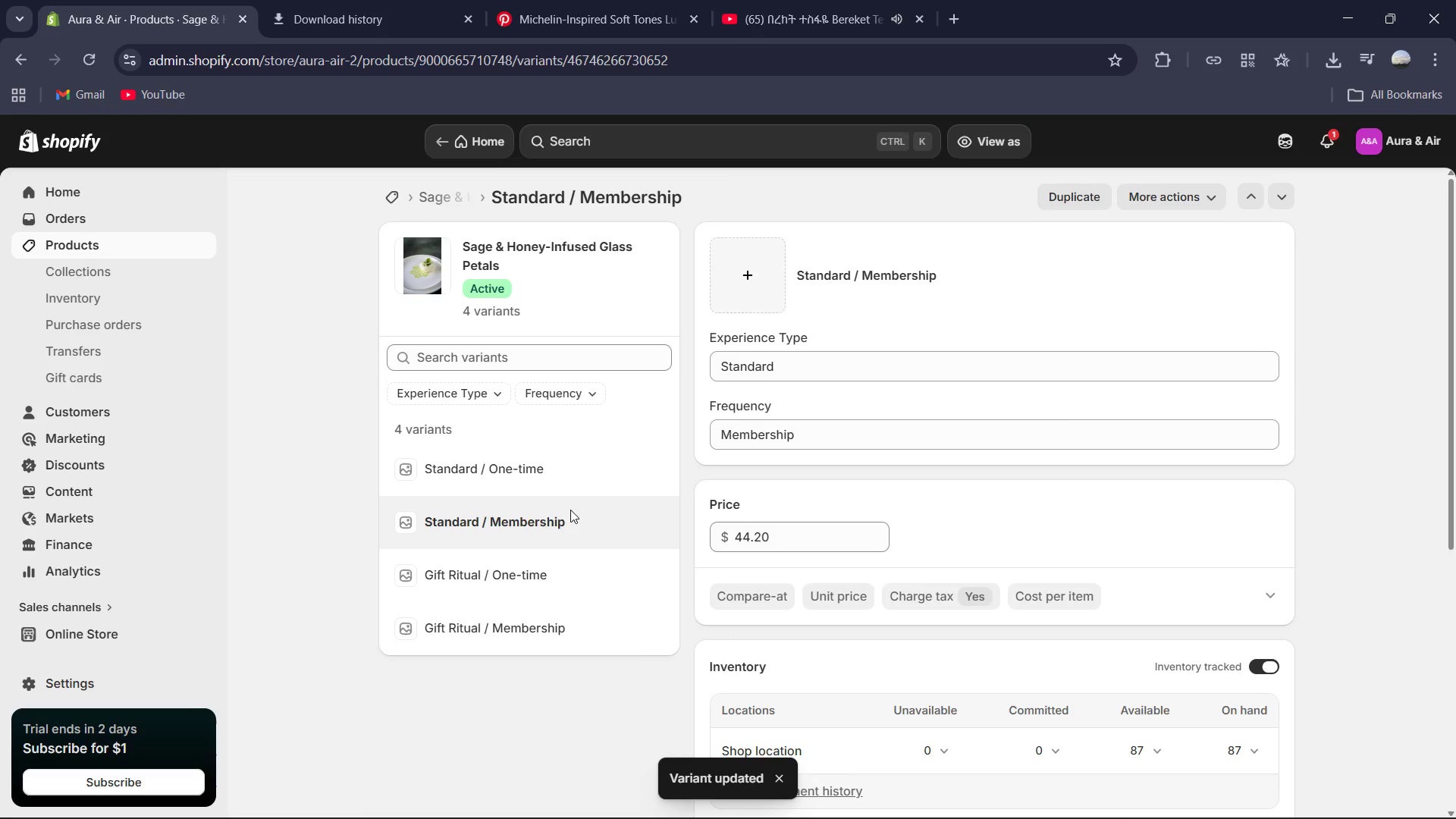 
left_click([522, 576])
 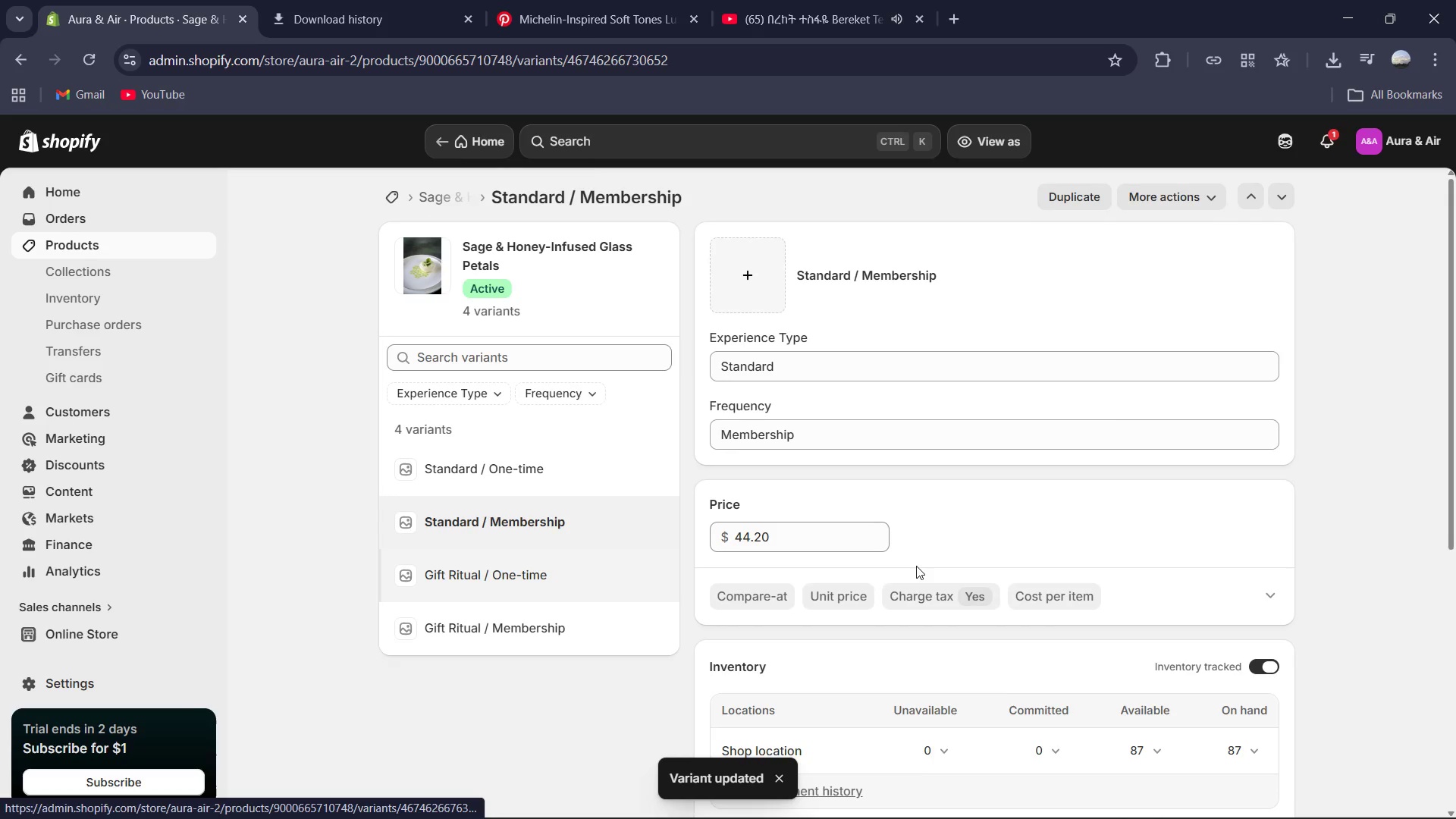 
scroll: coordinate [911, 566], scroll_direction: down, amount: 5.0
 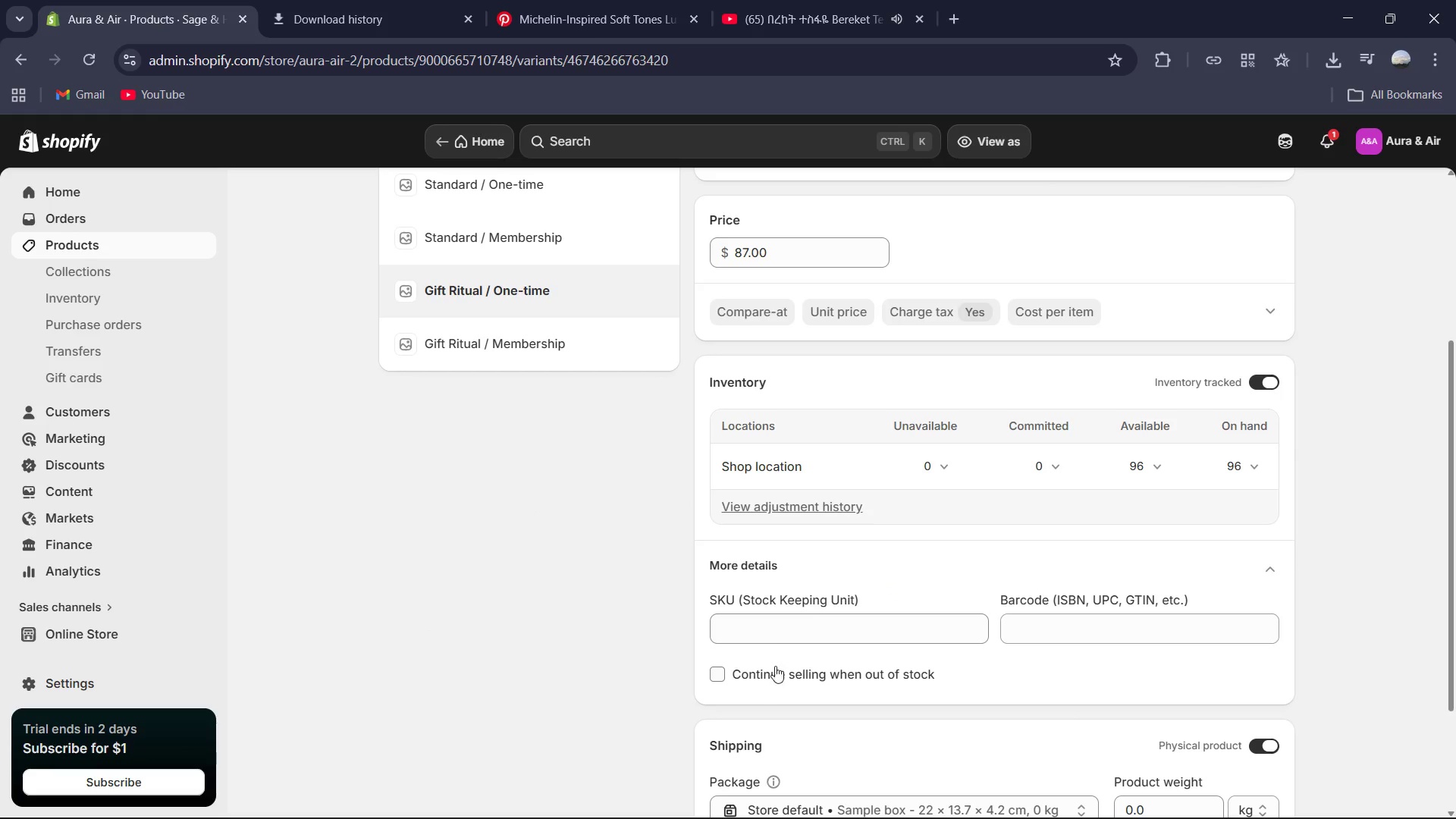 
left_click([771, 626])
 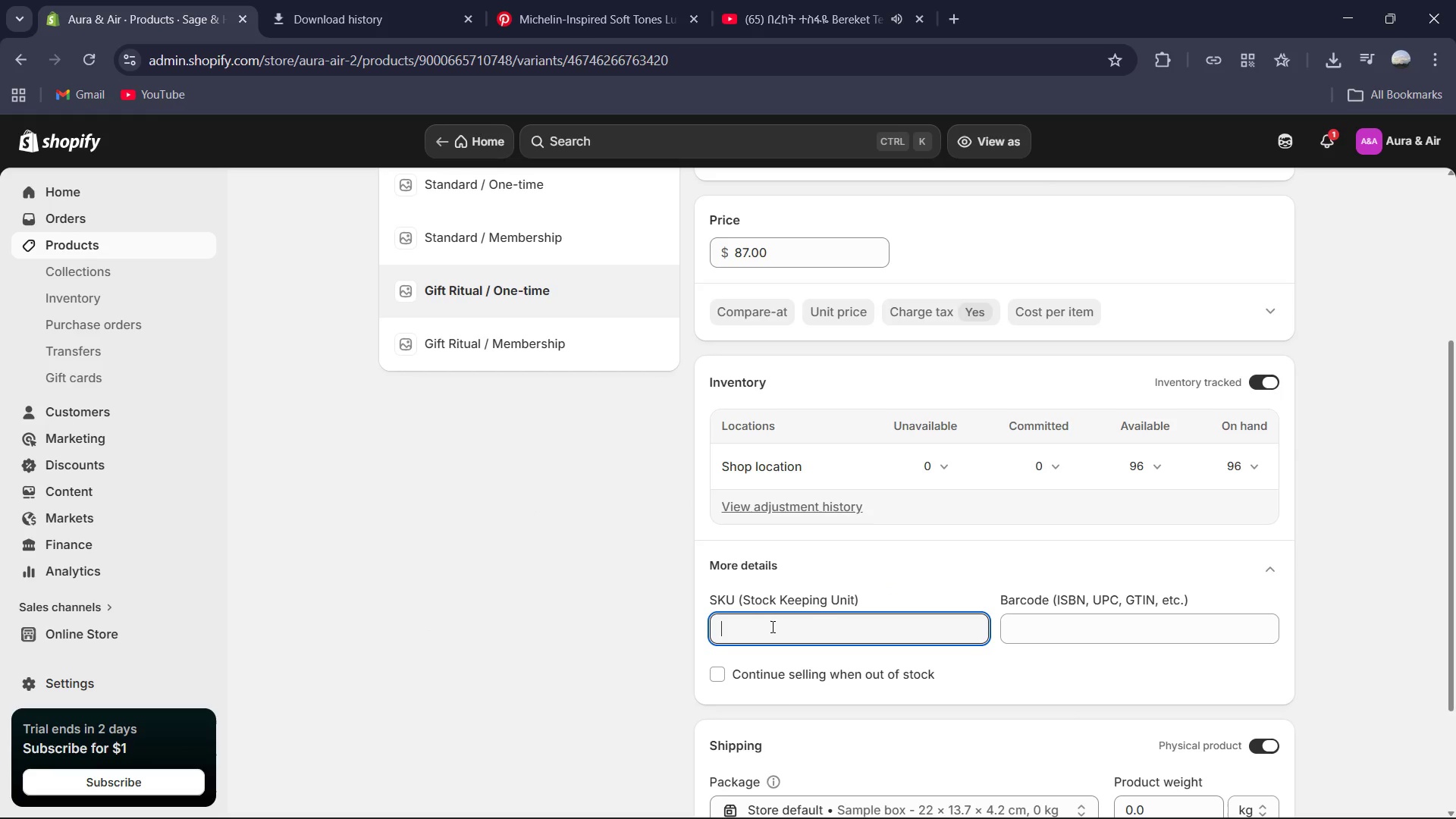 
key(Control+V)
 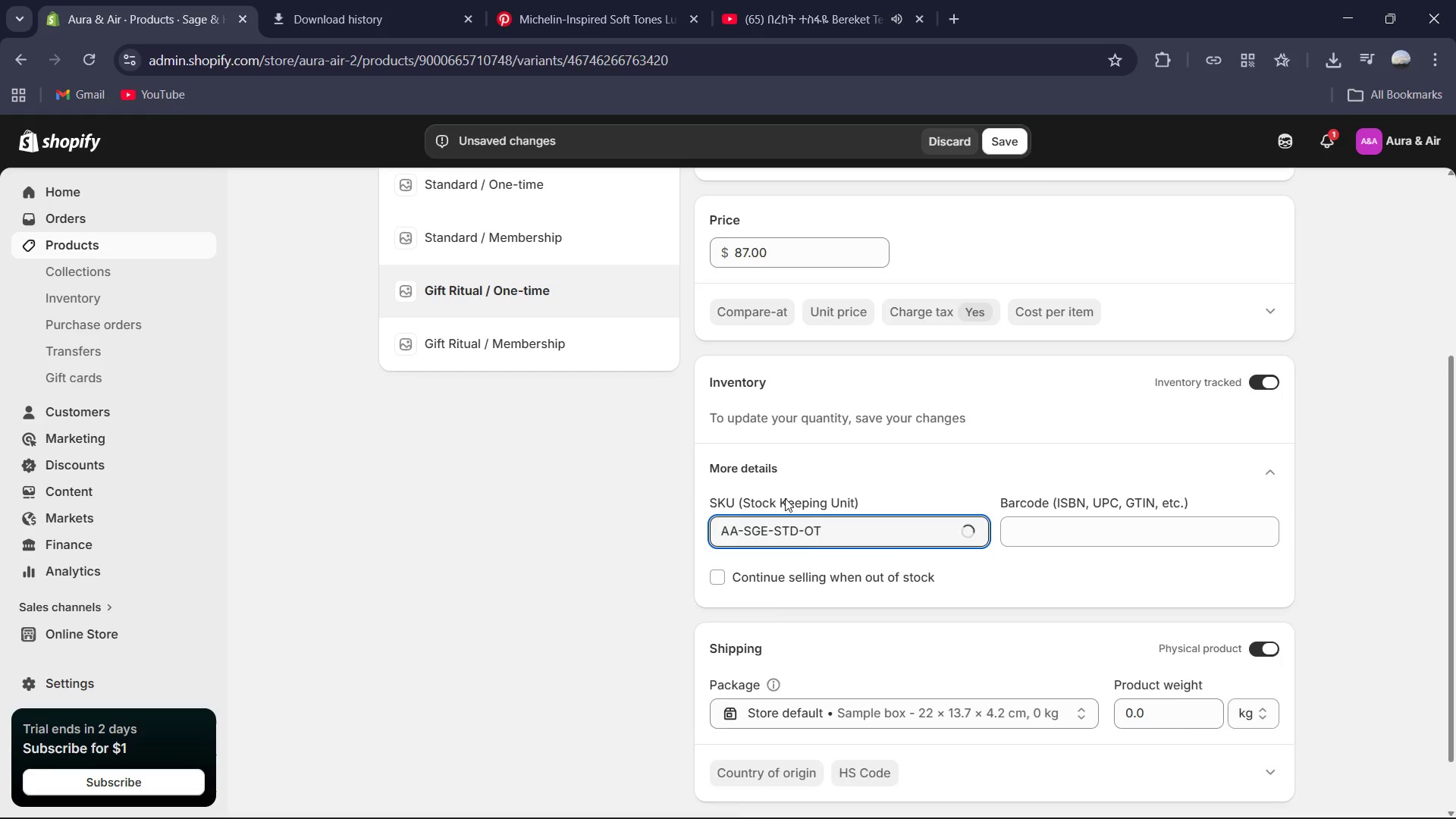 
key(ArrowLeft)
 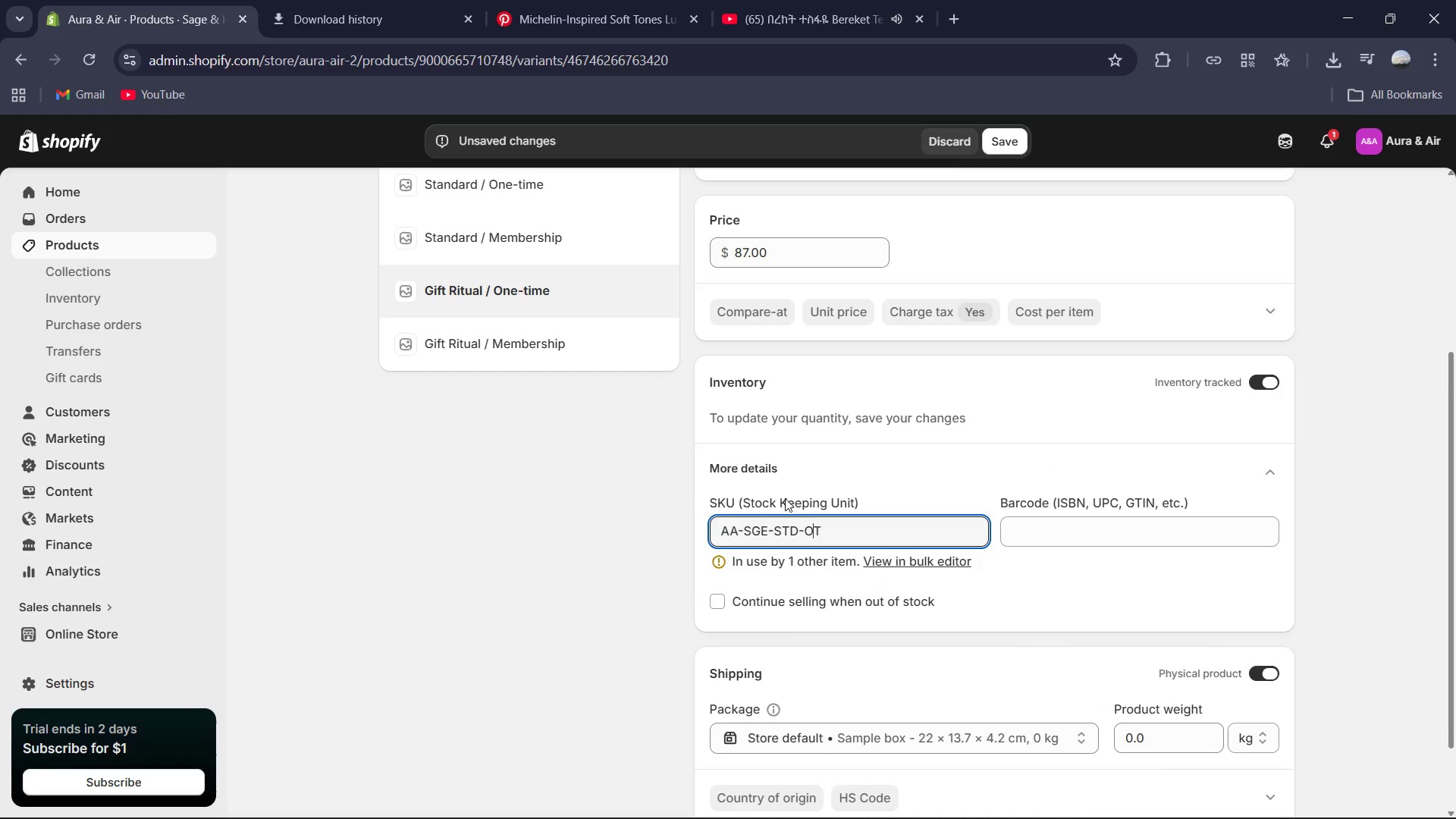 
key(ArrowLeft)
 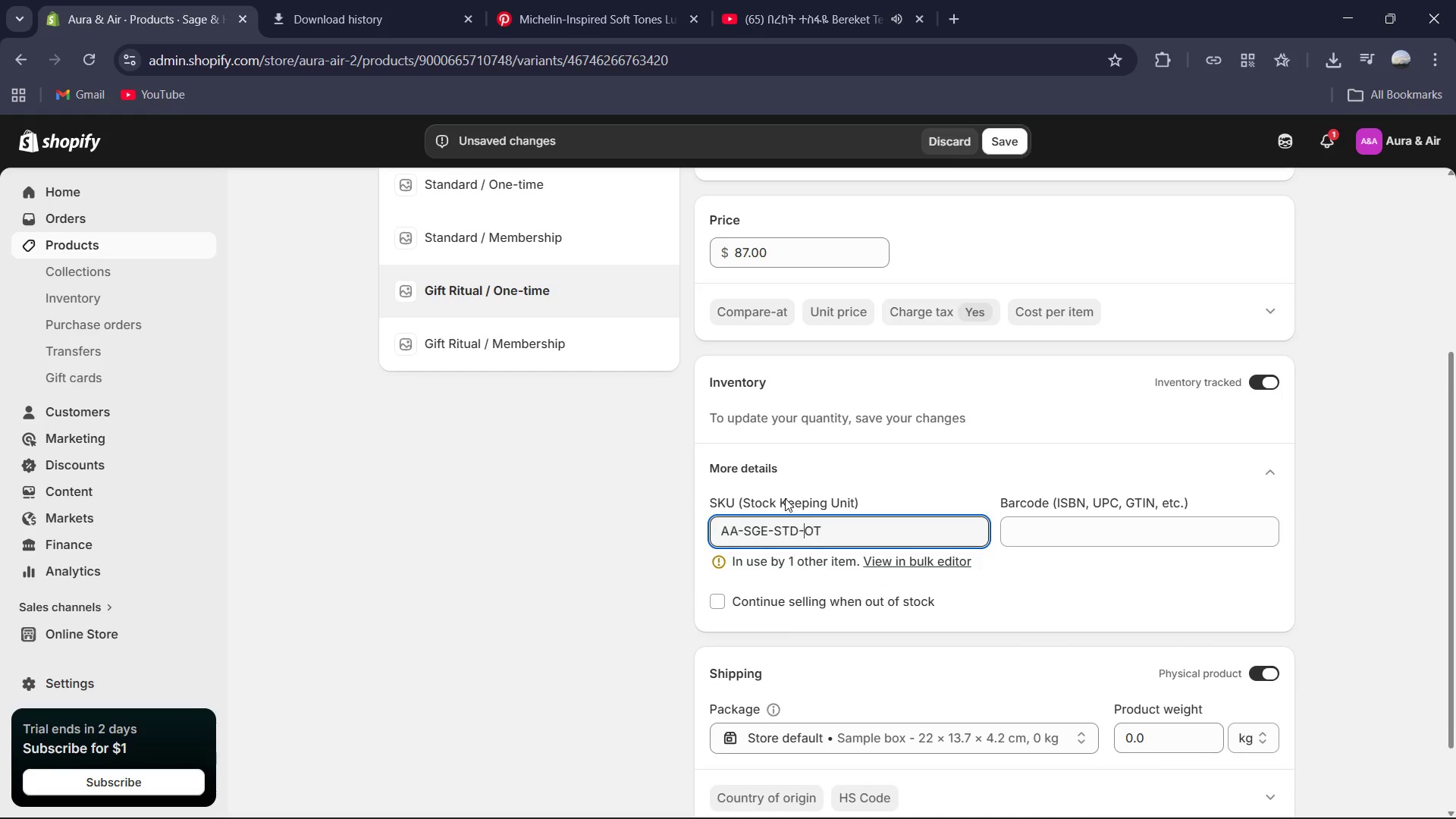 
key(ArrowLeft)
 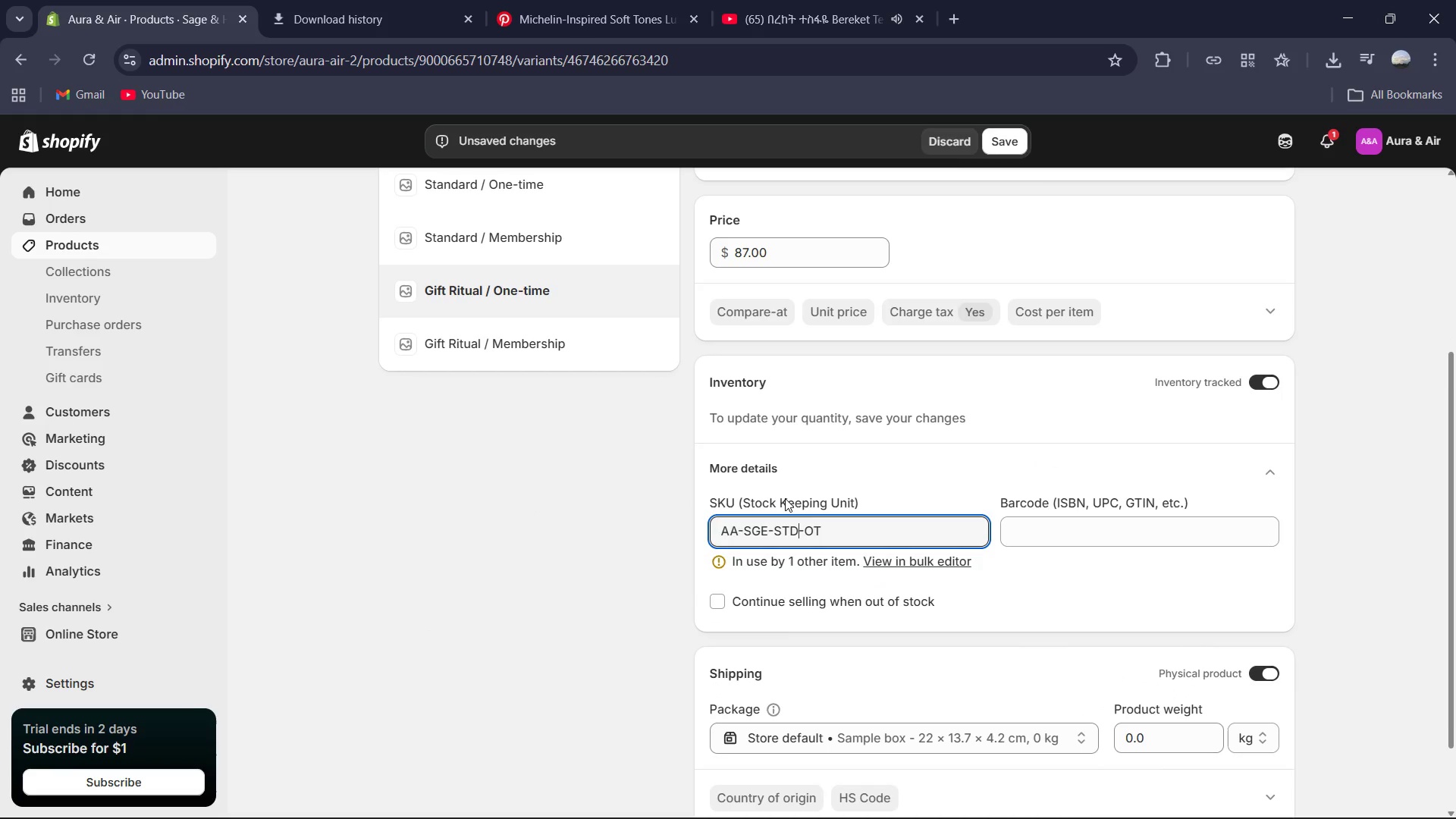 
key(Backspace)
key(Backspace)
key(Backspace)
type(GFT)
 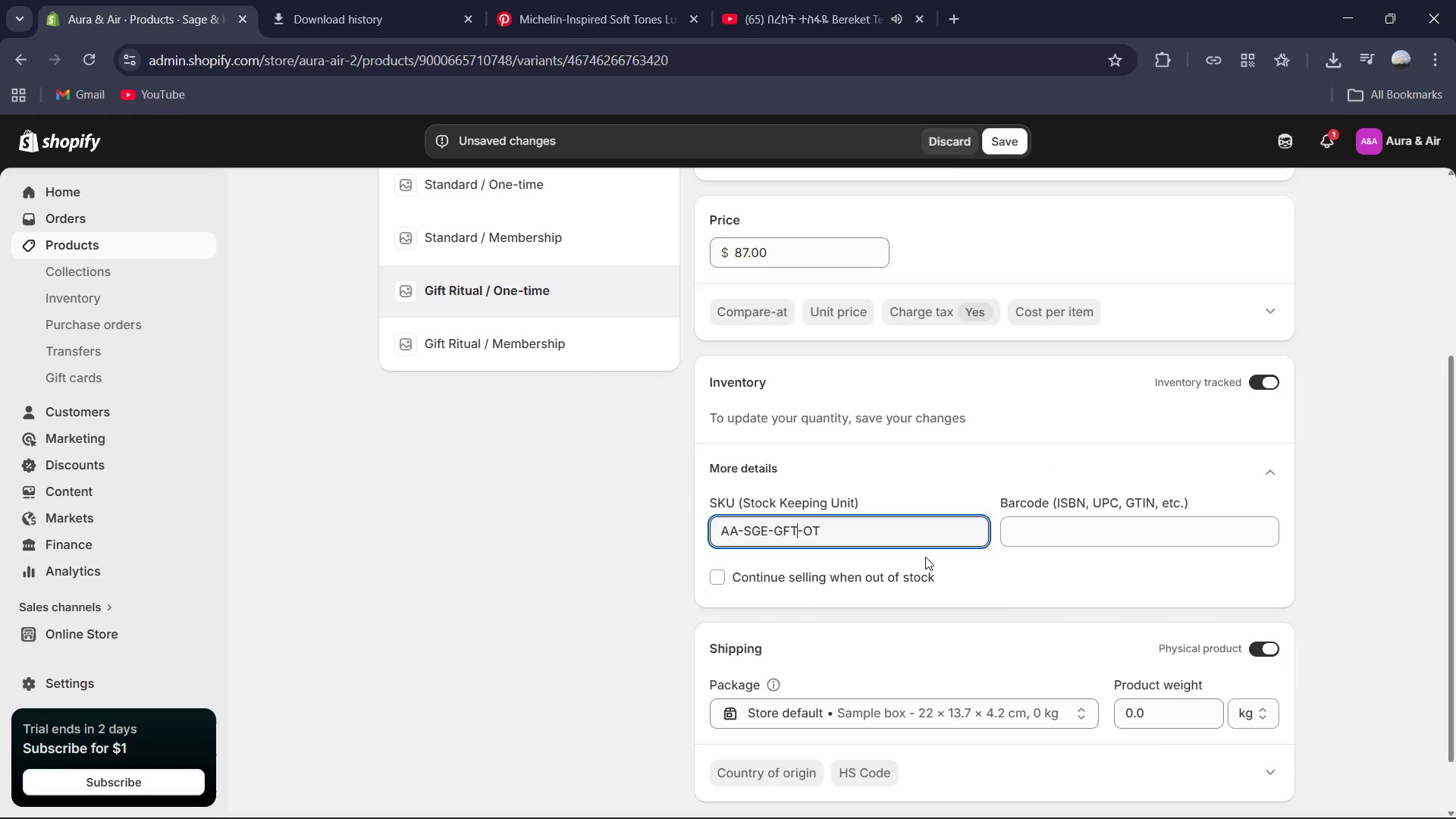 
scroll: coordinate [1015, 605], scroll_direction: down, amount: 2.0
 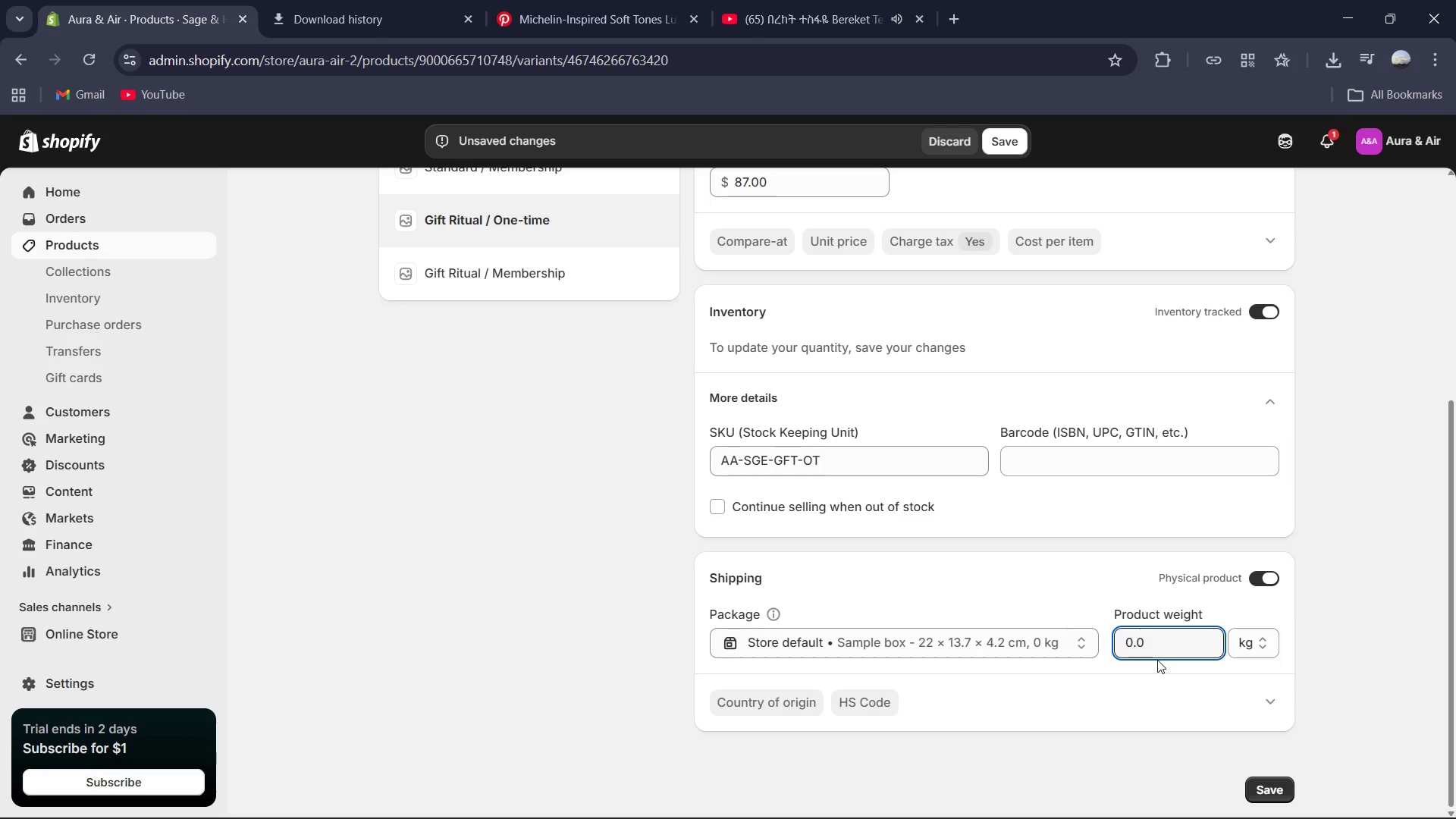 
key(Control+A)
 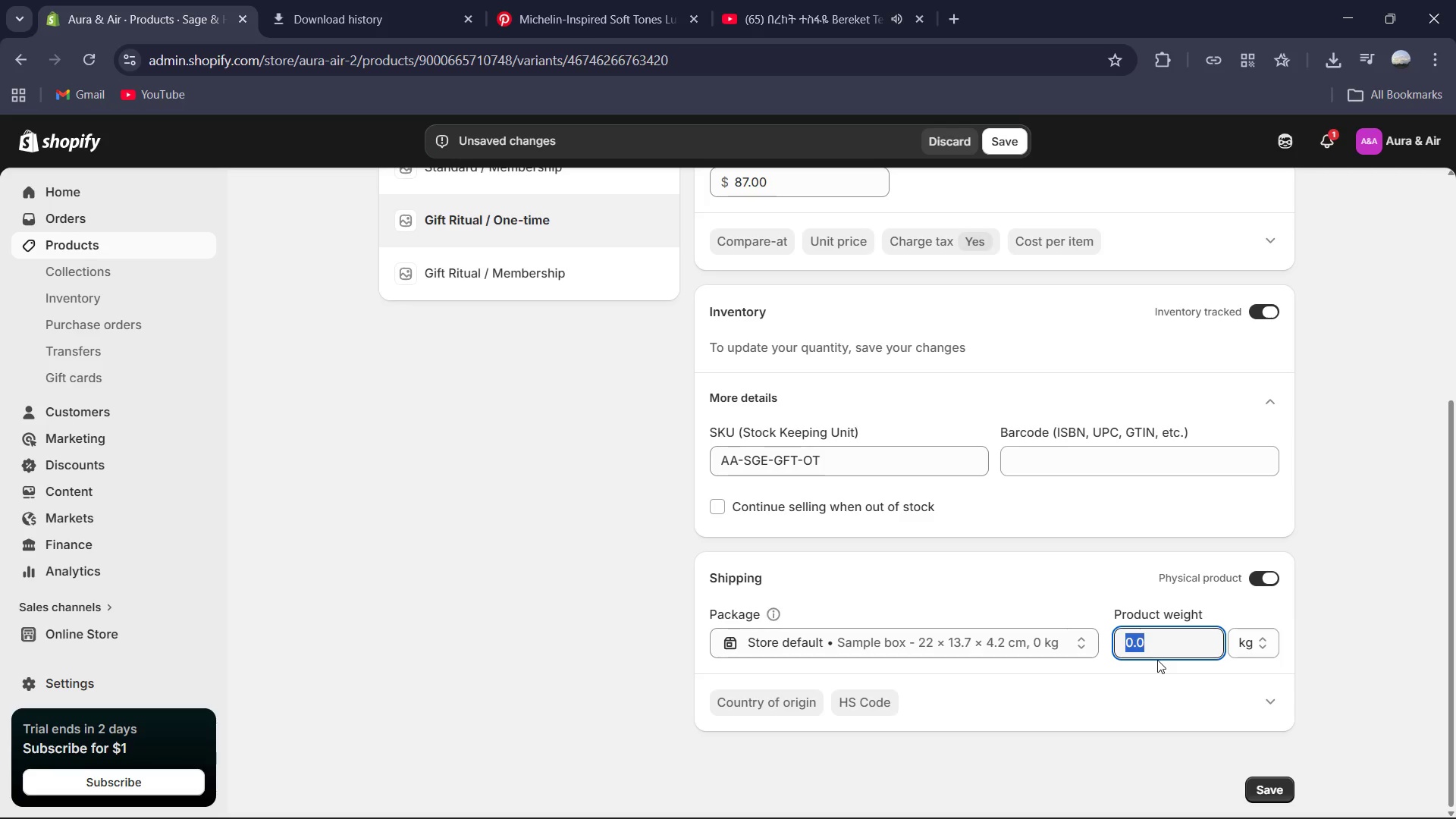 
key(Numpad0)
 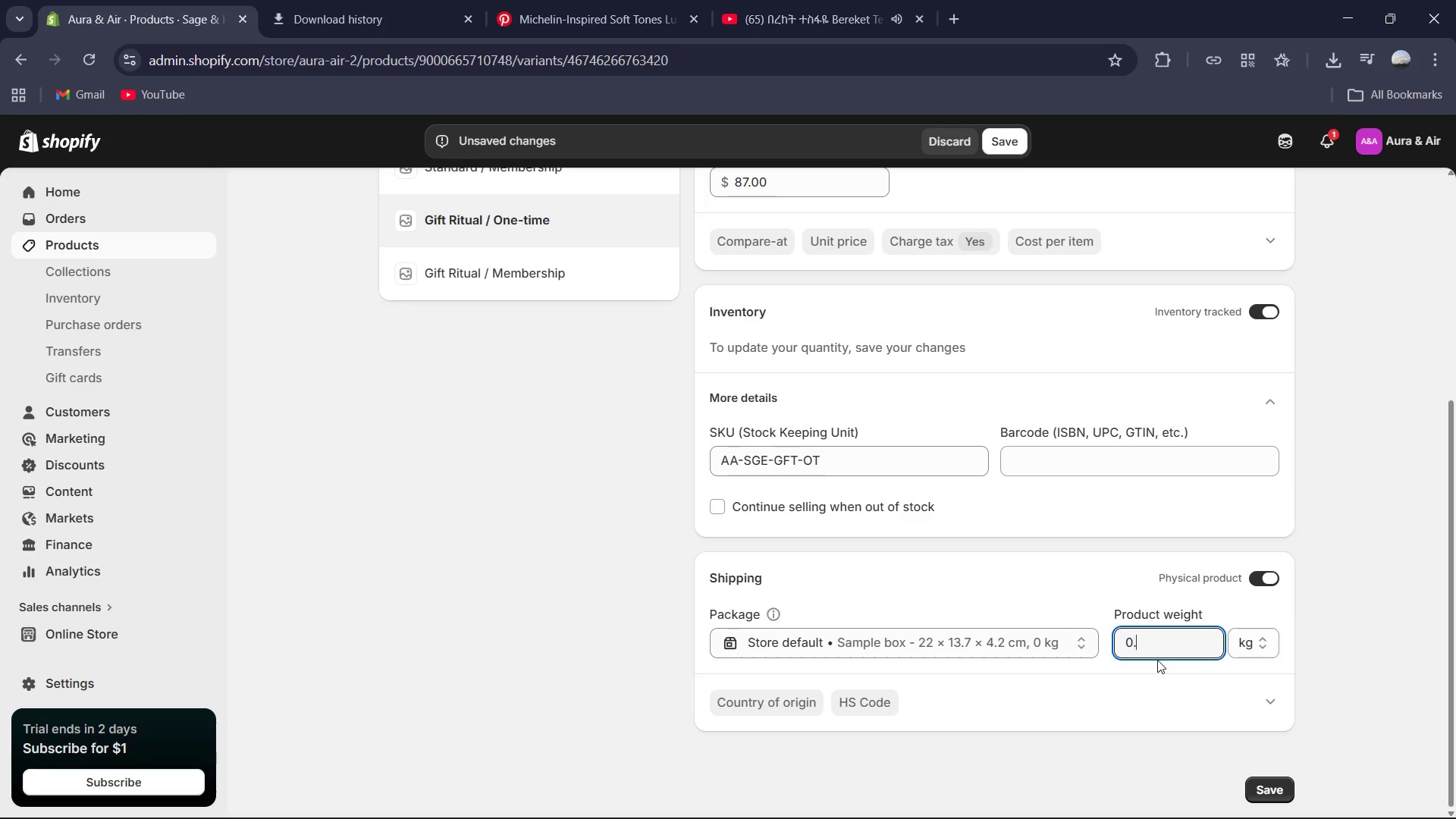 
key(NumpadDecimal)
 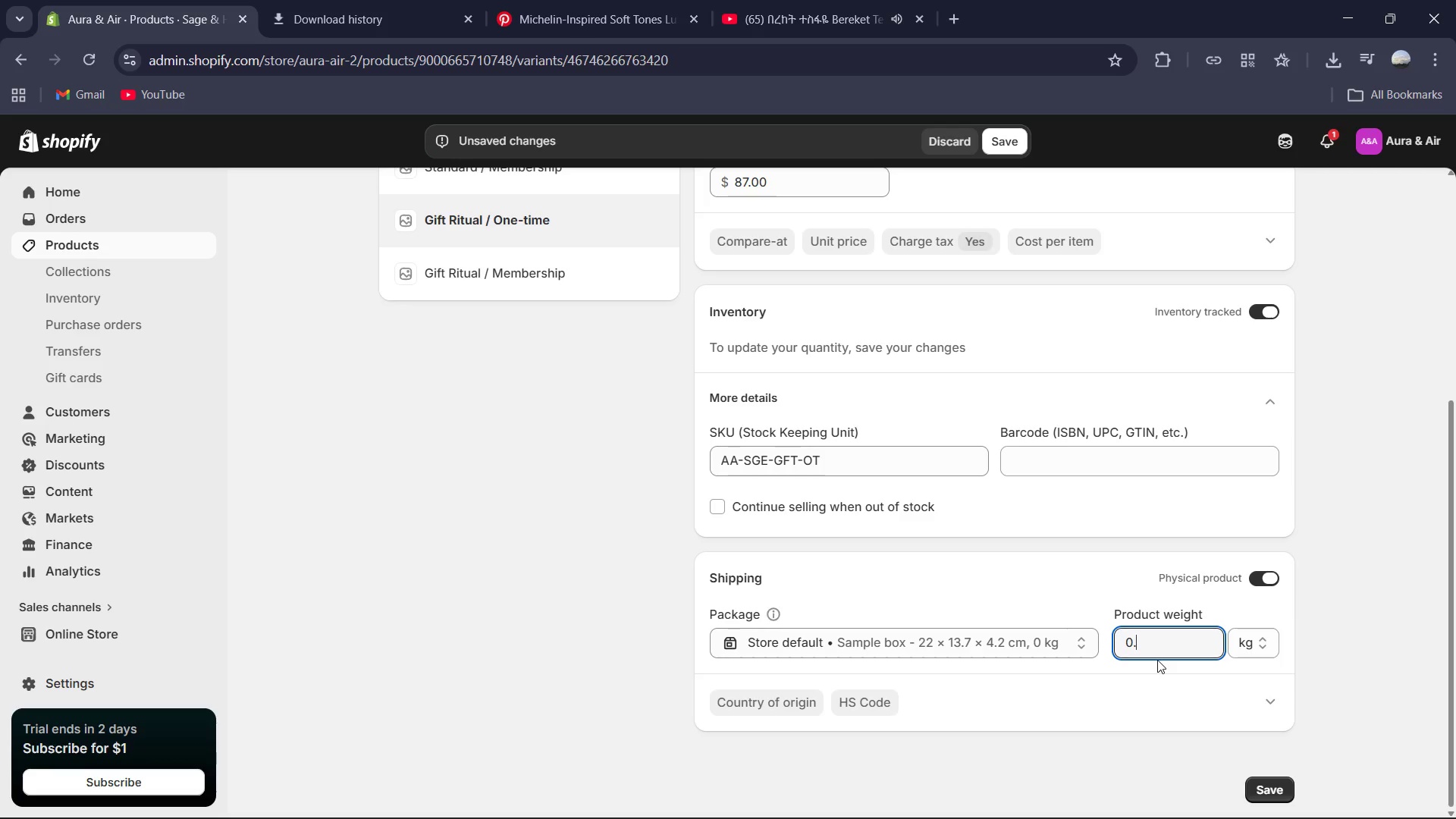 
key(Numpad7)
 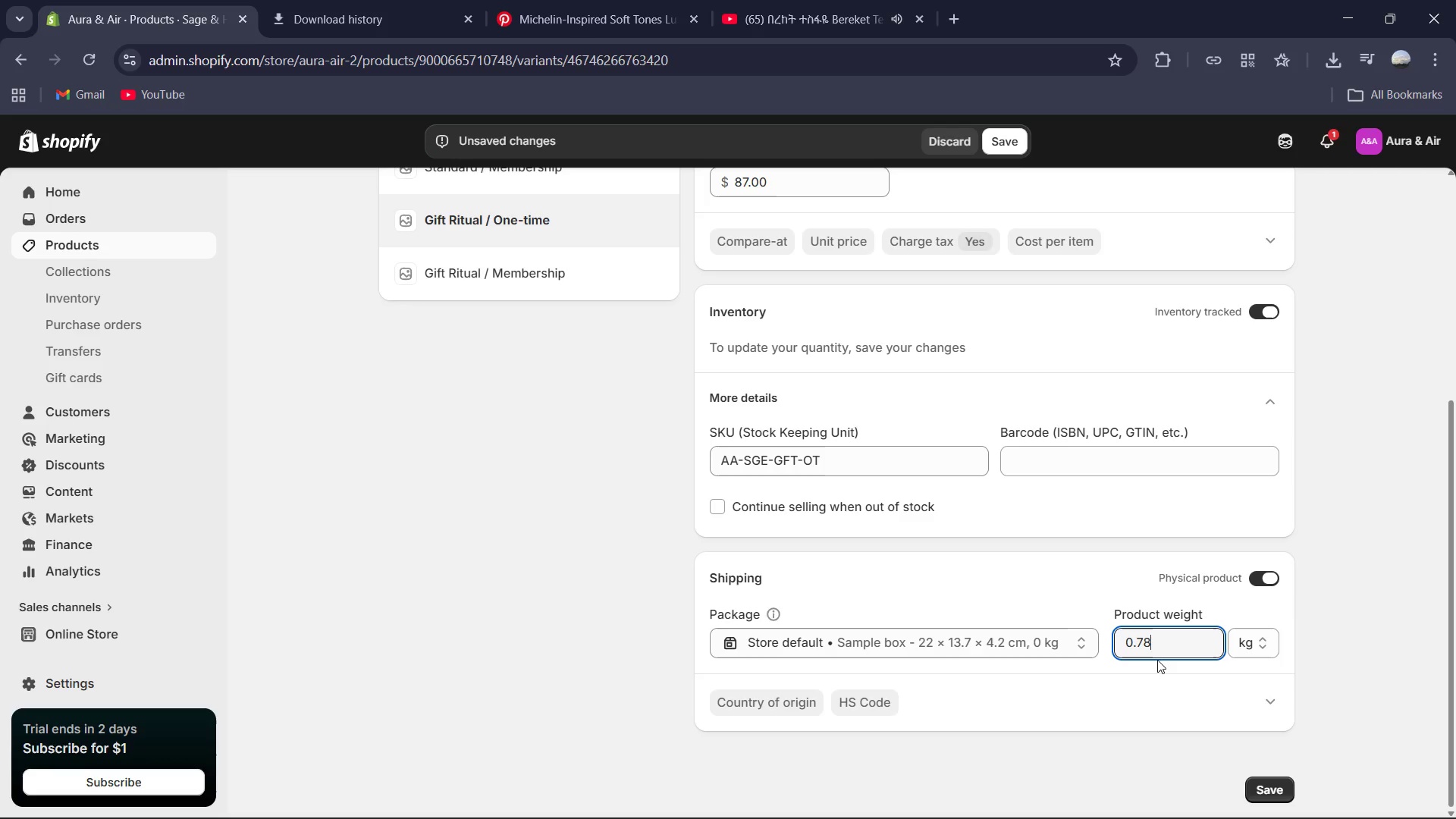 
key(Numpad8)
 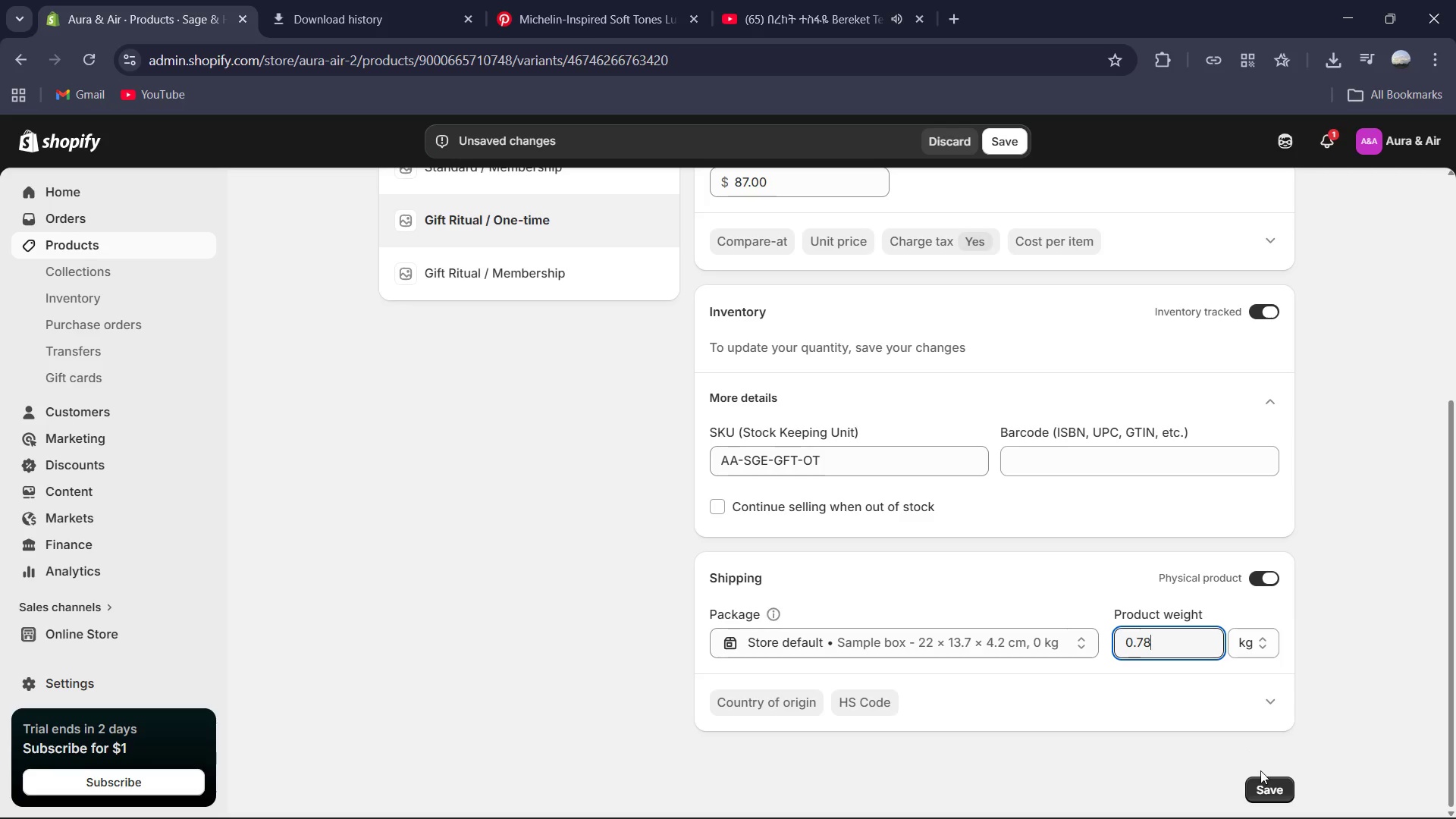 
left_click([1263, 778])
 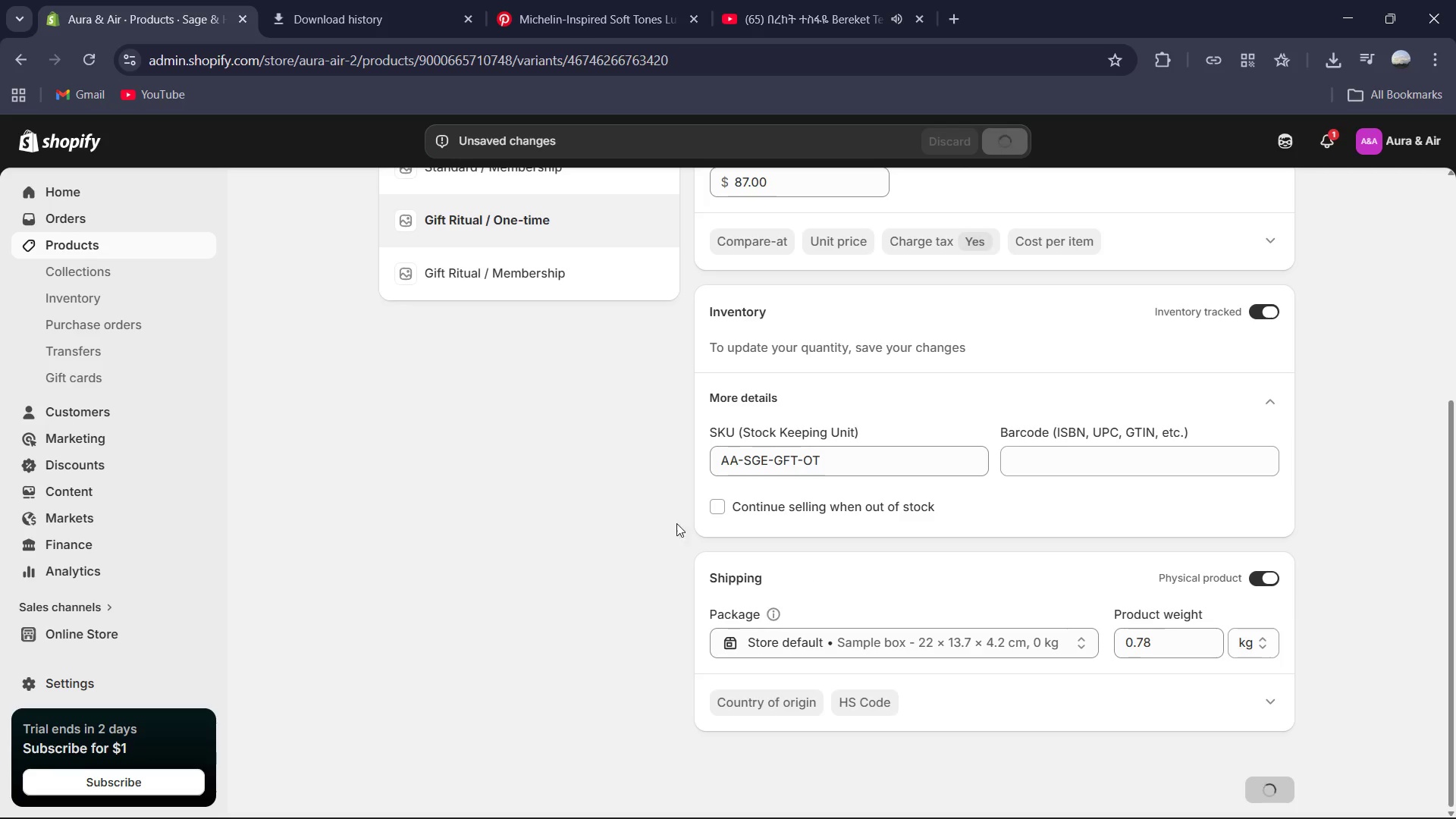 
scroll: coordinate [623, 464], scroll_direction: up, amount: 1.0
 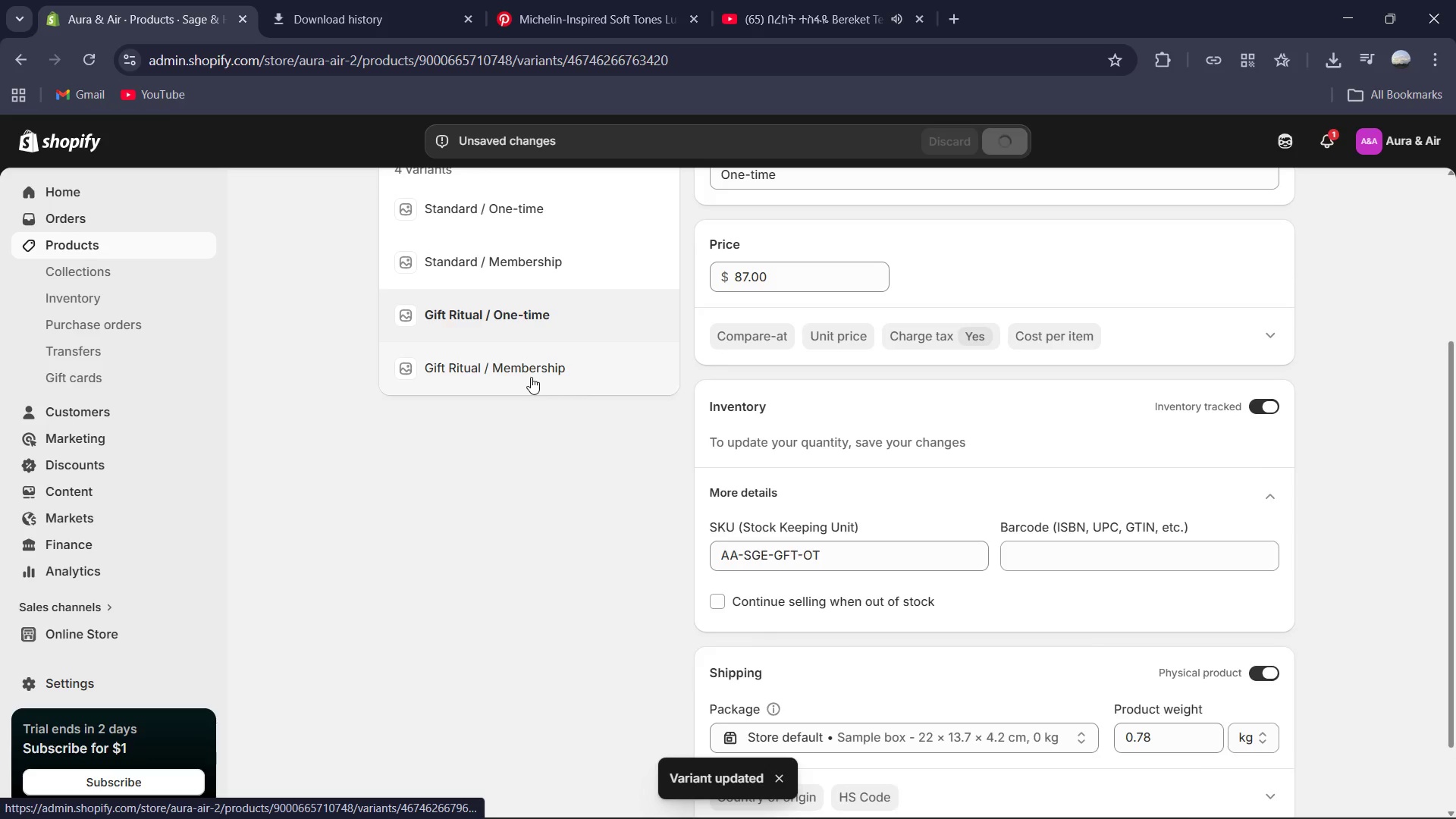 
left_click([531, 377])
 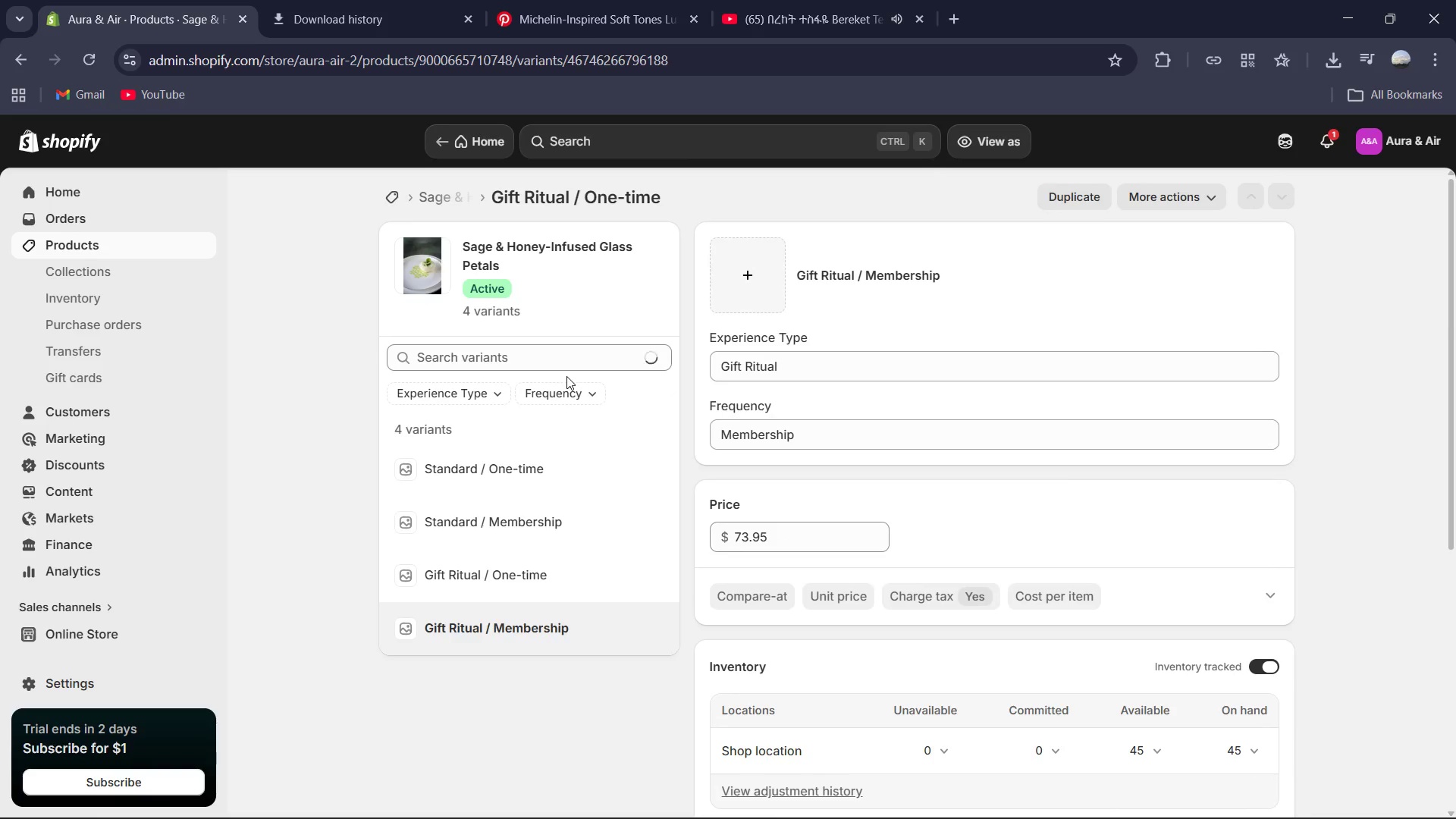 
scroll: coordinate [882, 413], scroll_direction: down, amount: 5.0
 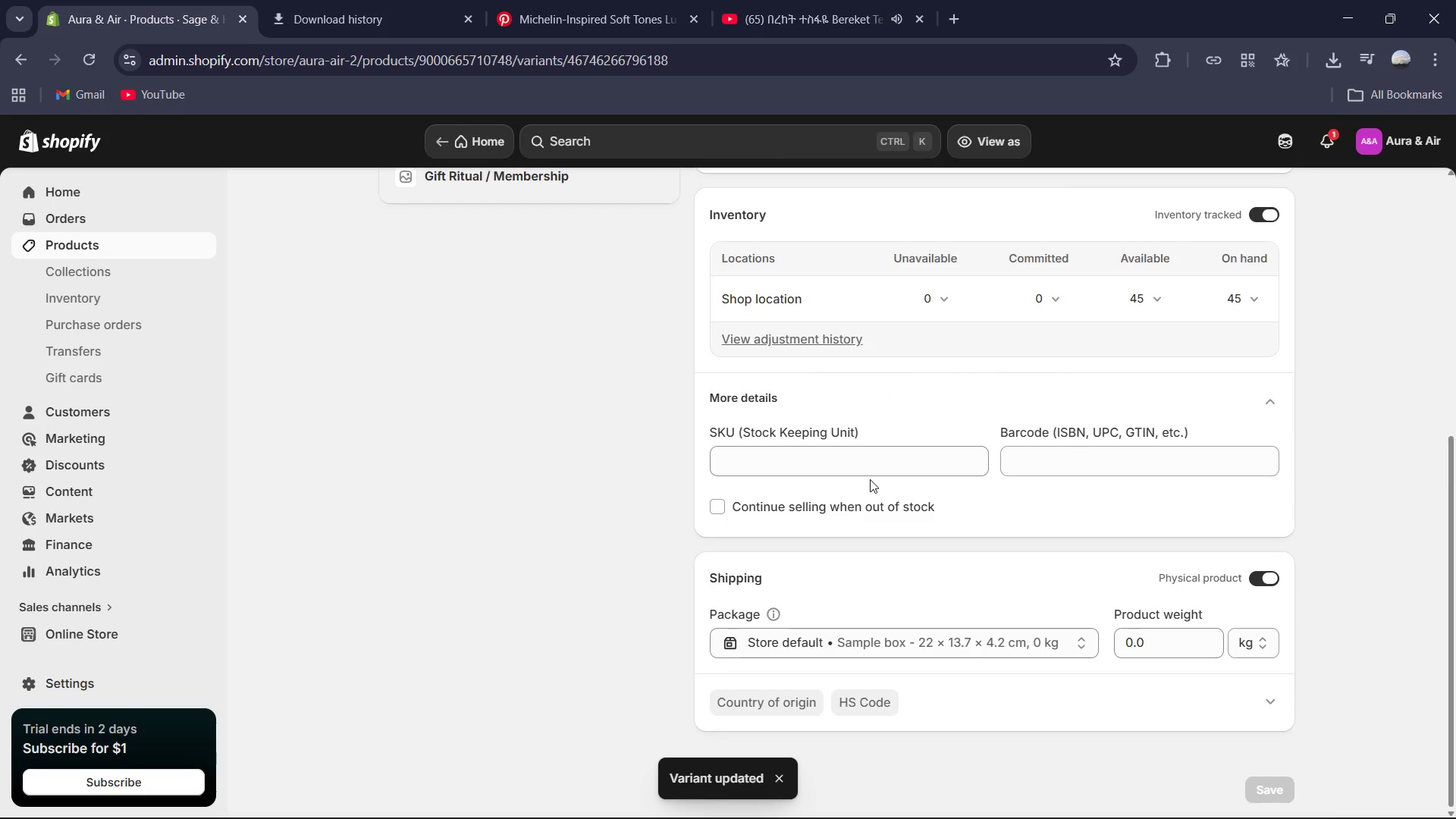 
double_click([863, 471])
 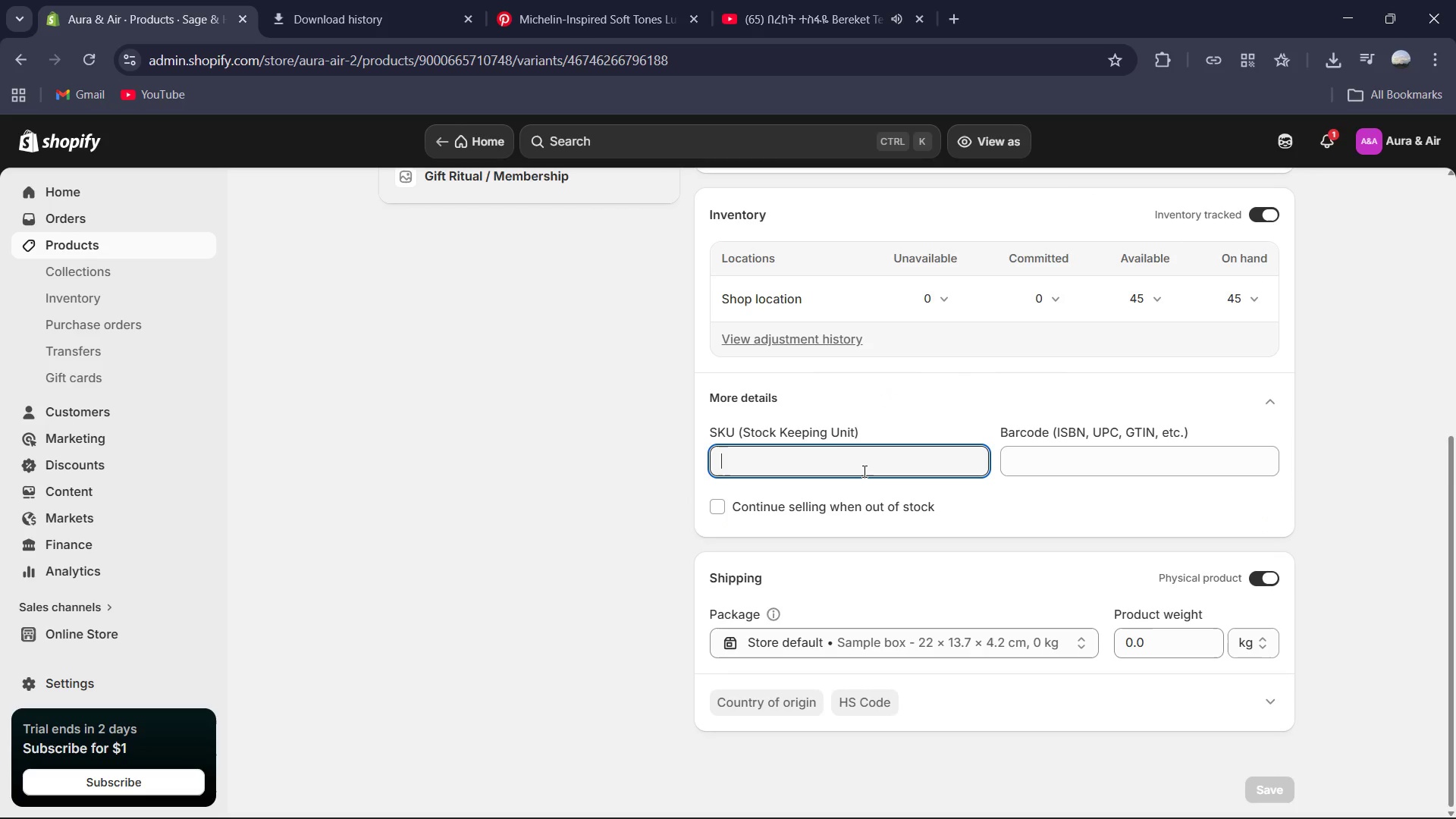 
key(Control+V)
 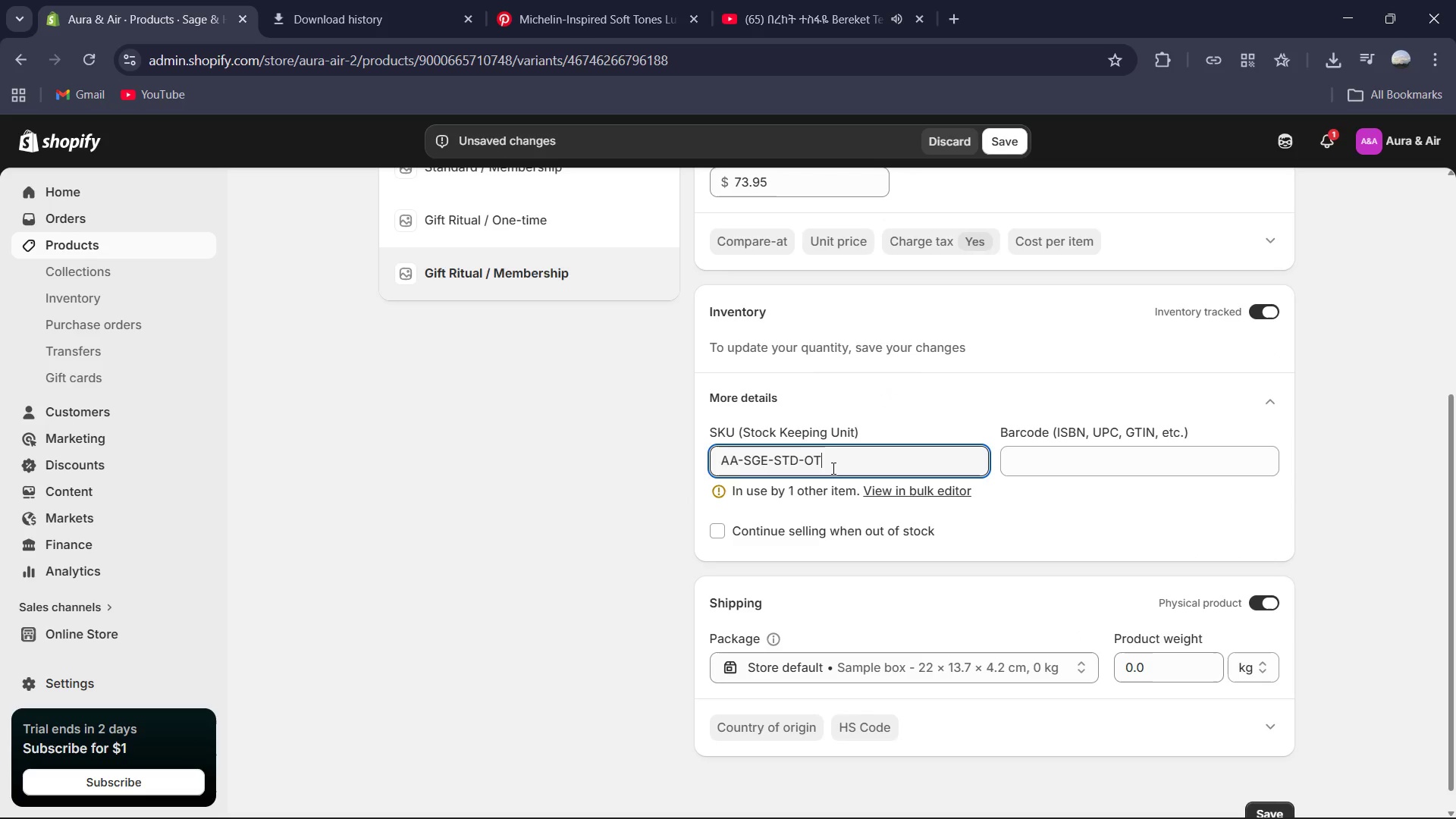 
key(Backspace)
key(Backspace)
type(SUB)
 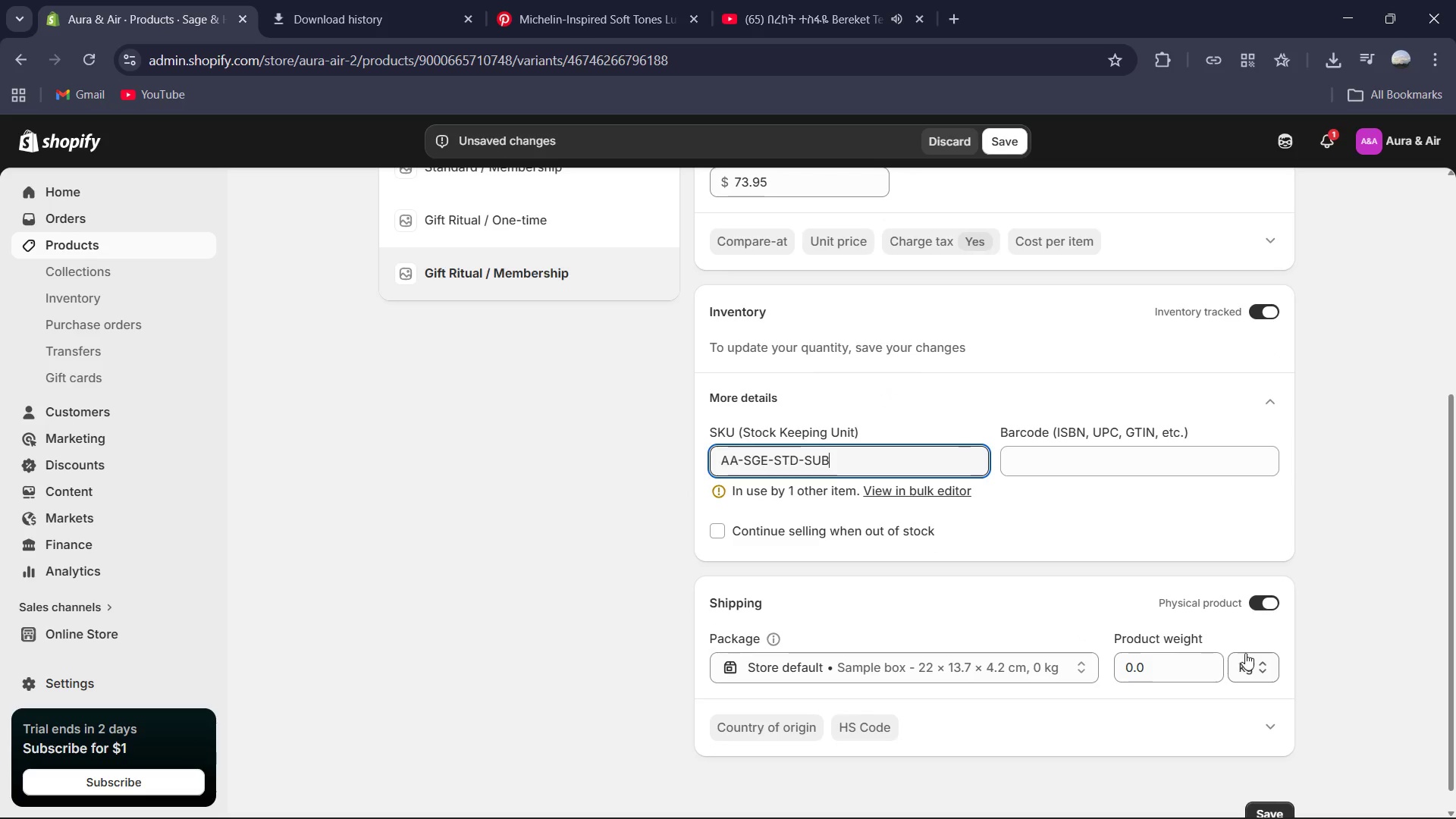 
left_click([1179, 661])
 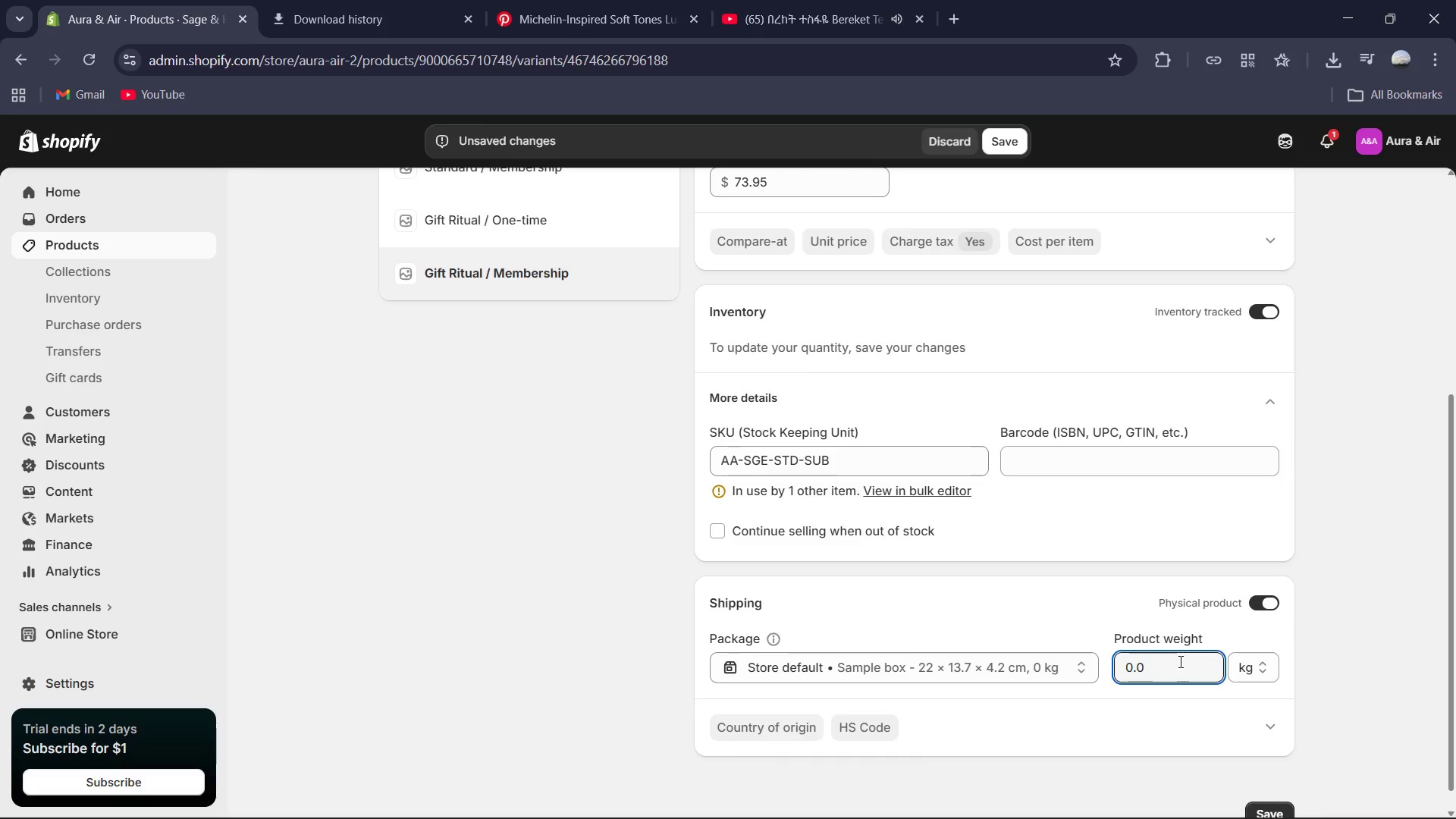 
key(Control+ControlLeft)
 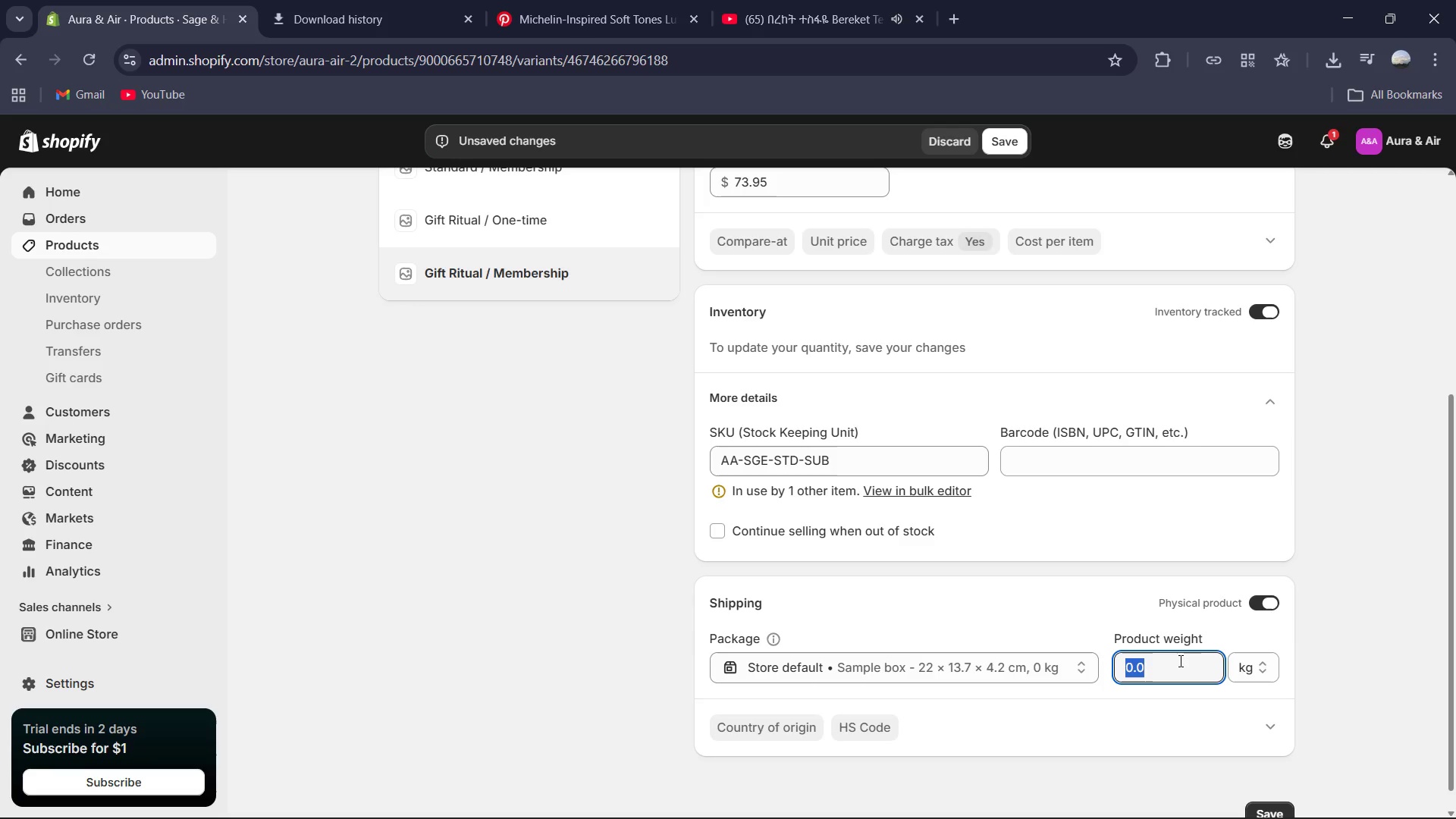 
key(Control+A)
 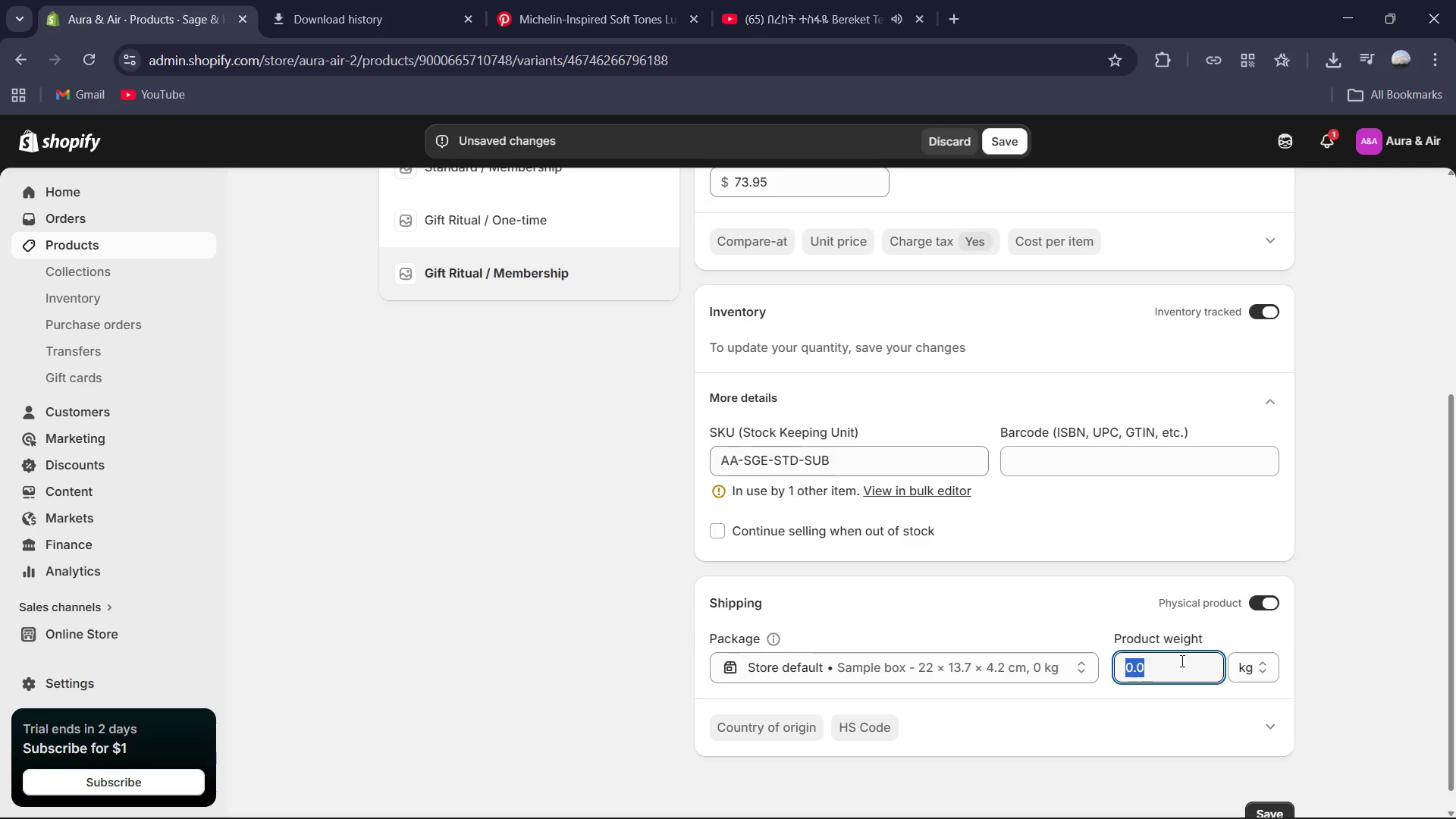 
key(Numpad0)
 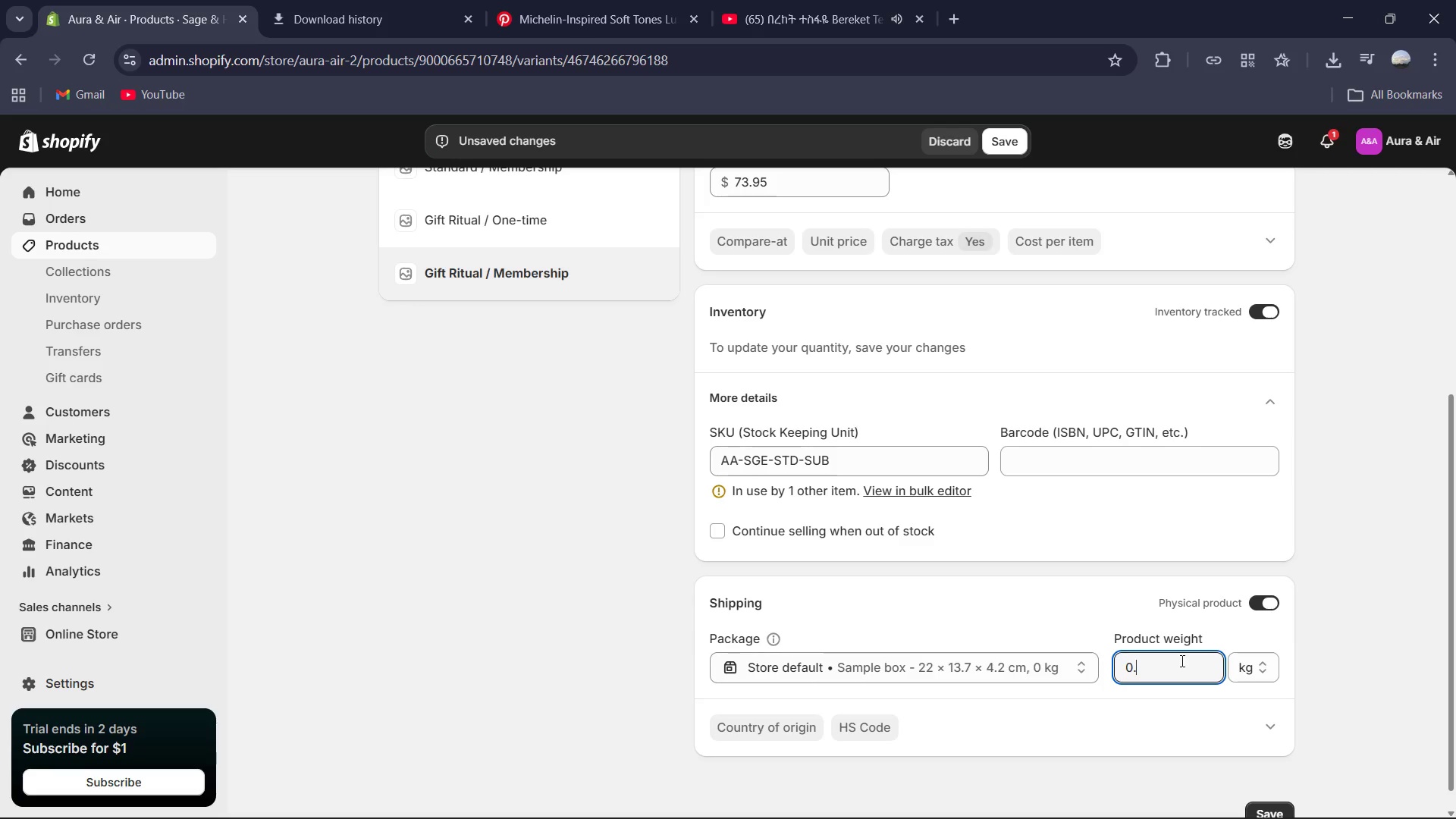 
key(NumpadDecimal)
 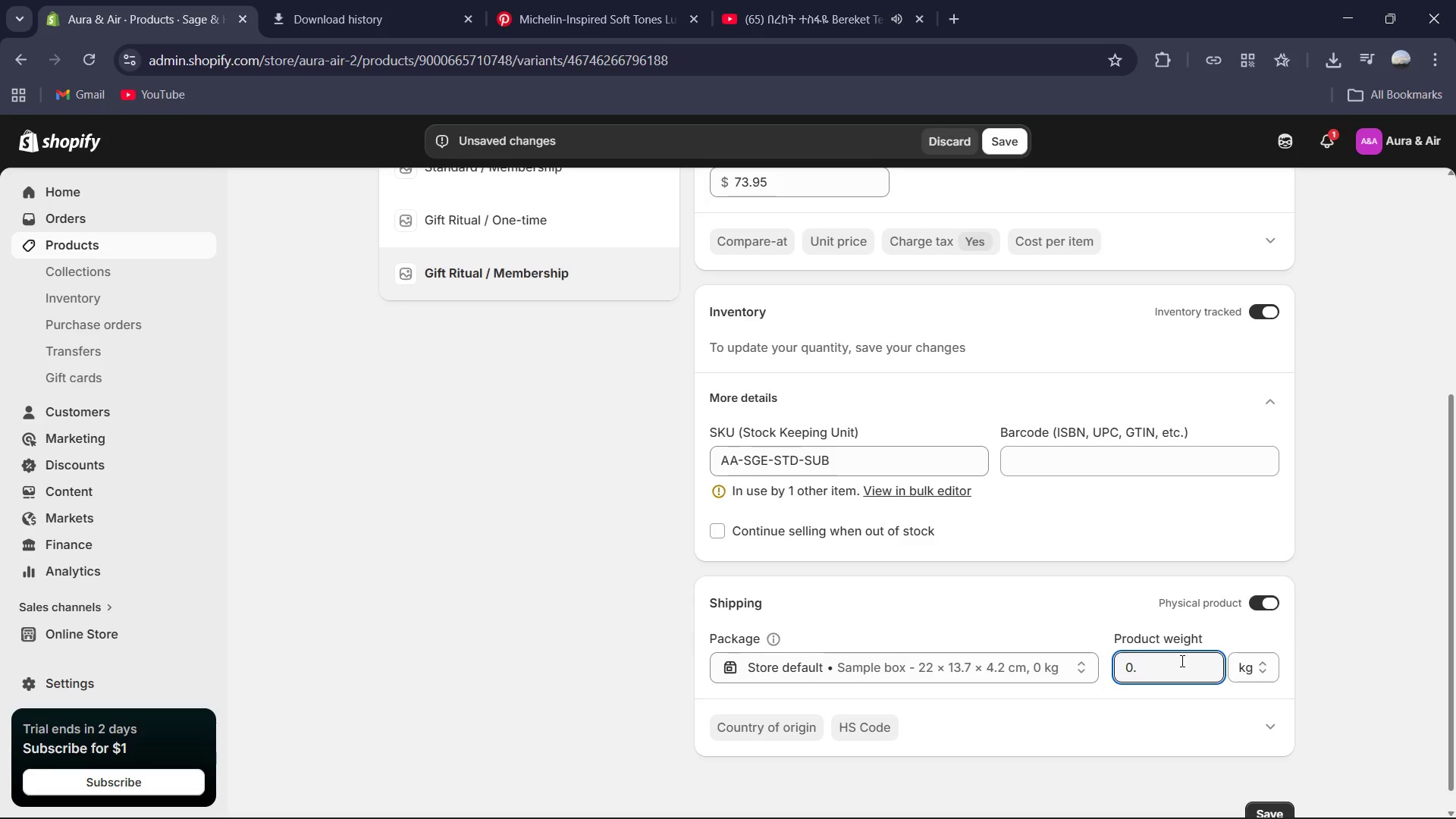 
key(Numpad7)
 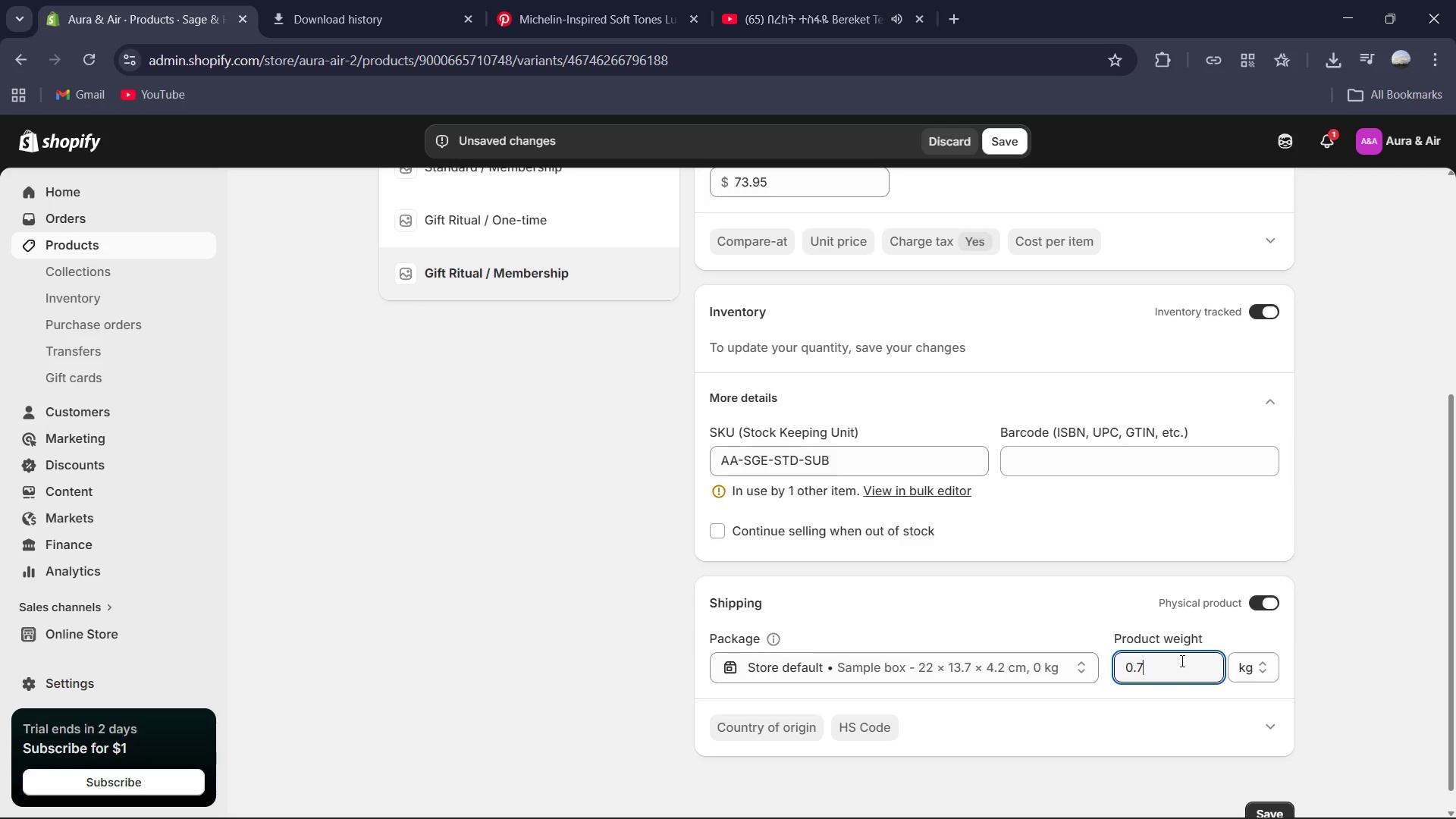 
key(Numpad8)
 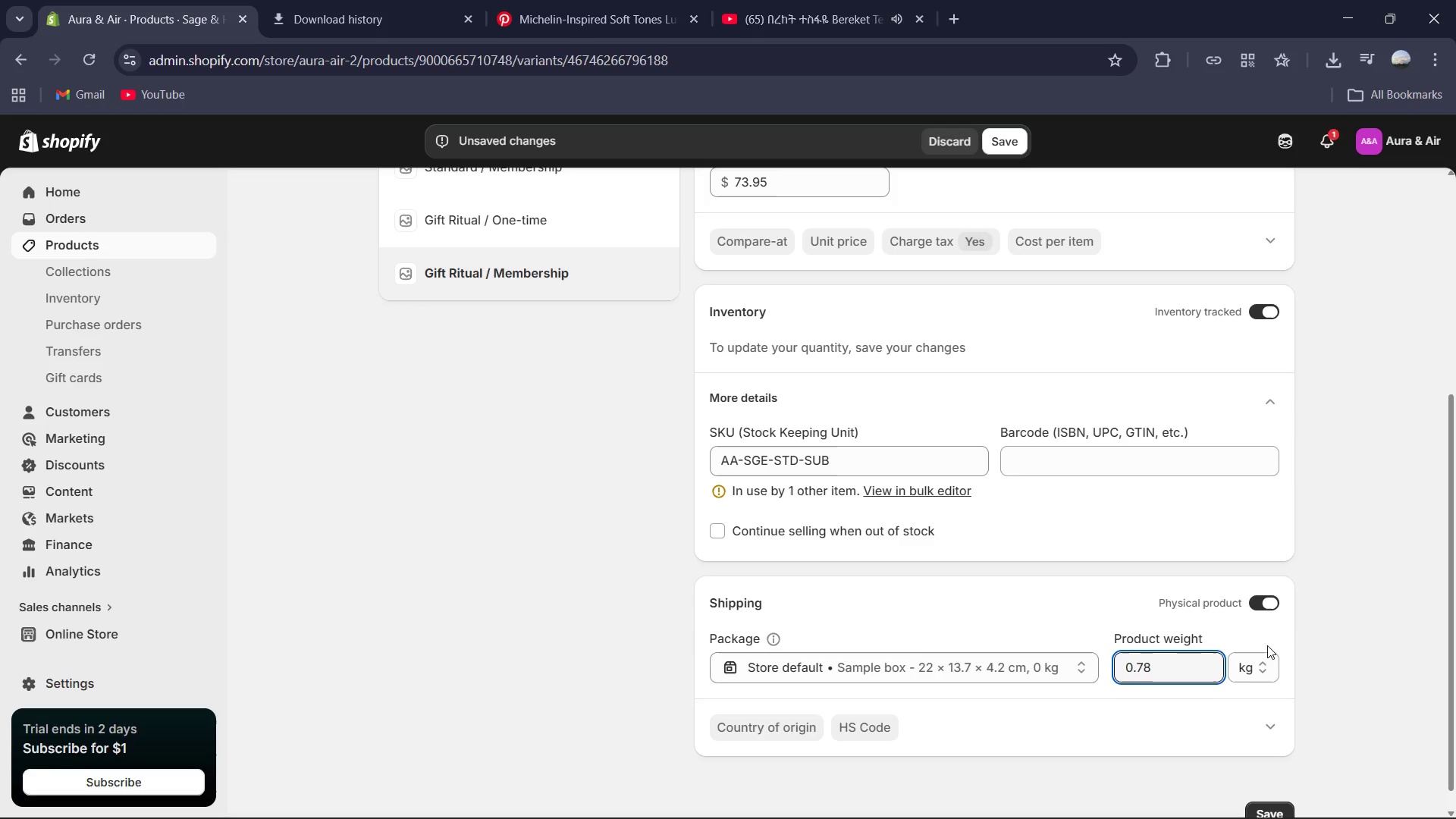 
scroll: coordinate [1295, 631], scroll_direction: down, amount: 2.0
 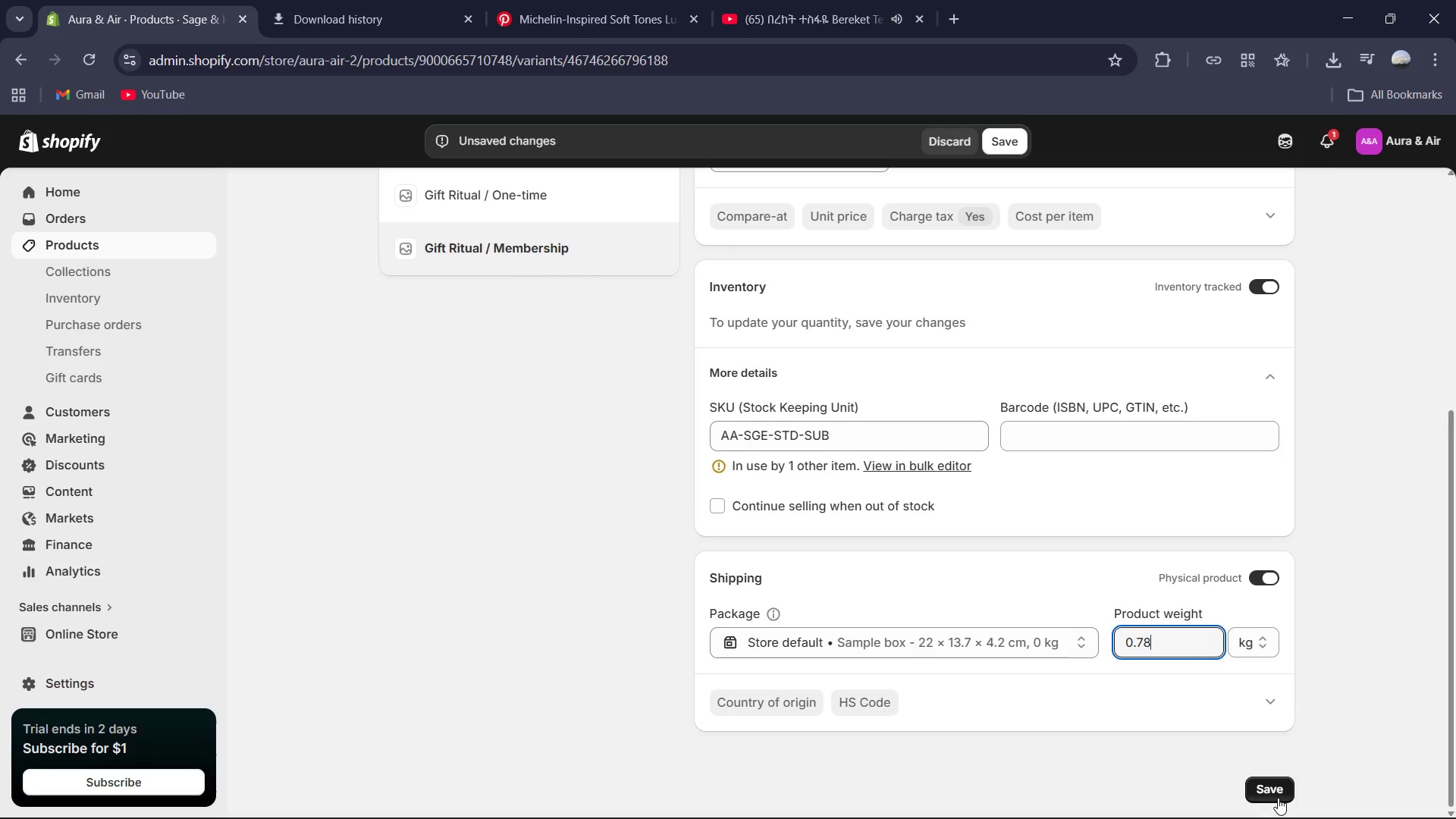 
left_click([1278, 796])
 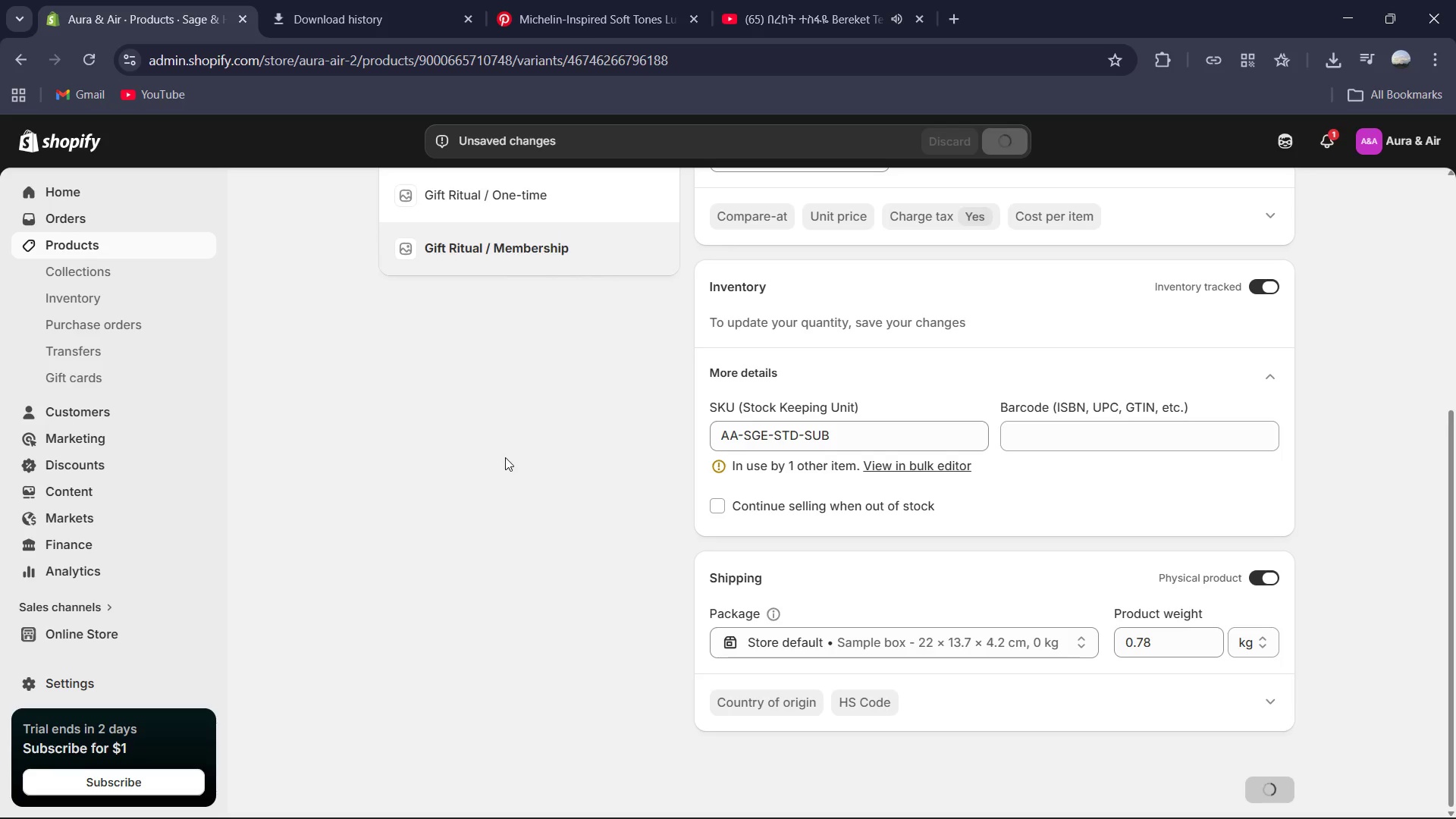 
scroll: coordinate [509, 458], scroll_direction: up, amount: 5.0
 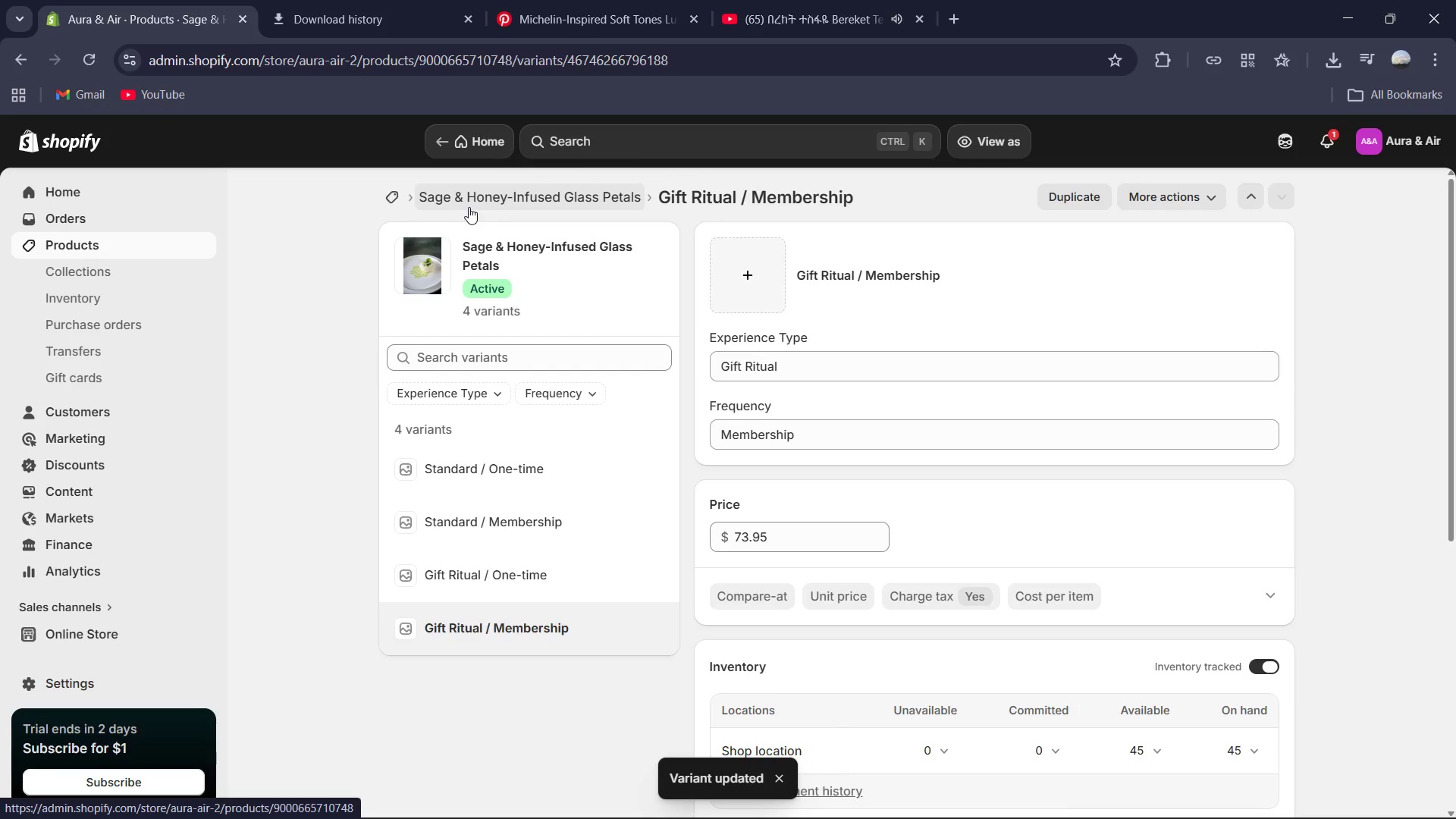 
left_click([472, 207])
 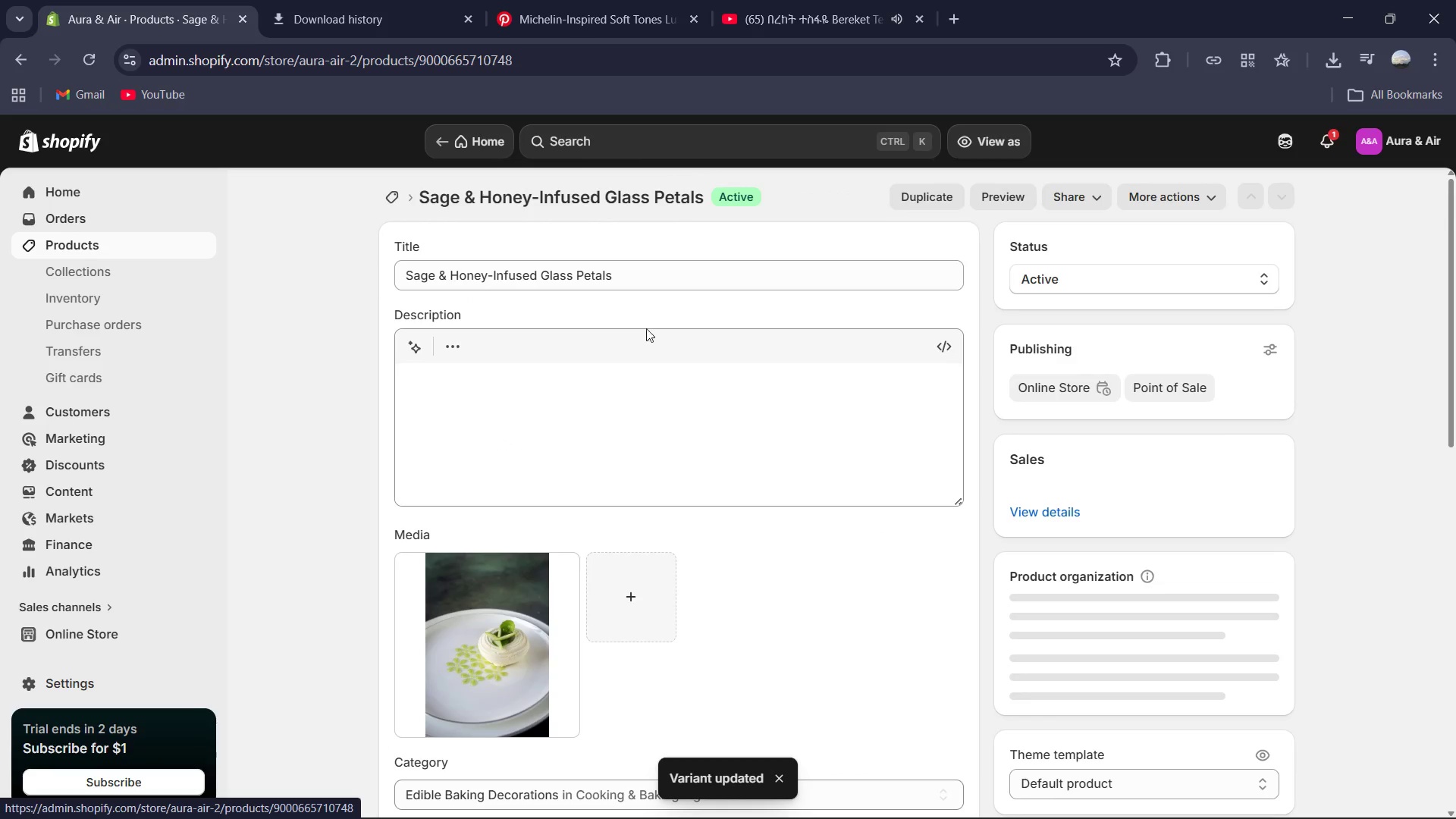 
scroll: coordinate [993, 623], scroll_direction: down, amount: 7.0
 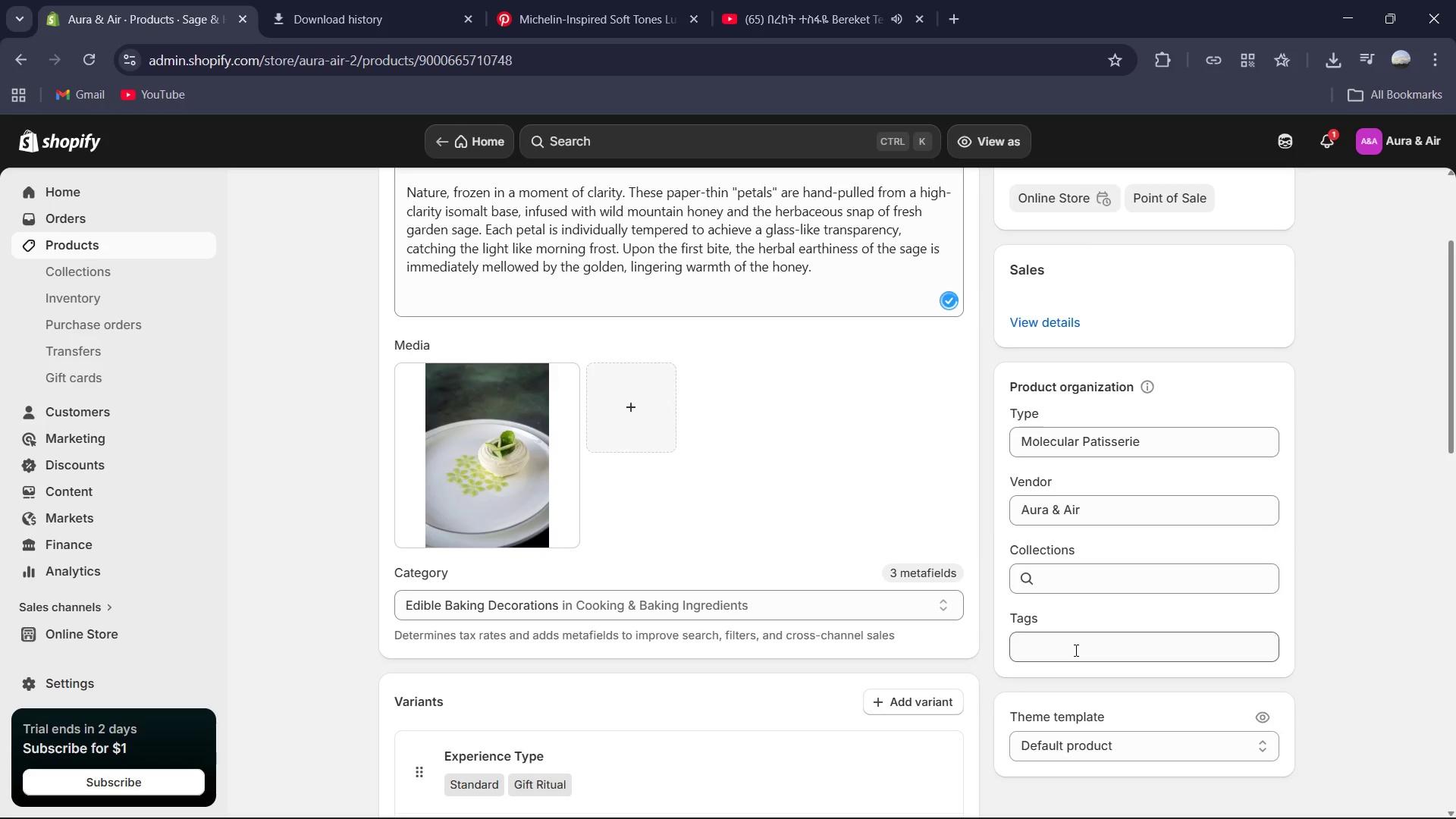 
left_click([1075, 650])
 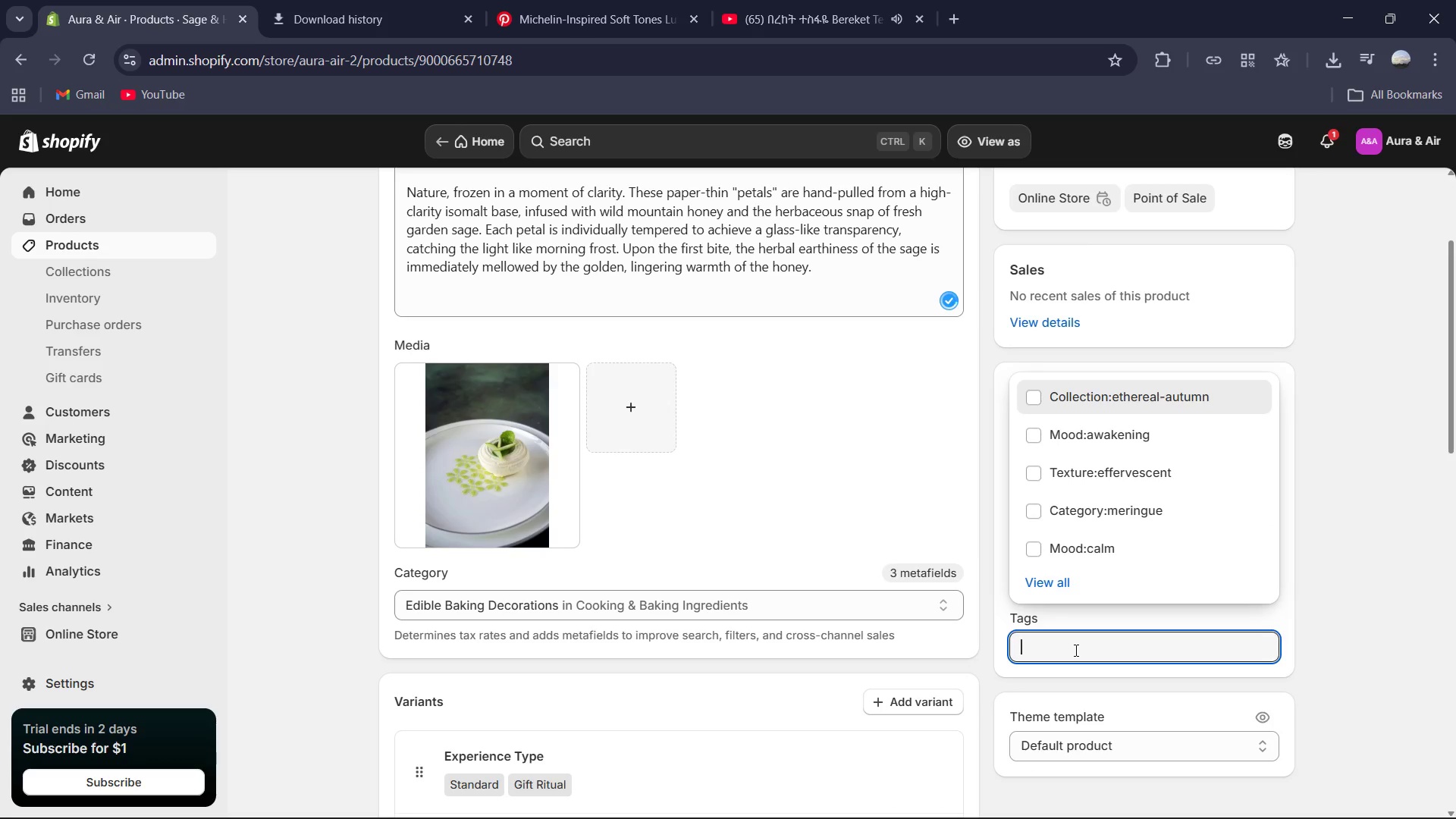 
type(Texture:shatter)
 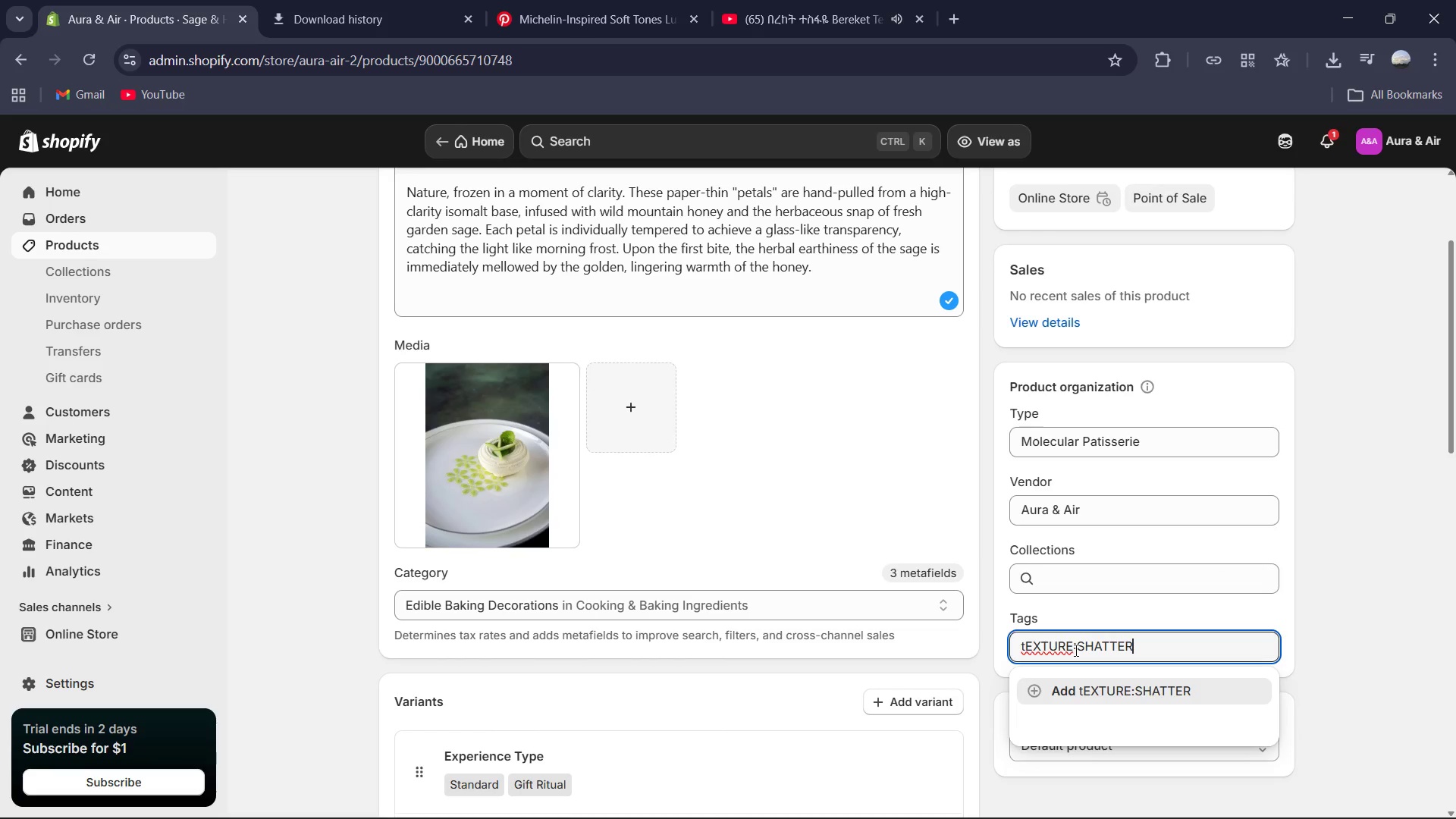 
key(Control+ControlLeft)
 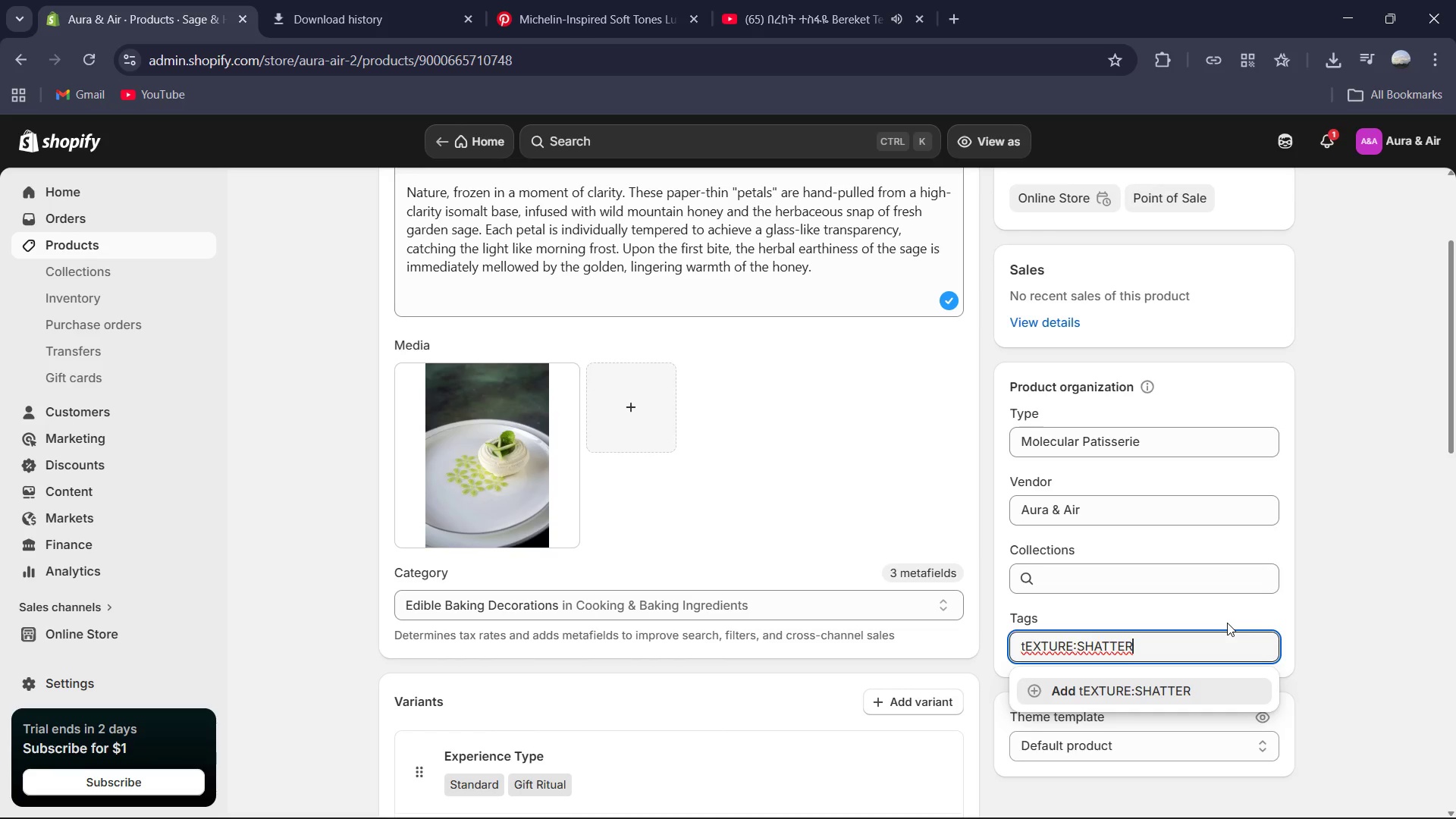 
key(Control+A)
 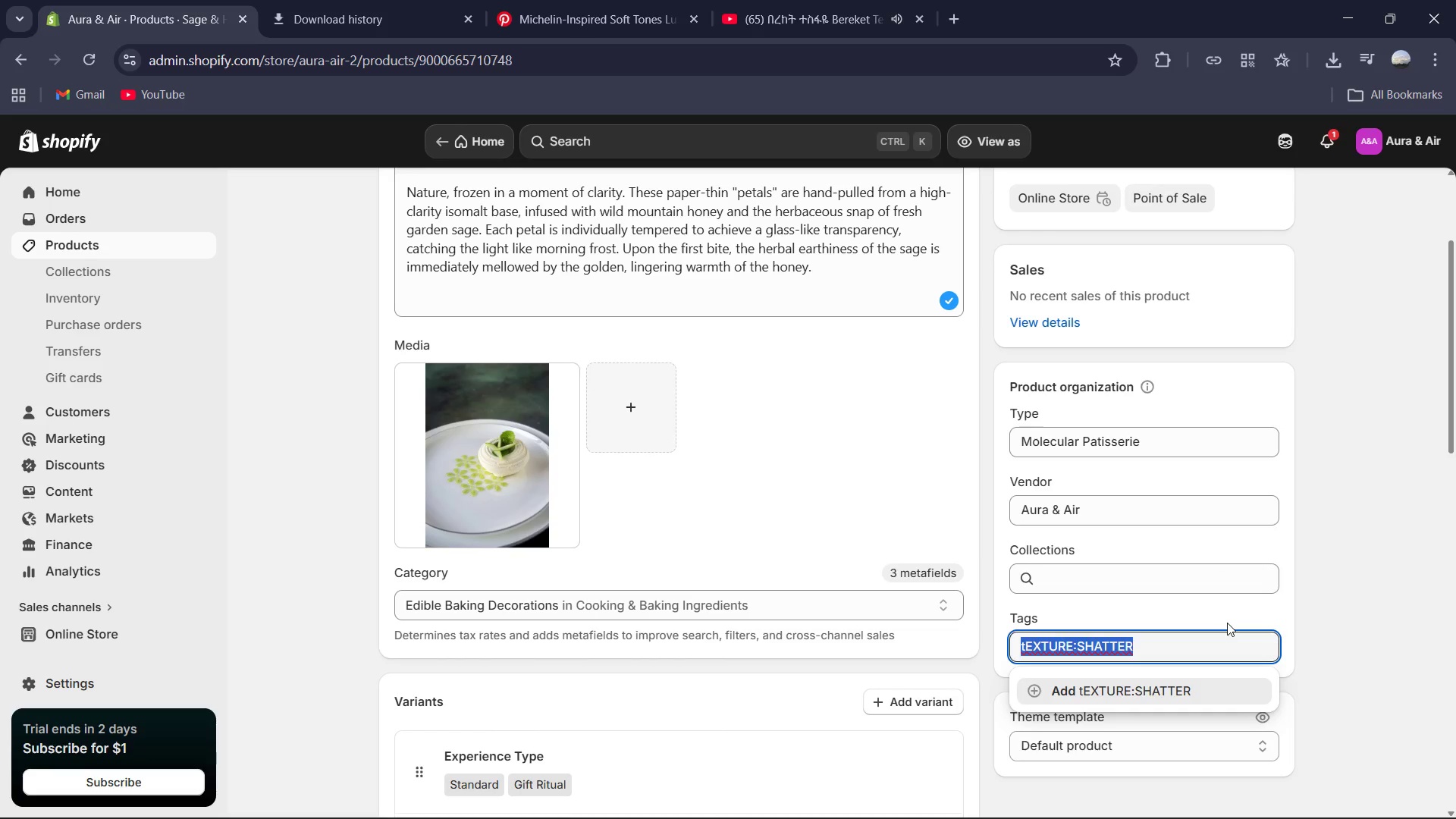 
type(S)
key(Backspace)
type(Texture:shatter)
 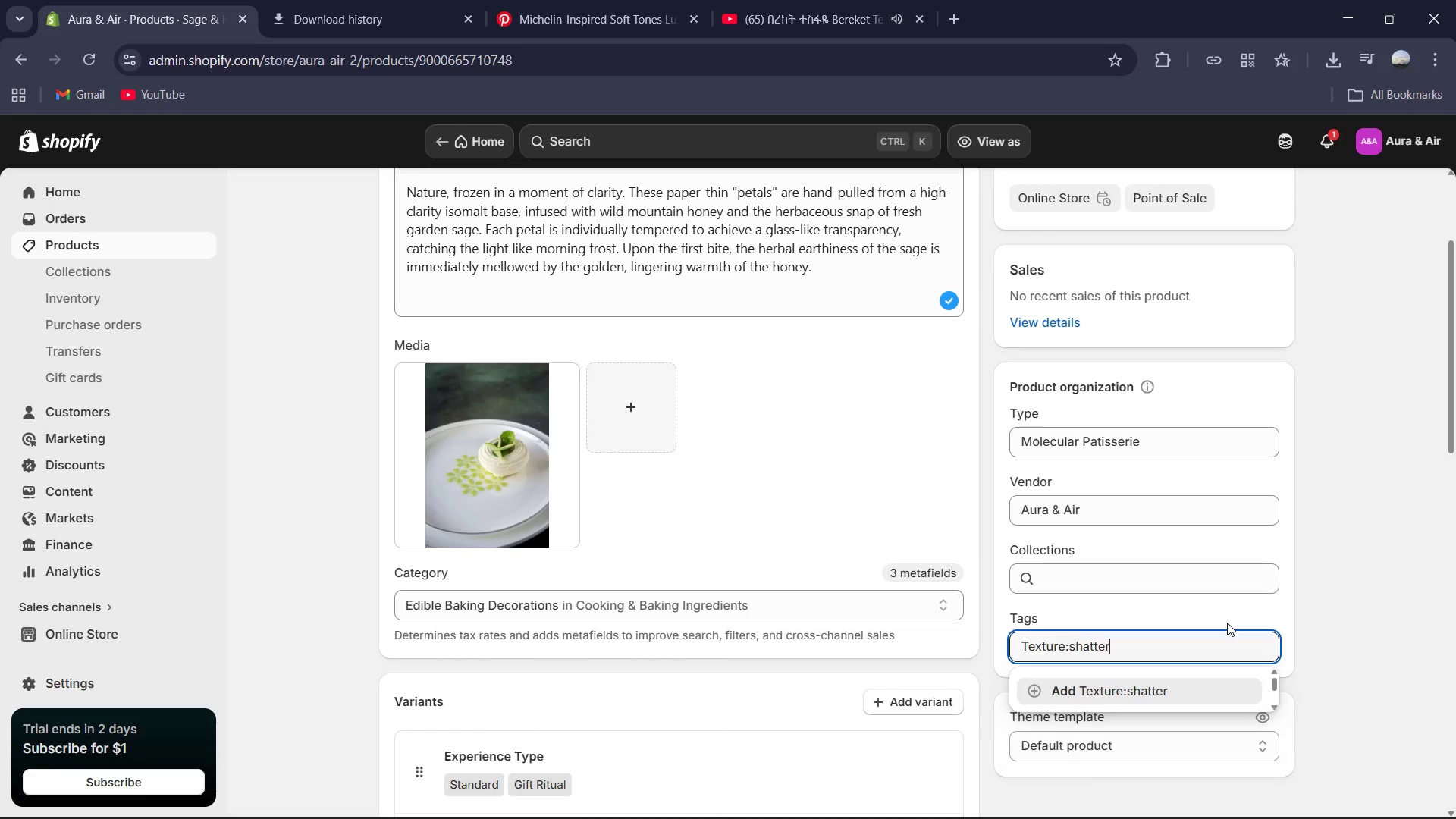 
hold_key(key=Enter, duration=0.31)
 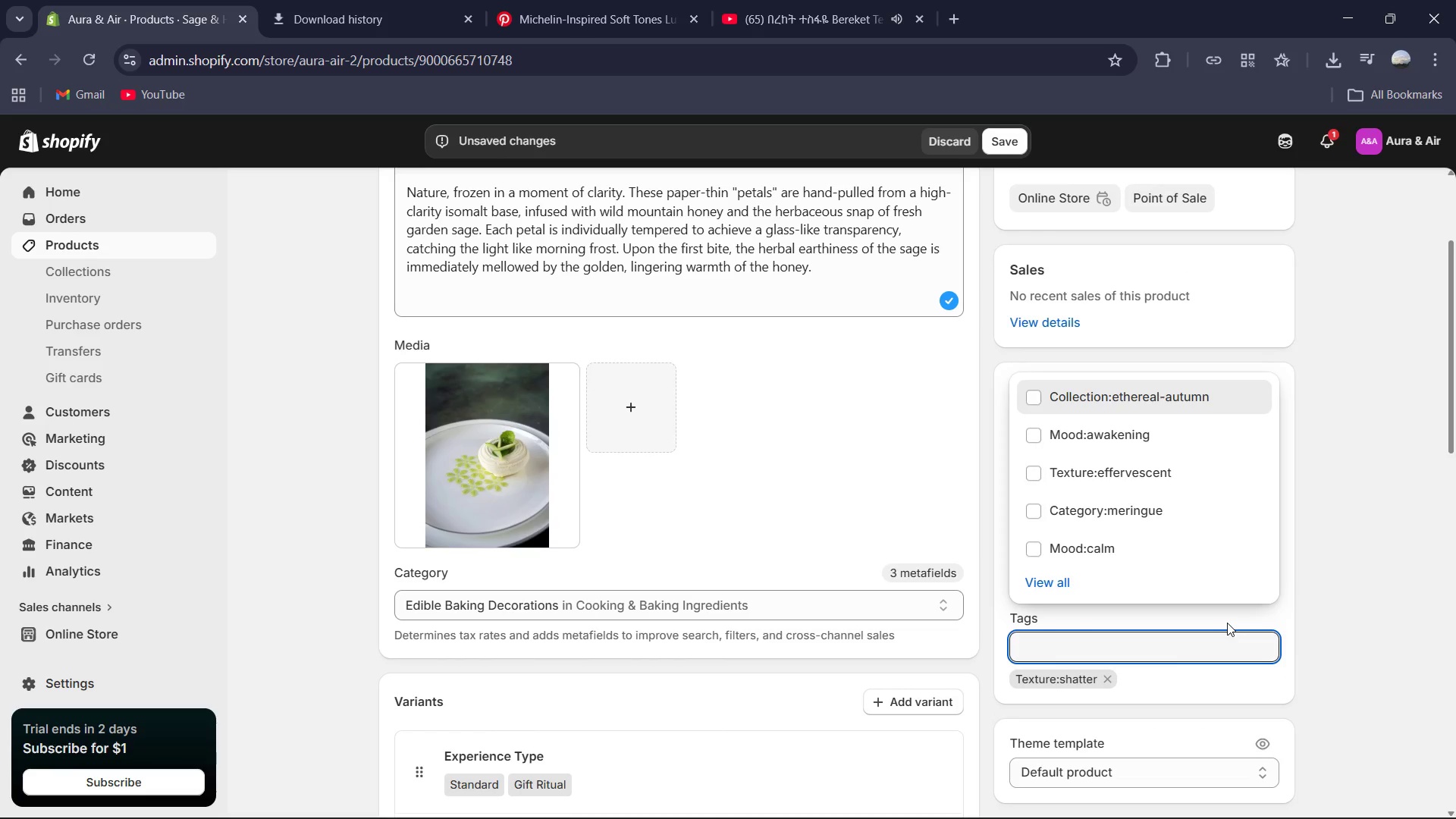 
type(Mood:tranquility)
 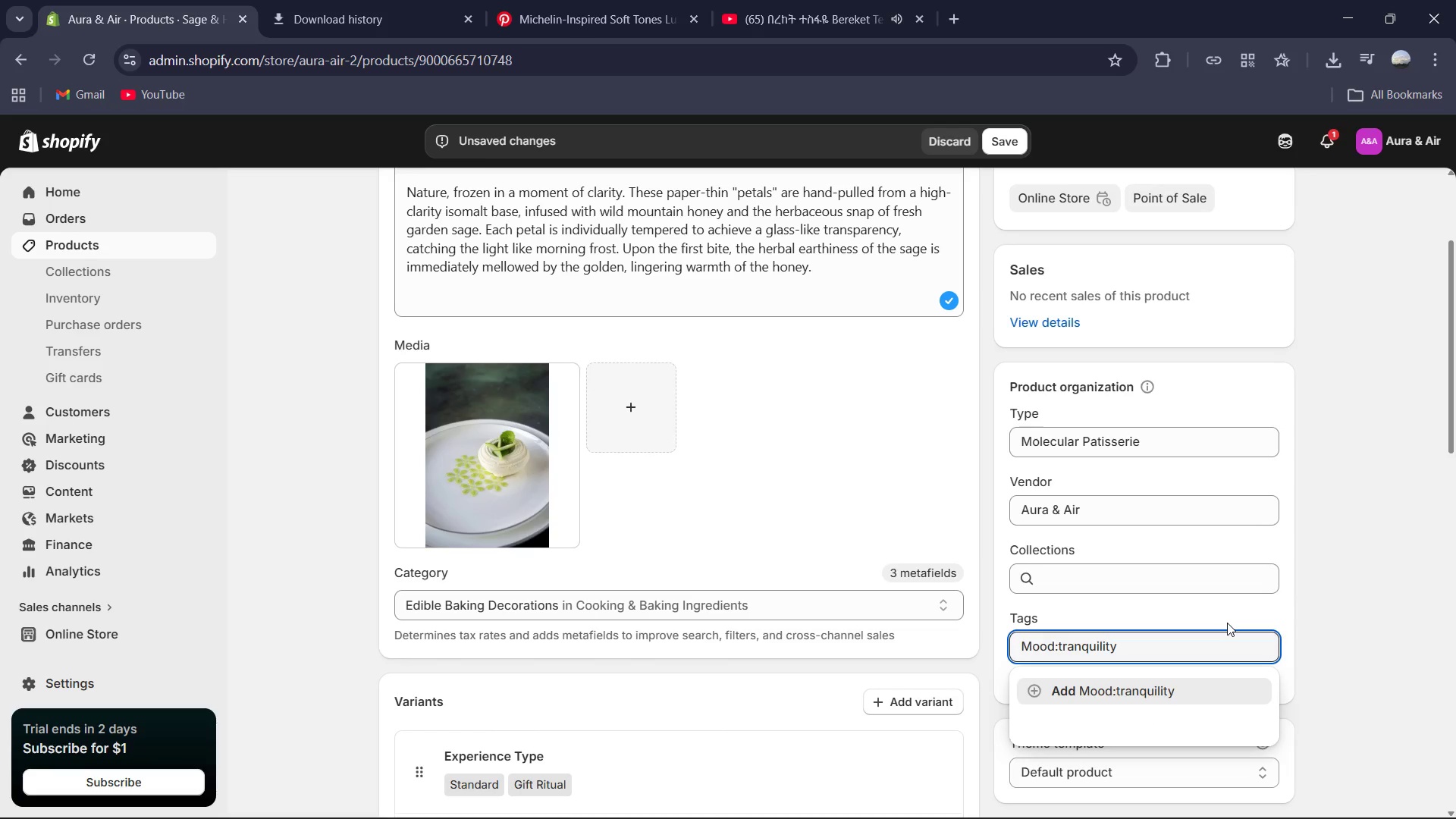 
key(Enter)
 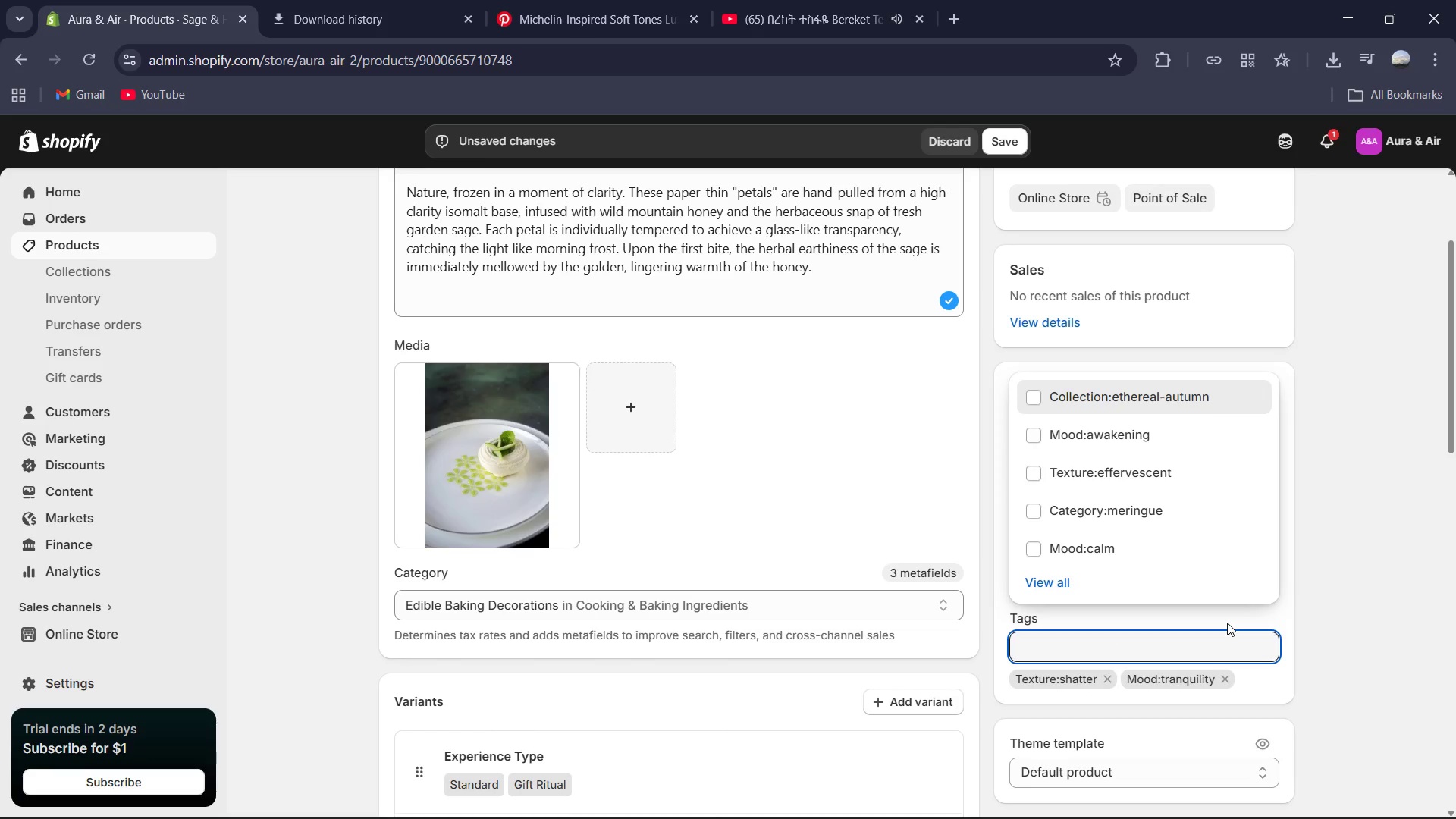 
type(Collection:)
 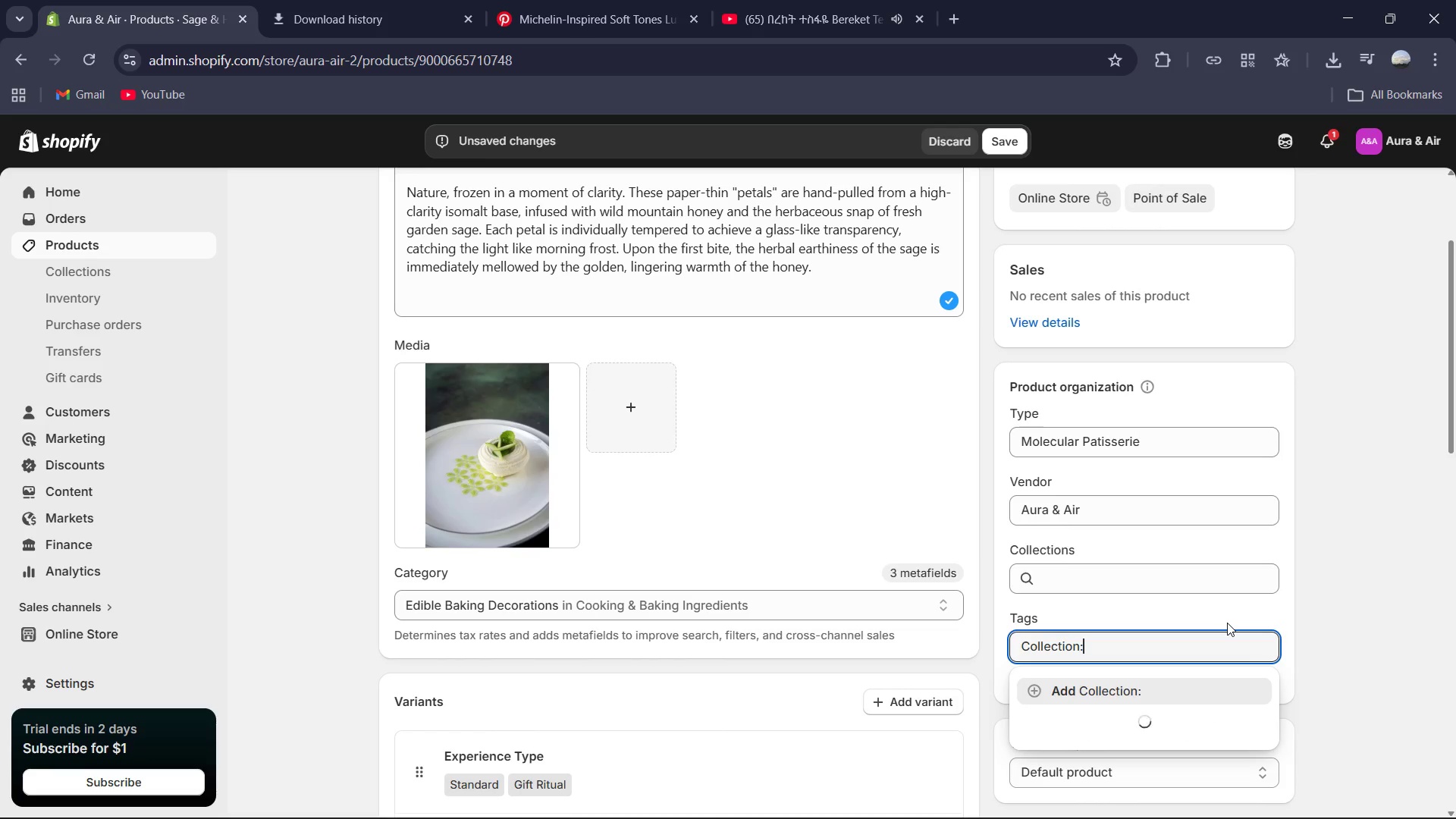 
left_click([1036, 723])
 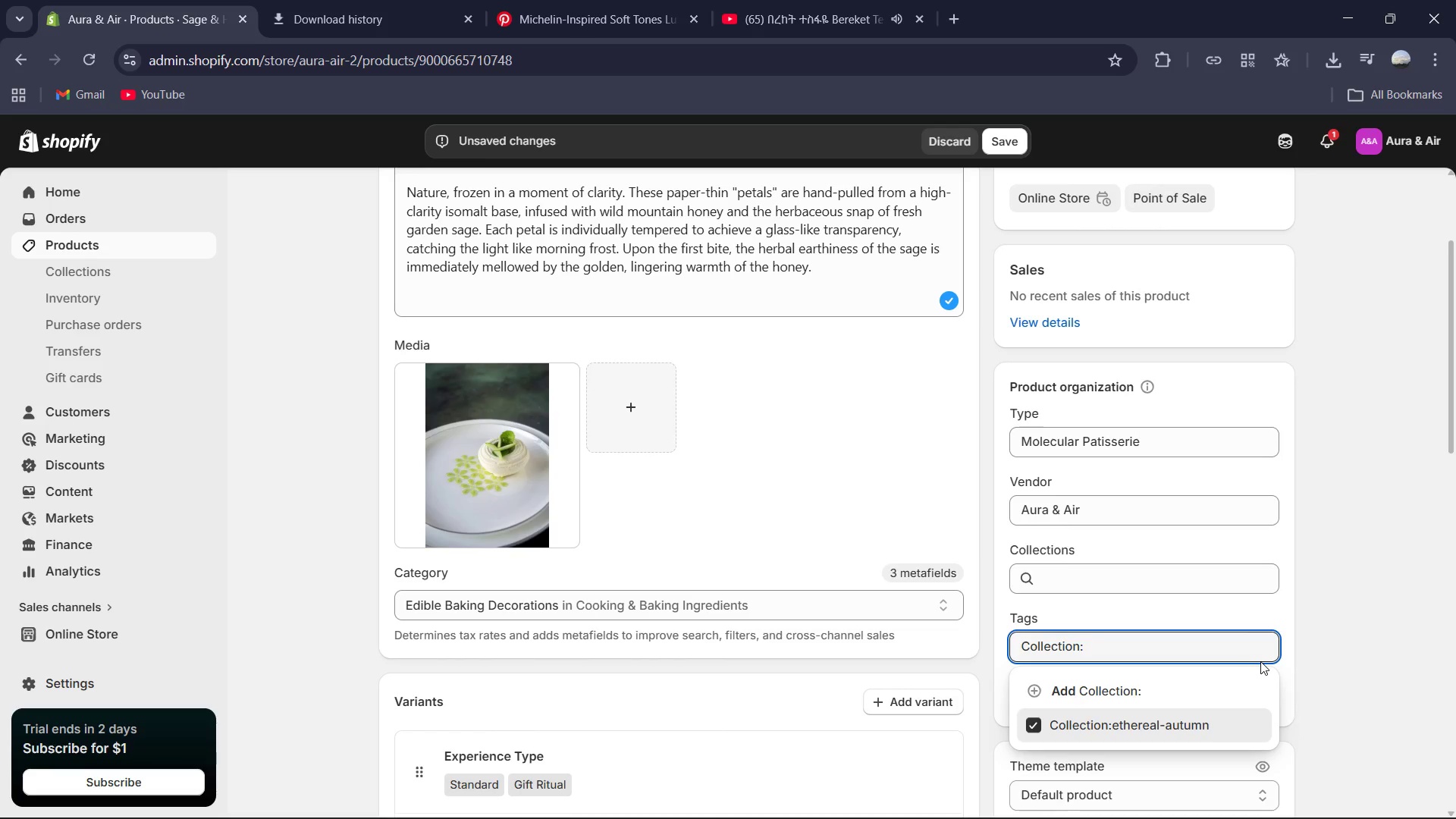 
key(Control+ControlLeft)
 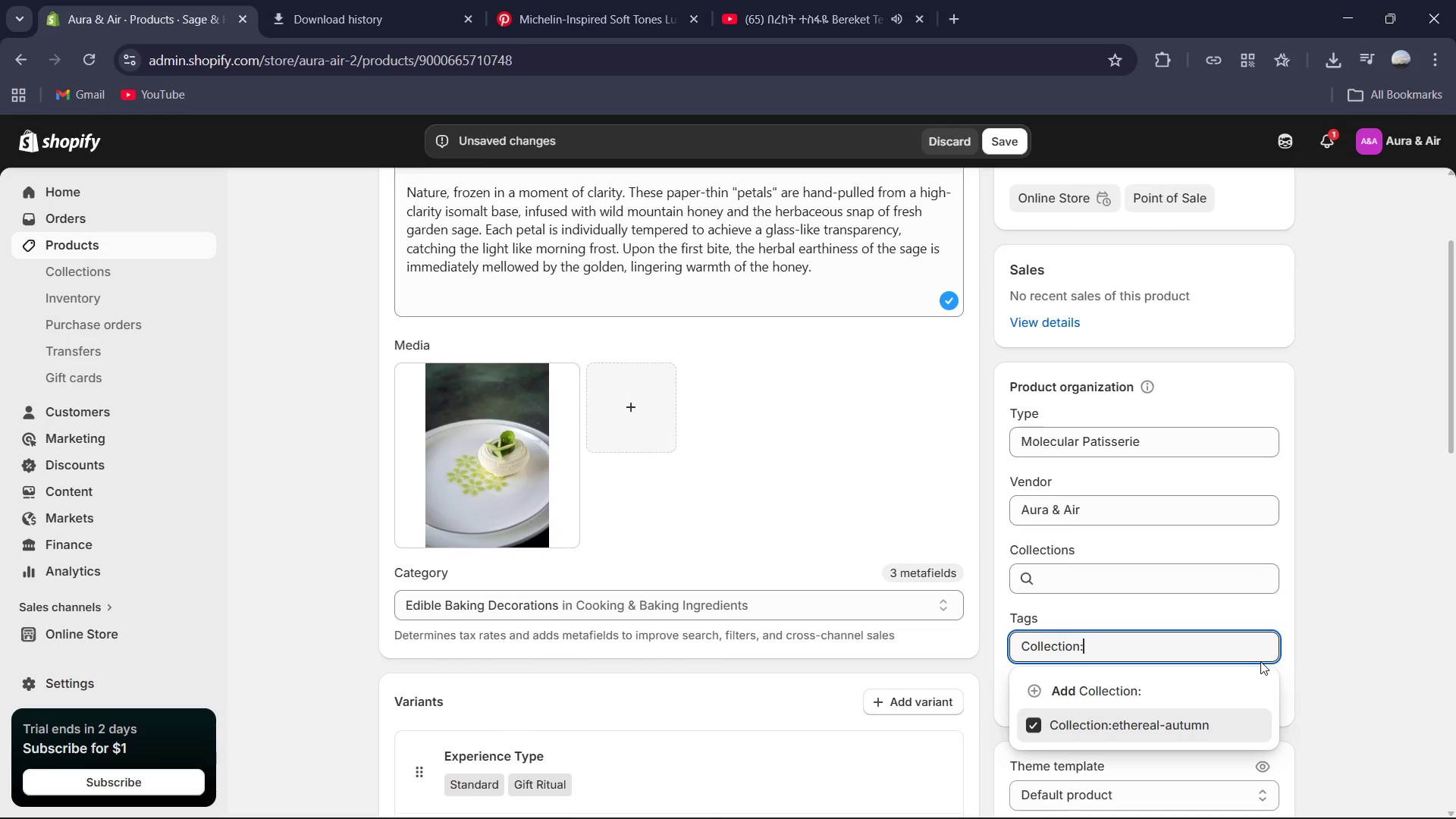 
key(Control+A)
 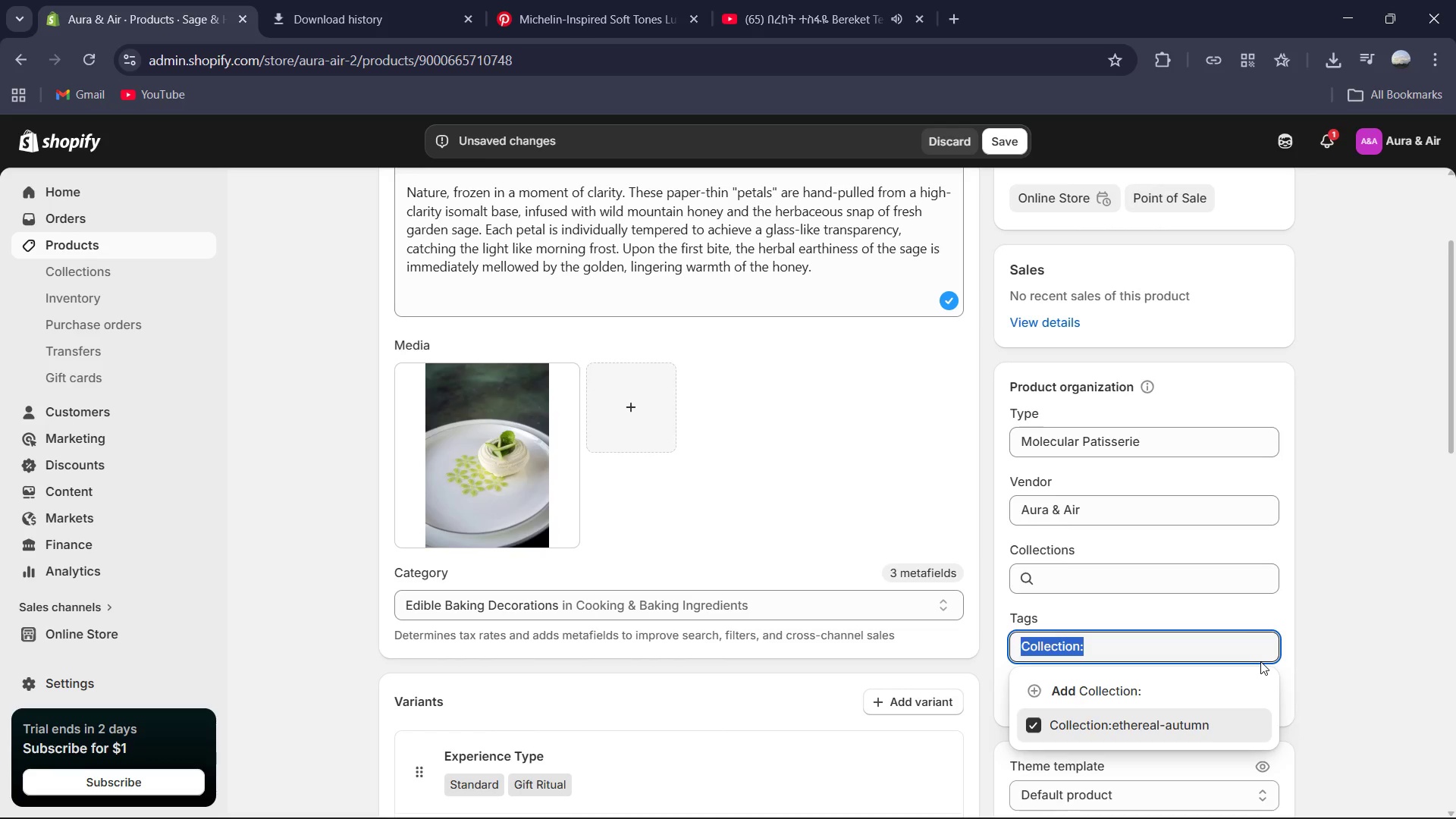 
key(Backspace)
 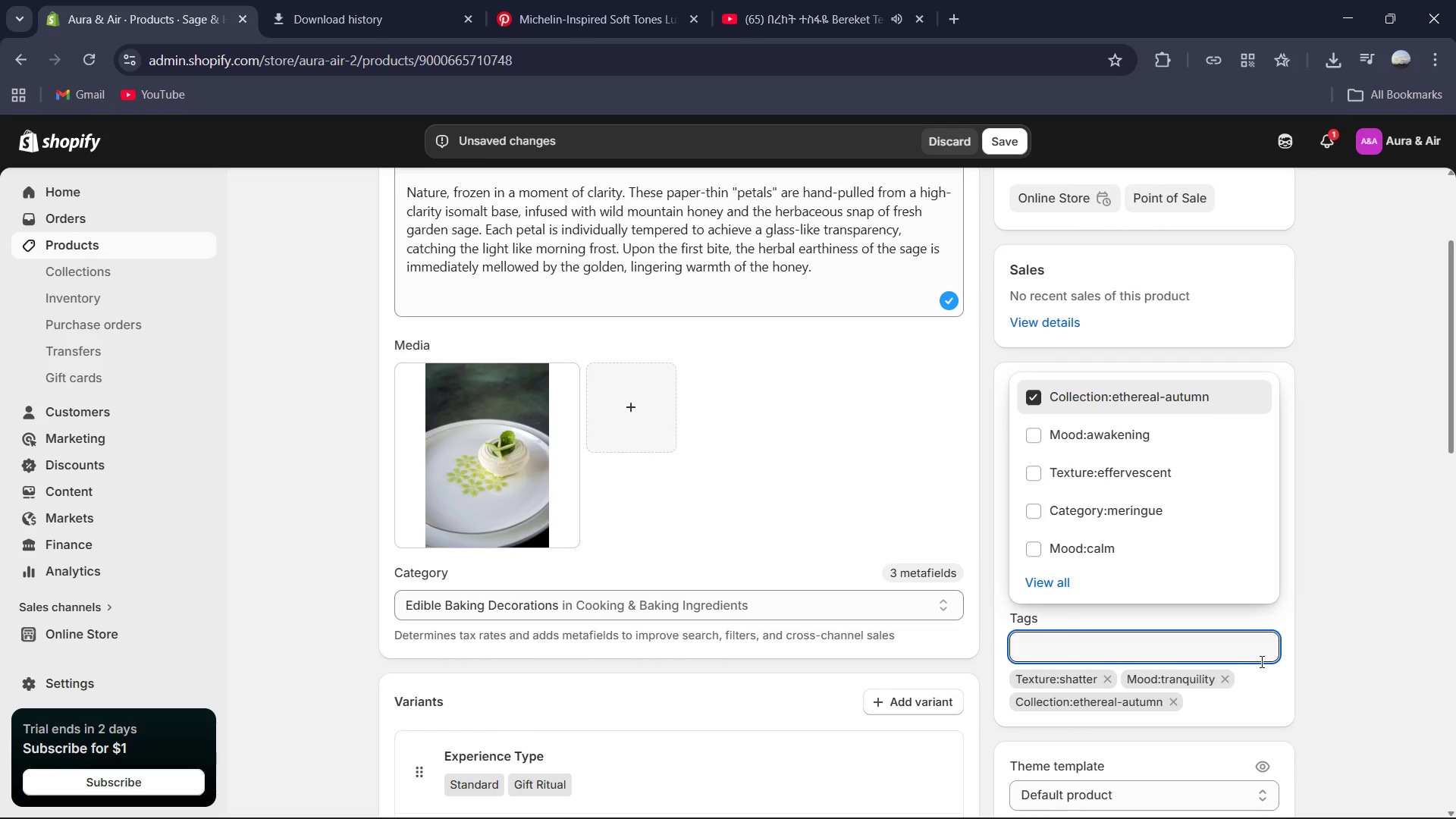 
scroll: coordinate [1002, 599], scroll_direction: down, amount: 2.0
 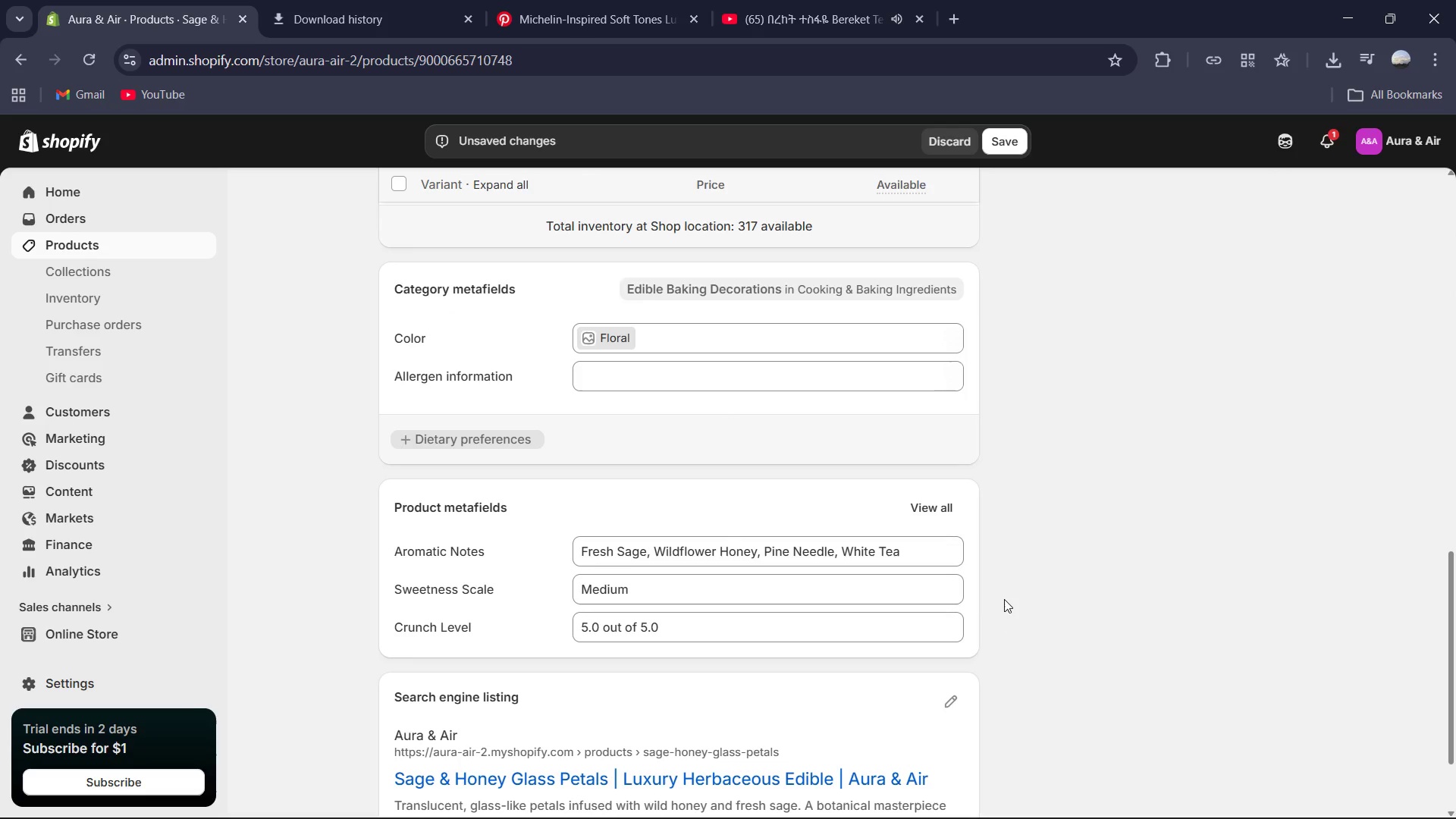 
scroll: coordinate [956, 452], scroll_direction: up, amount: 5.0
 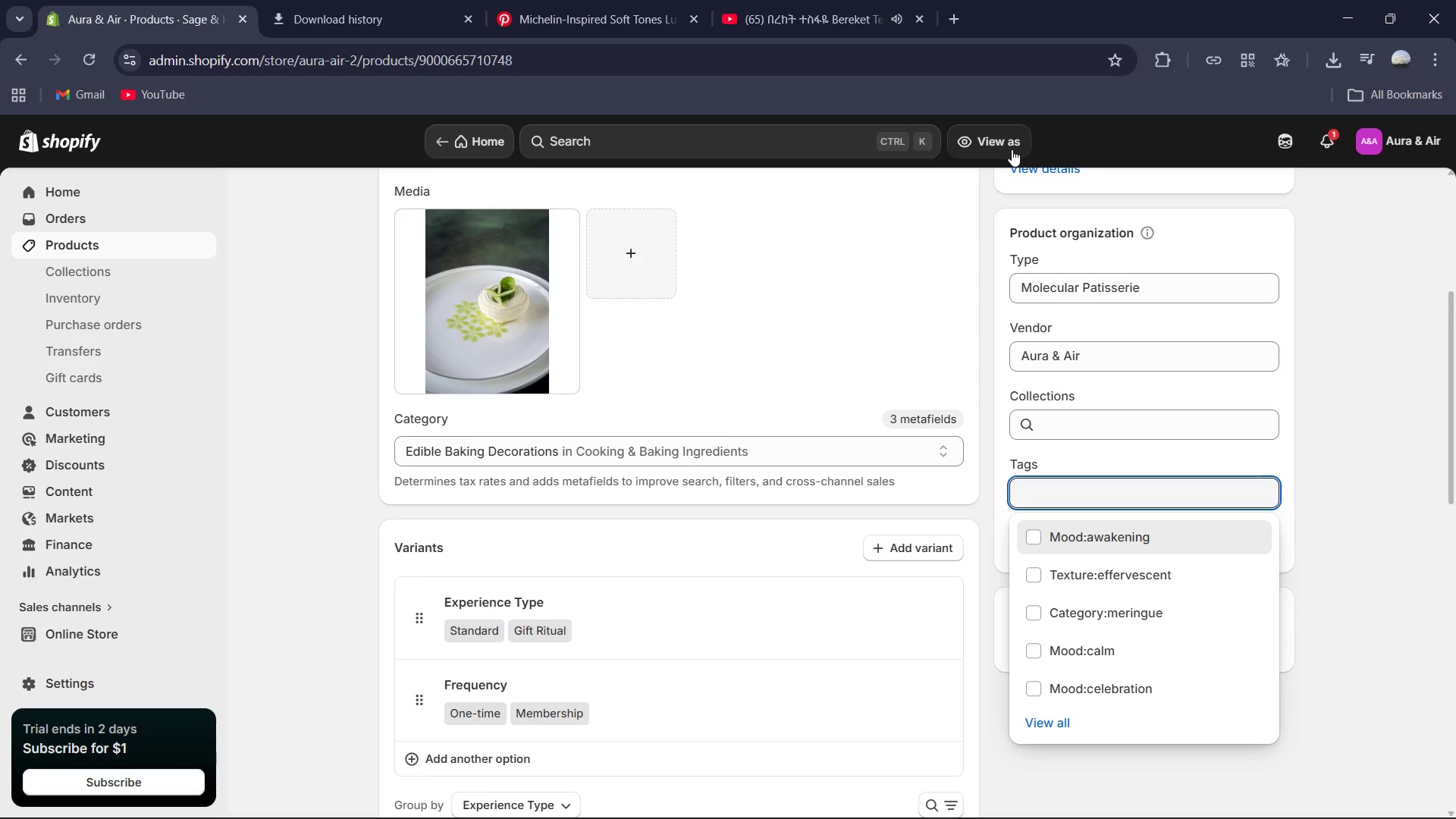 
wait(20.74)
 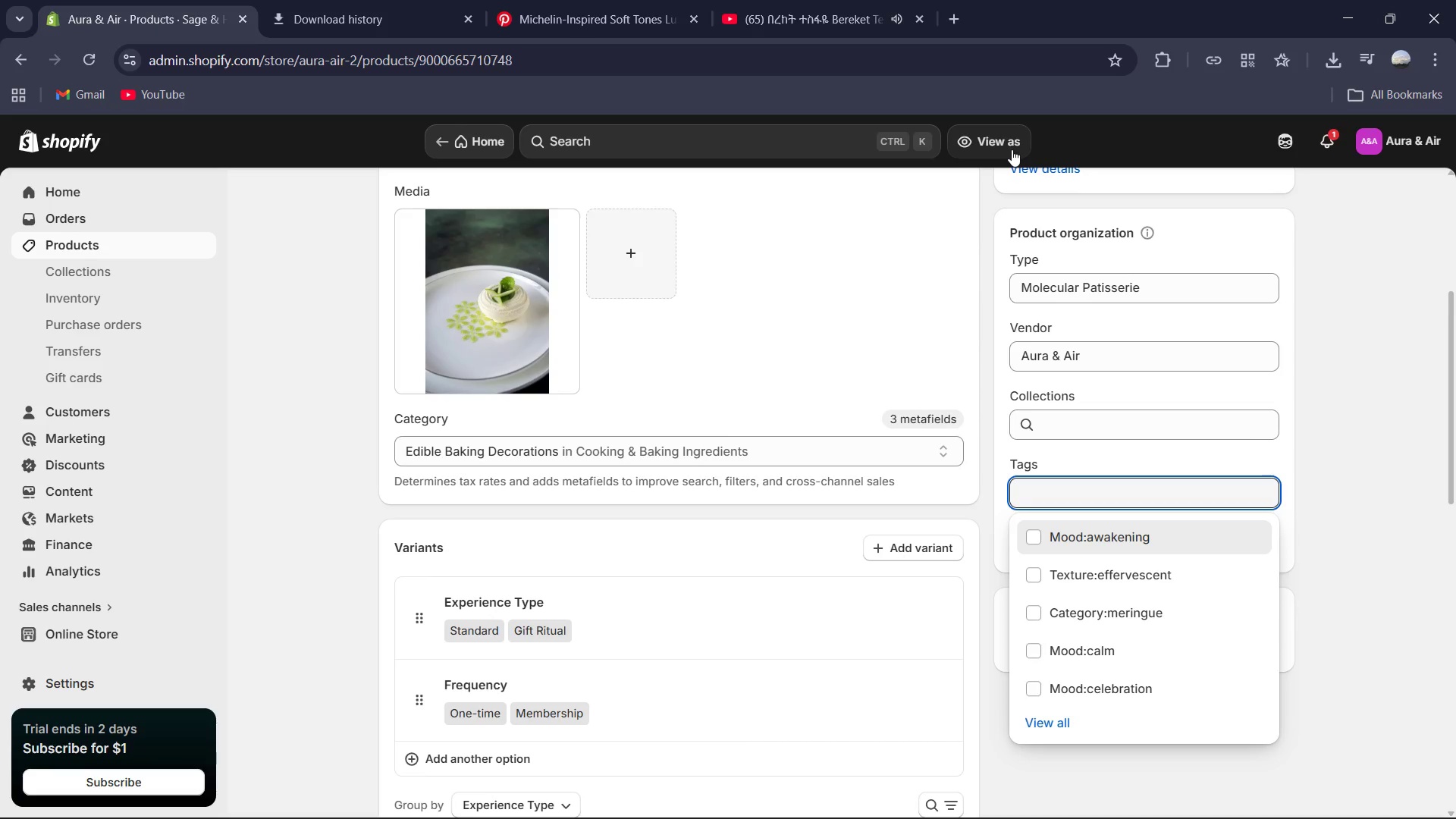 
scroll: coordinate [514, 229], scroll_direction: up, amount: 3.0
 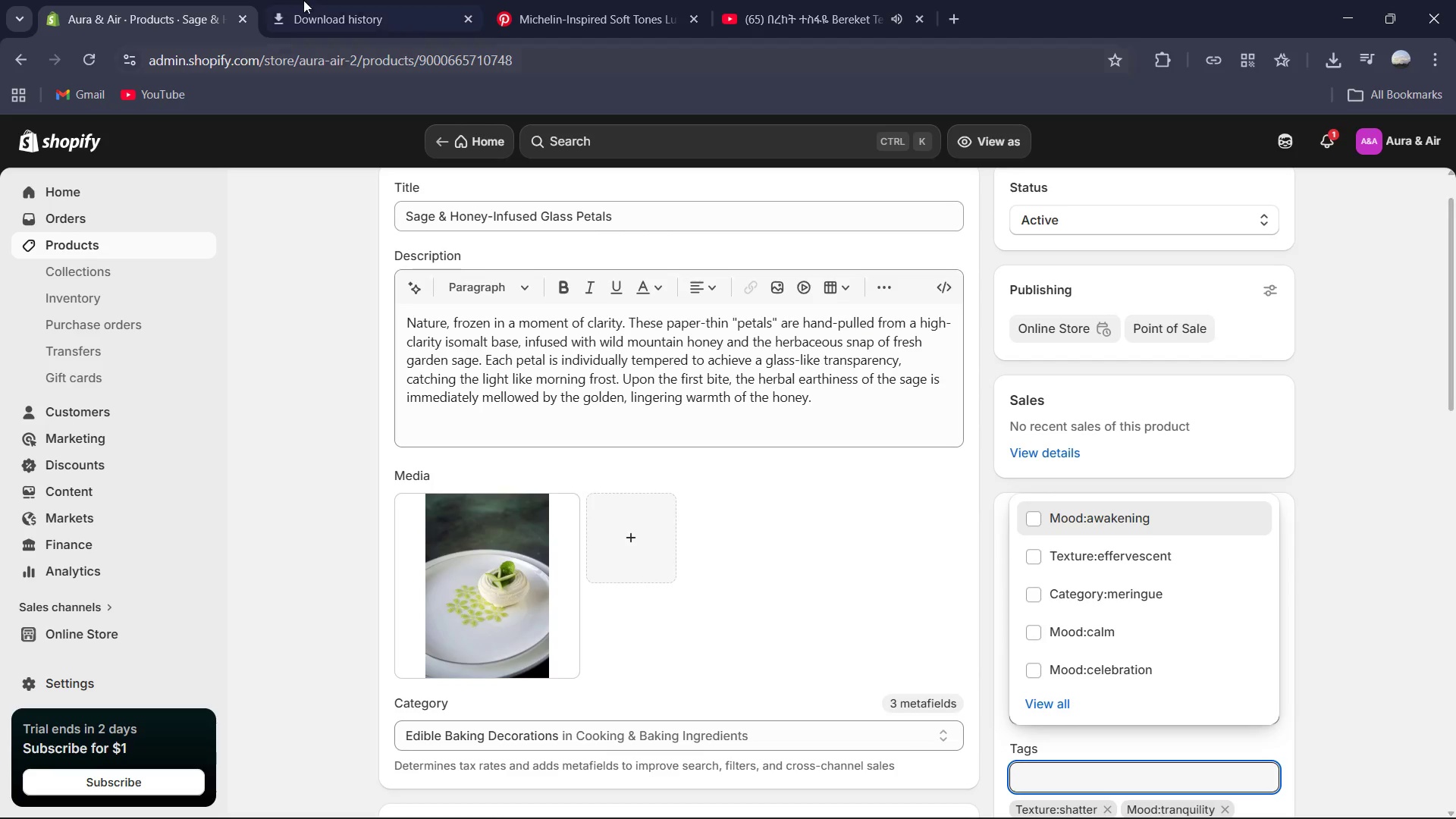 
left_click([322, 0])
 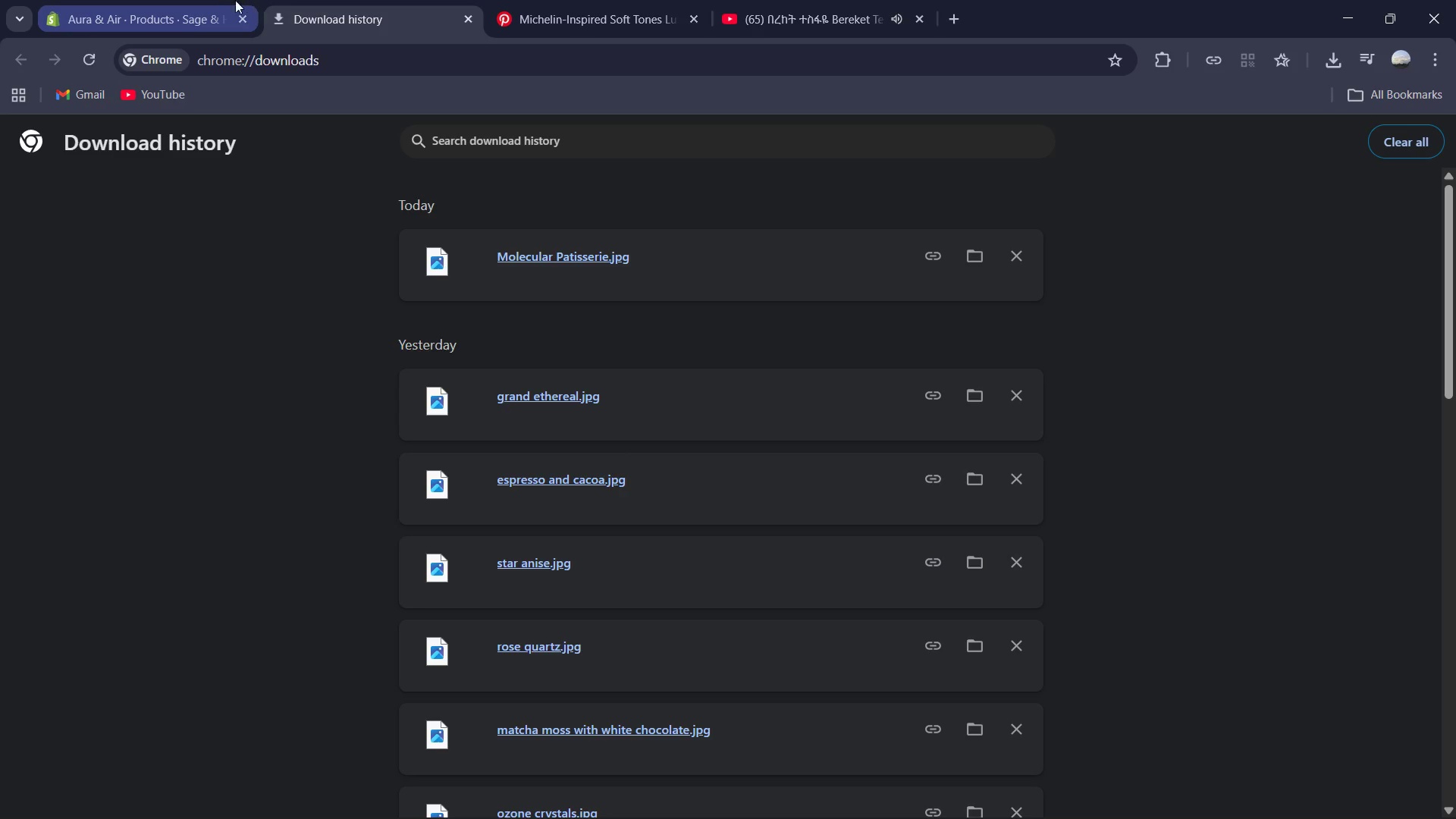 
left_click([156, 0])
 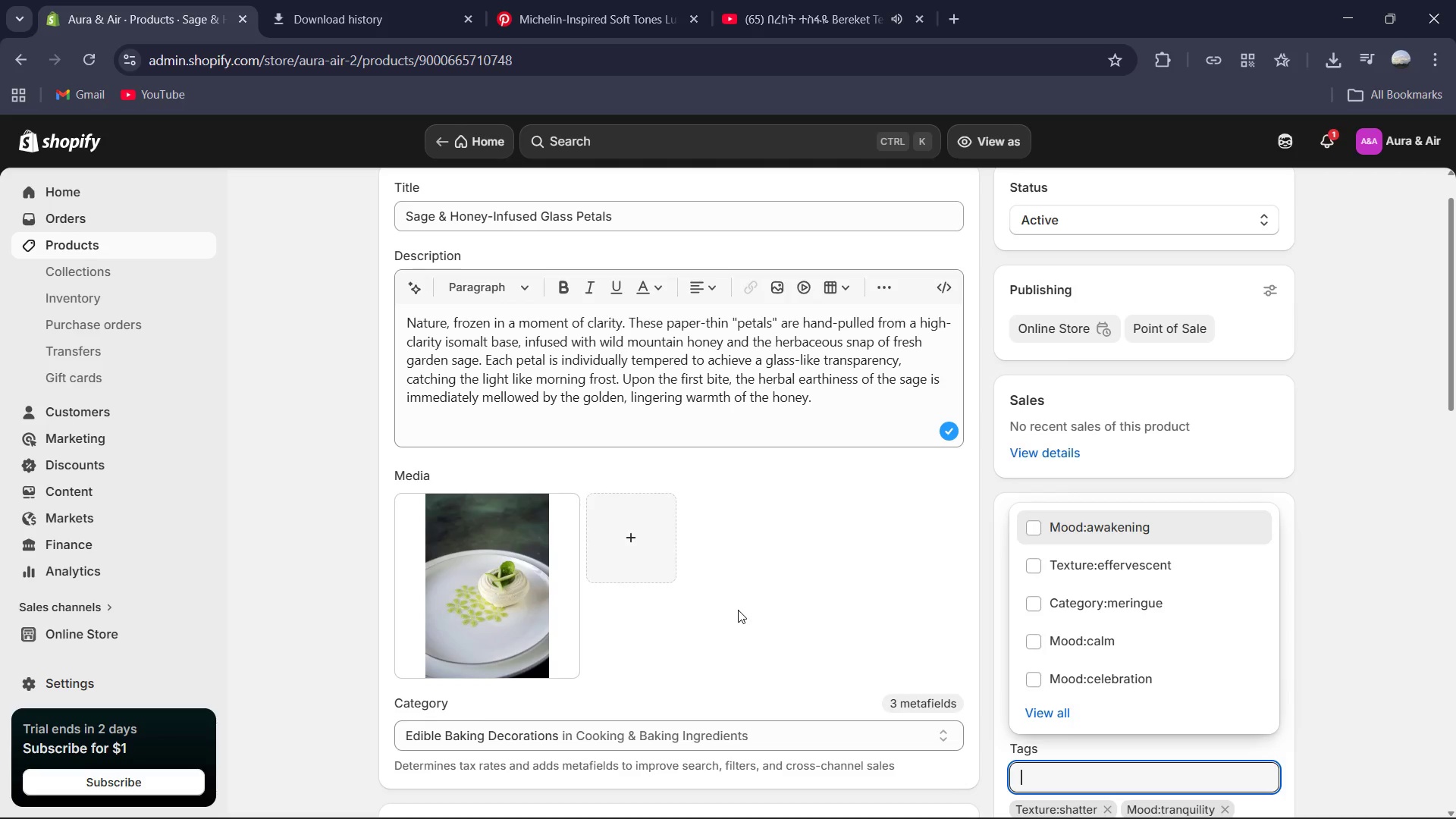 
wait(13.69)
 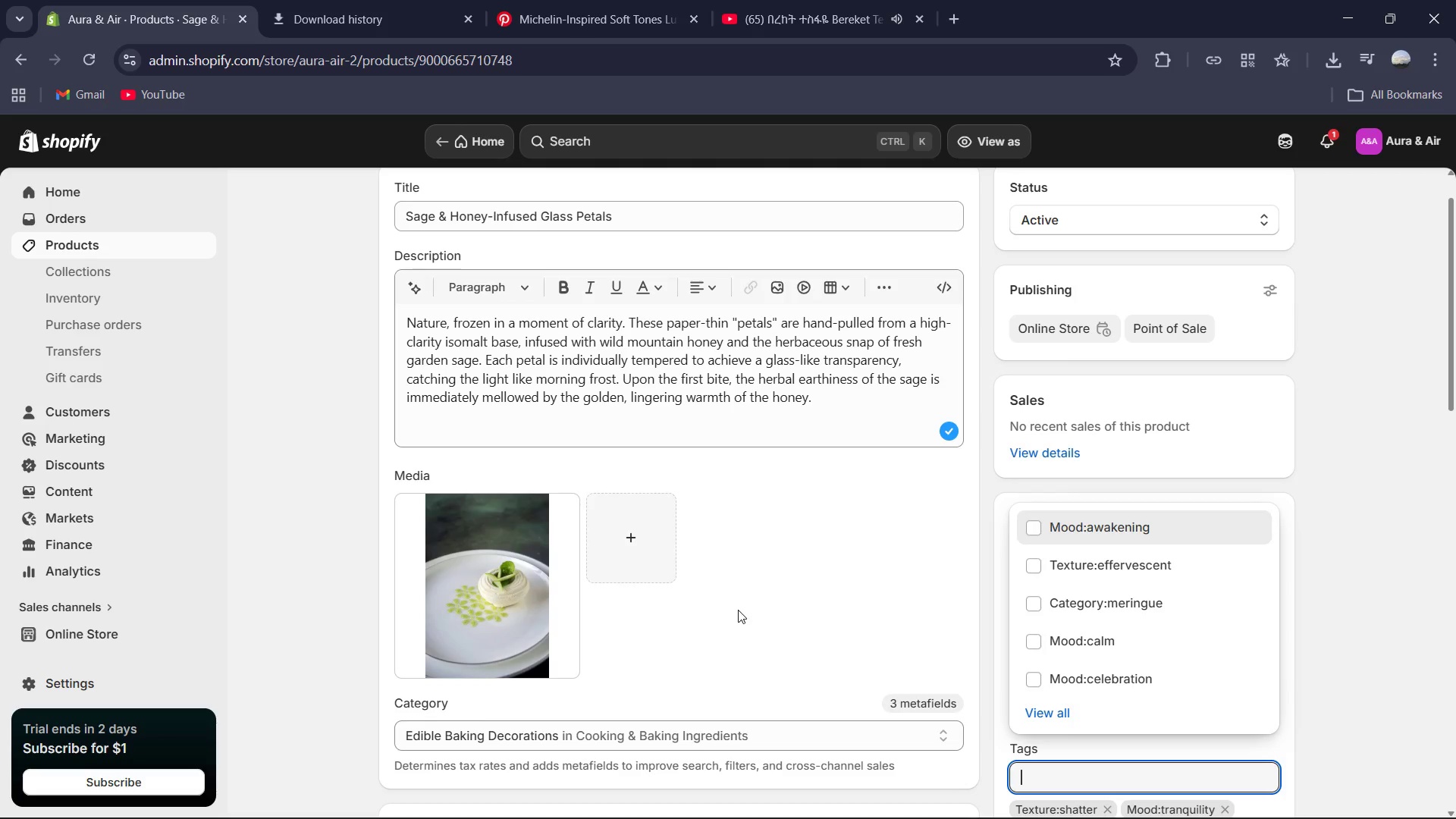 
scroll: coordinate [645, 293], scroll_direction: up, amount: 6.0
 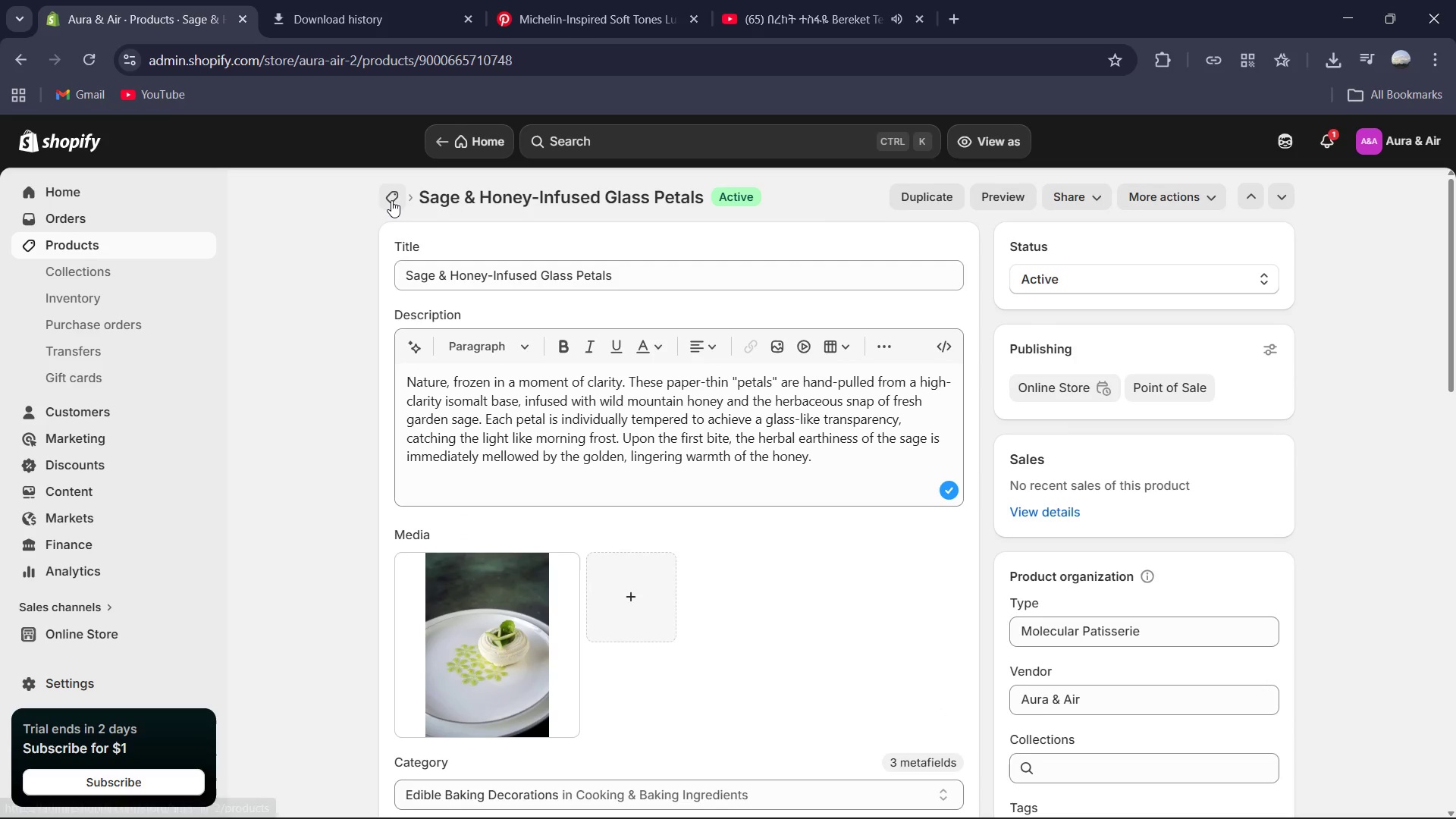 
left_click([391, 200])
 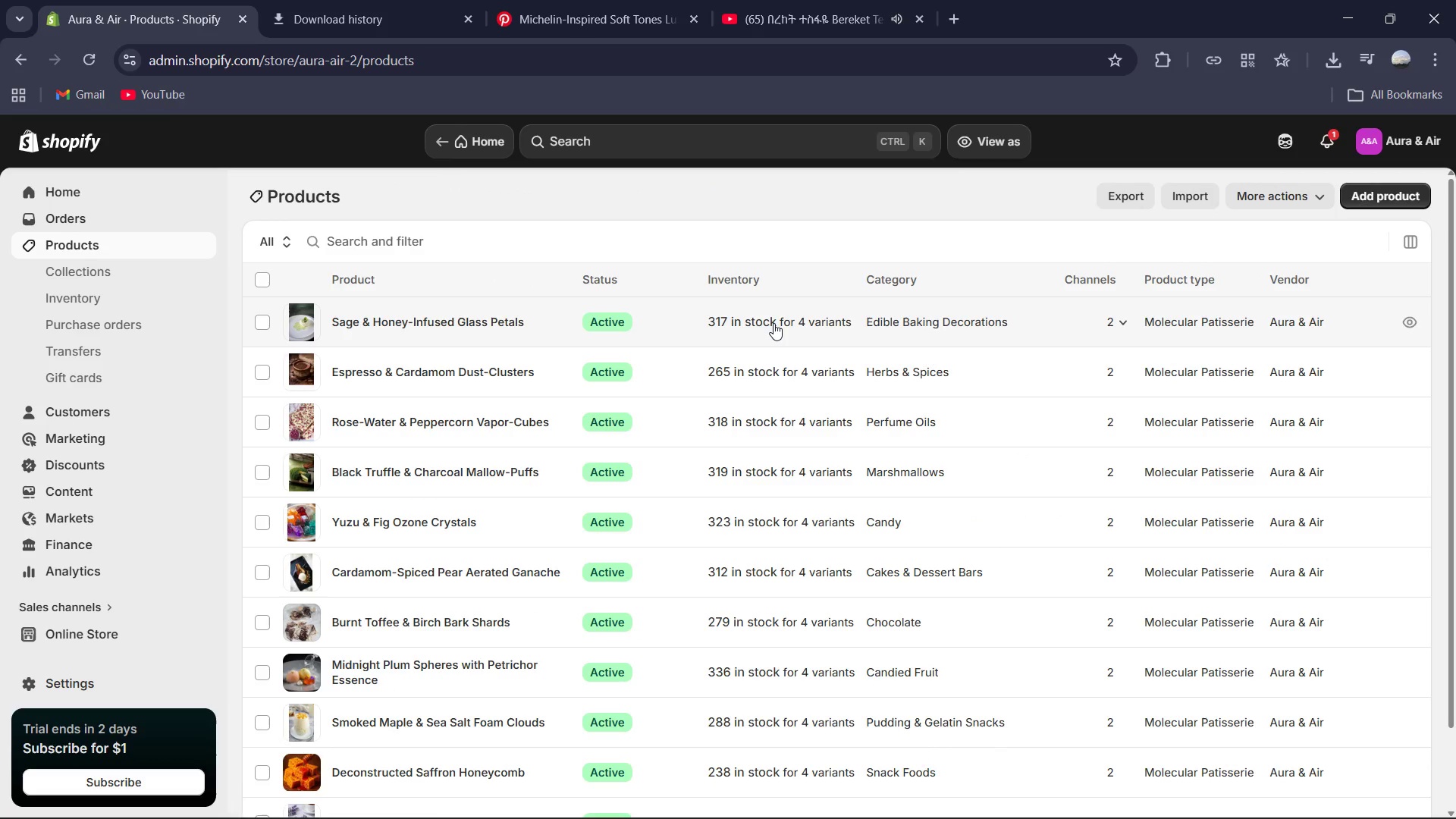 
wait(11.22)
 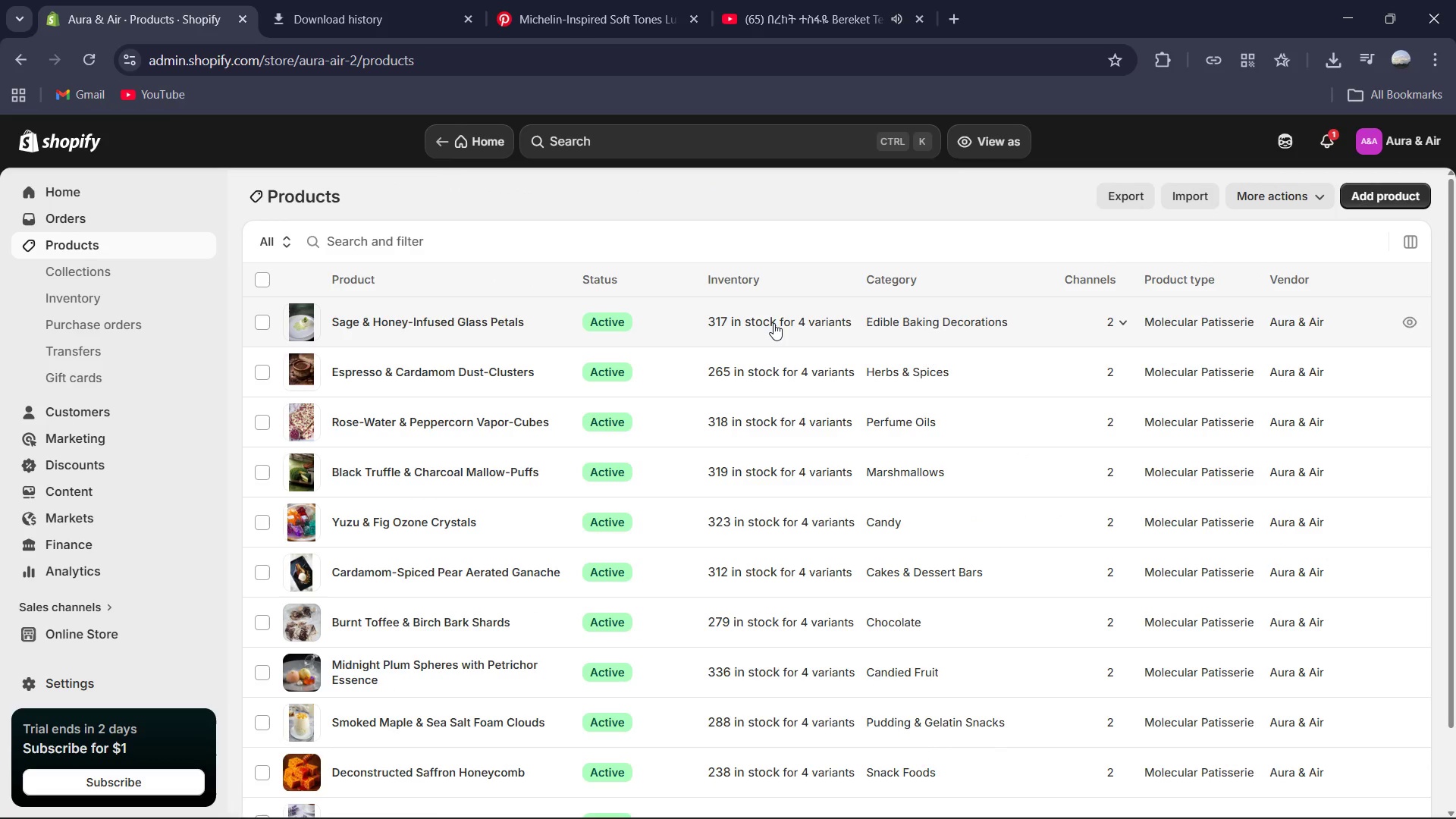 
left_click([1384, 200])
 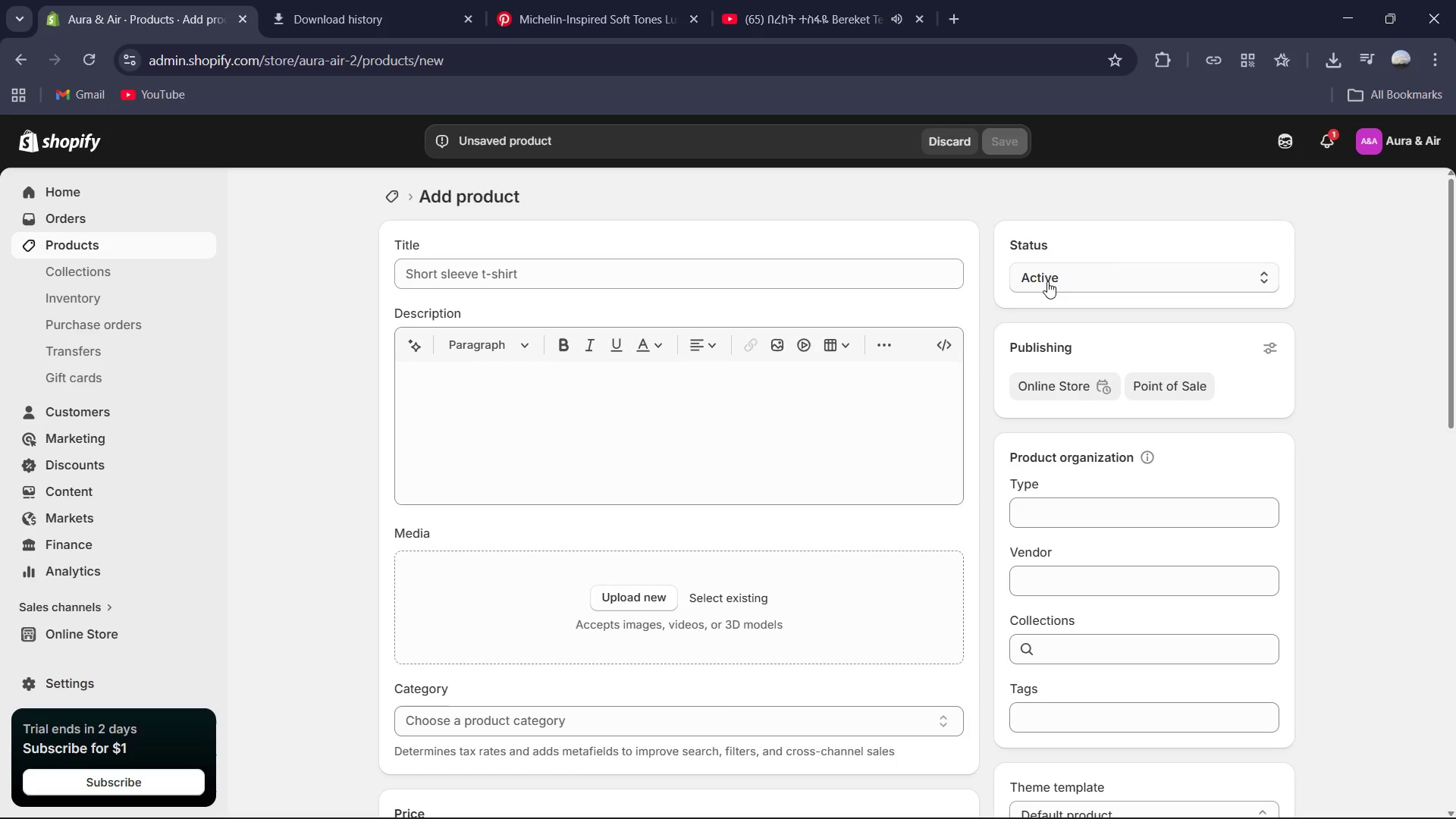 
wait(9.62)
 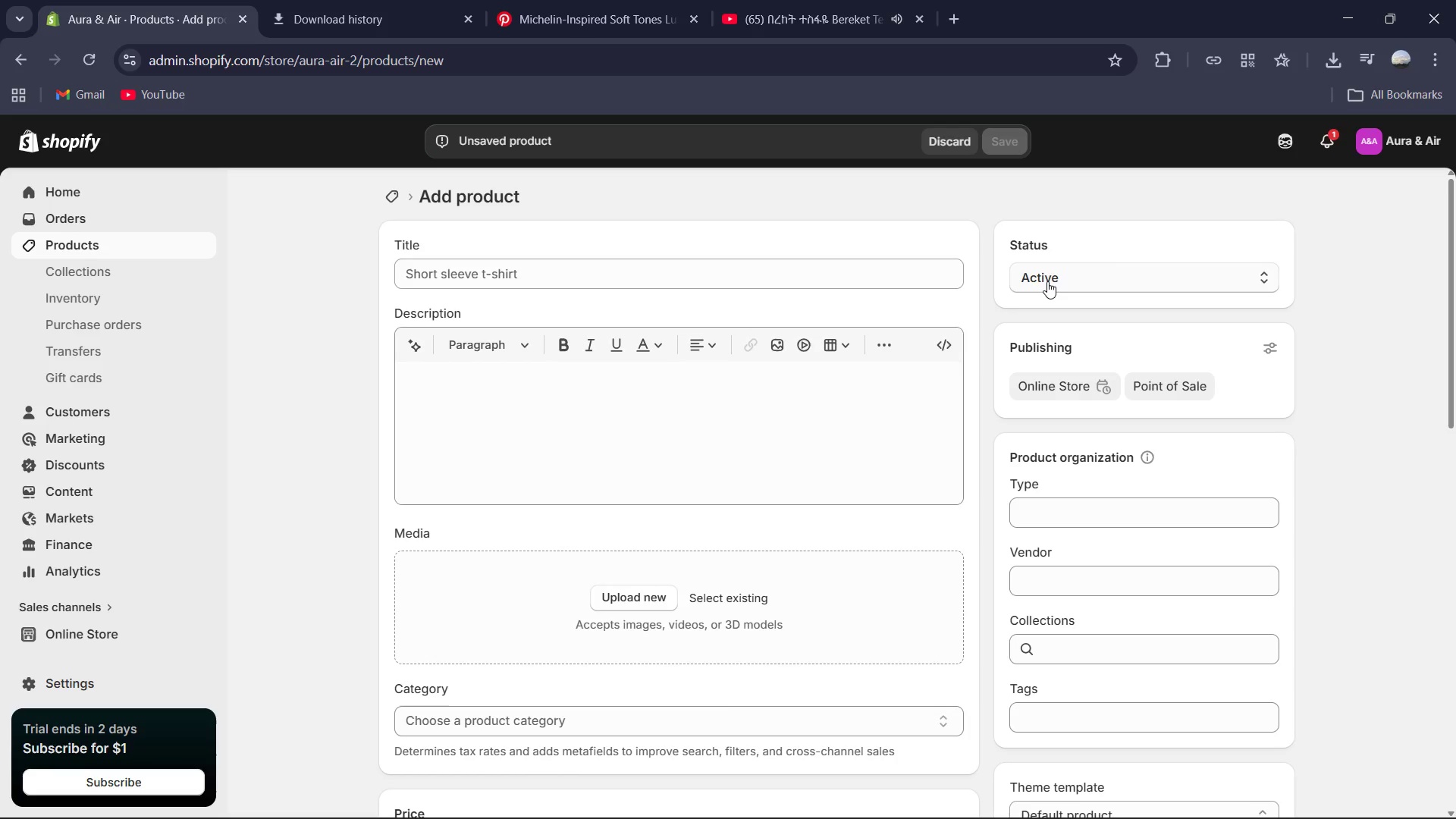 
left_click([538, 270])
 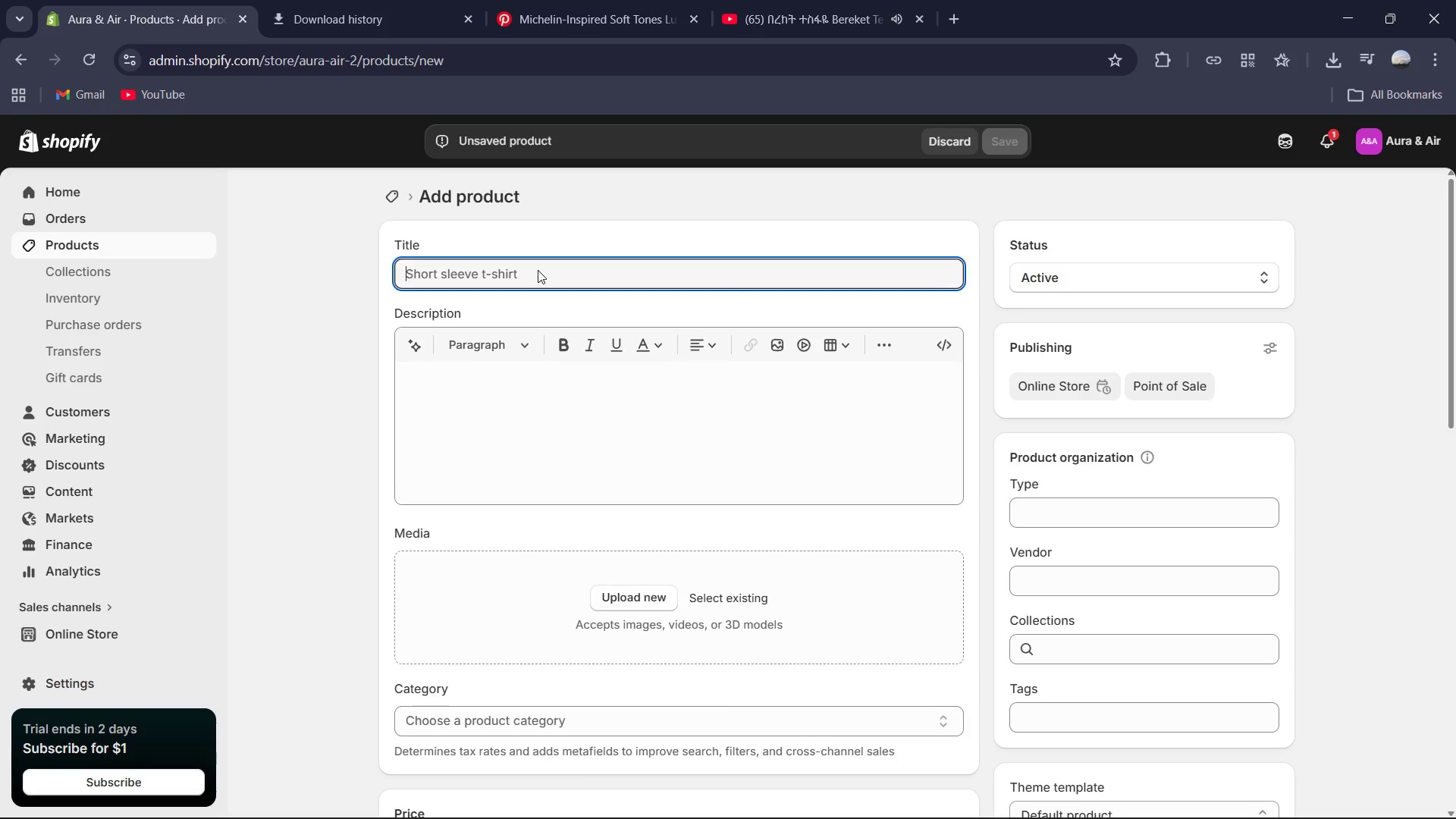 
type(Sml)
key(Backspace)
type(oked Juniper )
 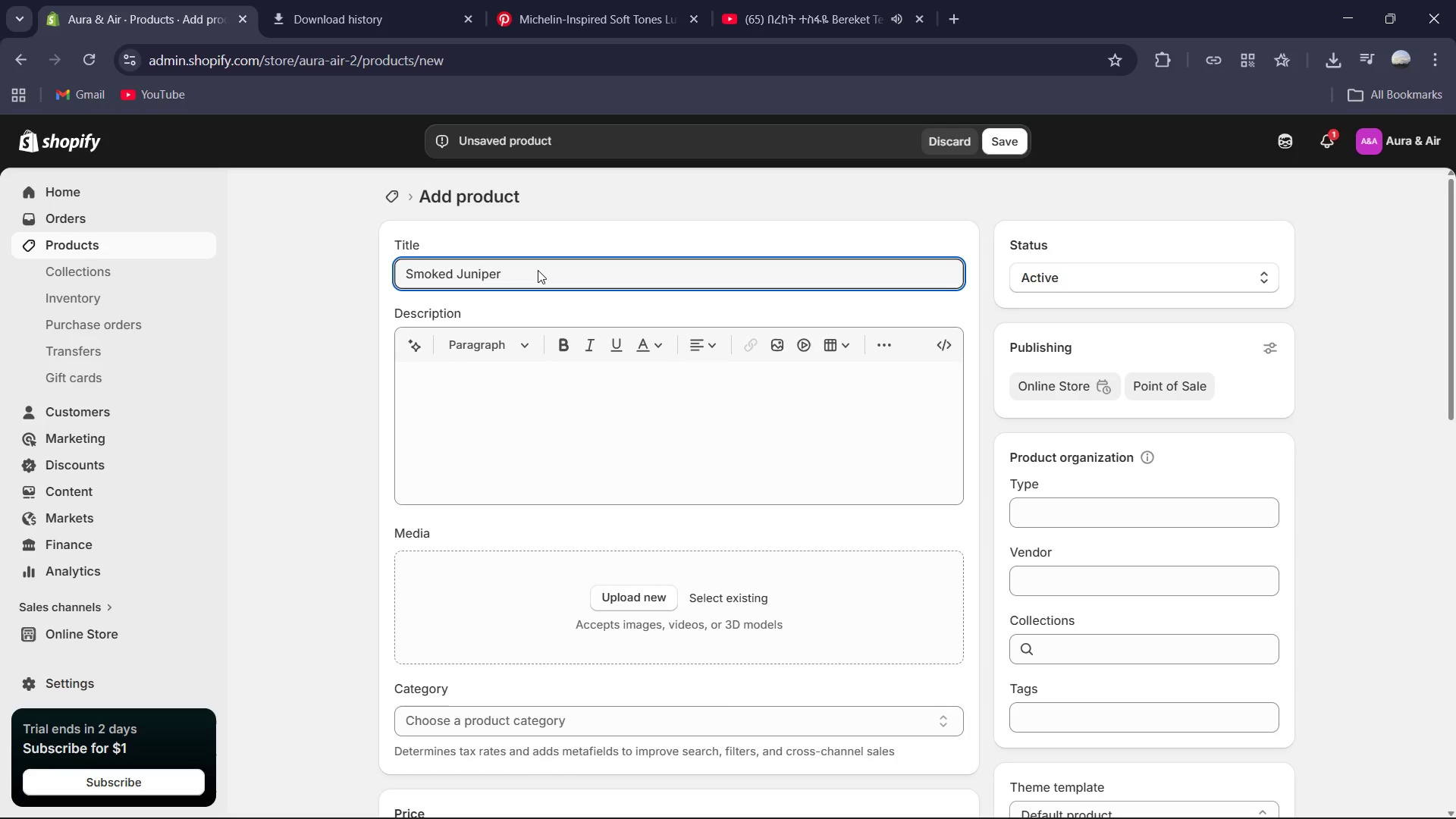 
type(& Pear Ash Pearls )
 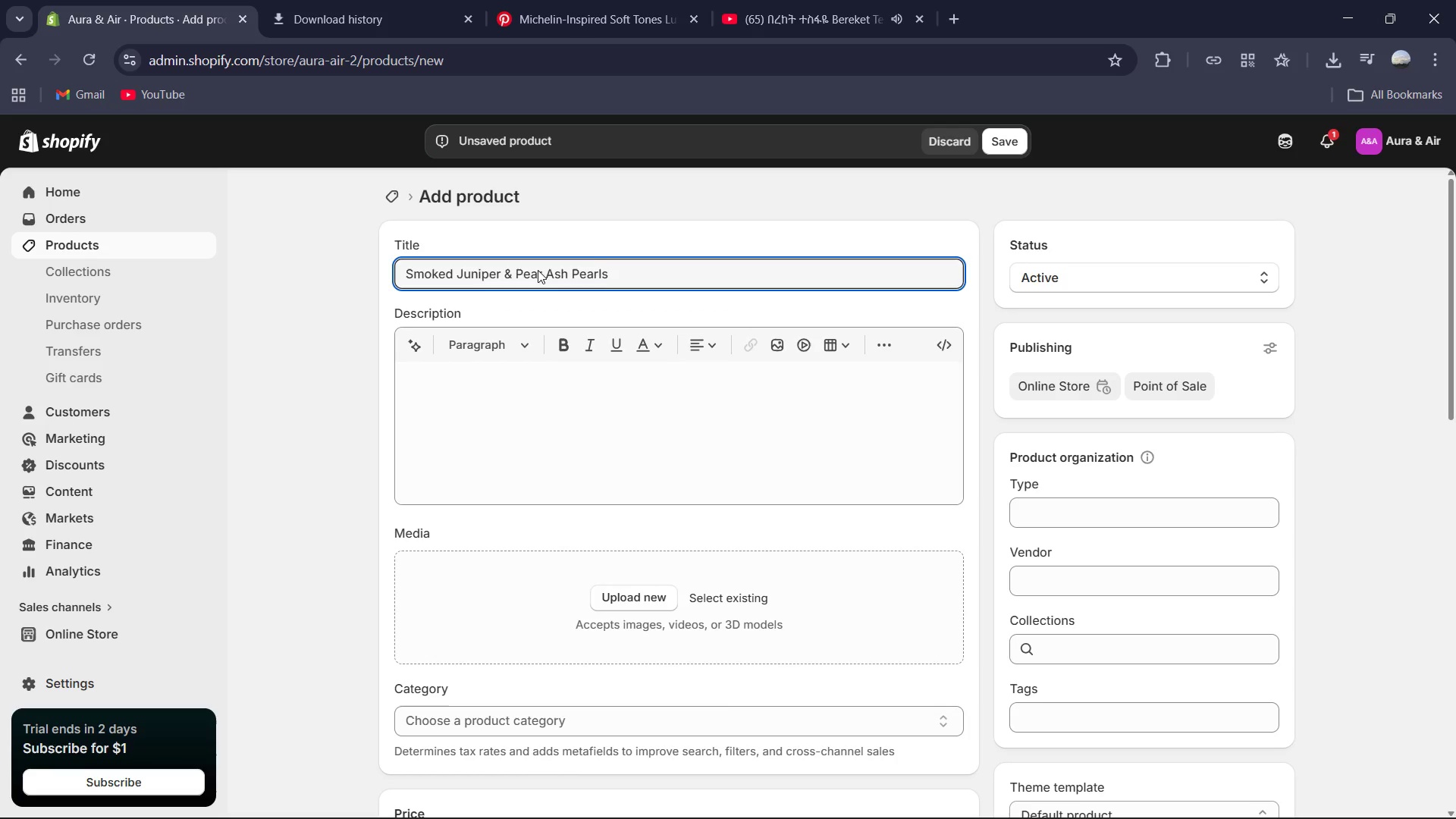 
key(Control+A)
 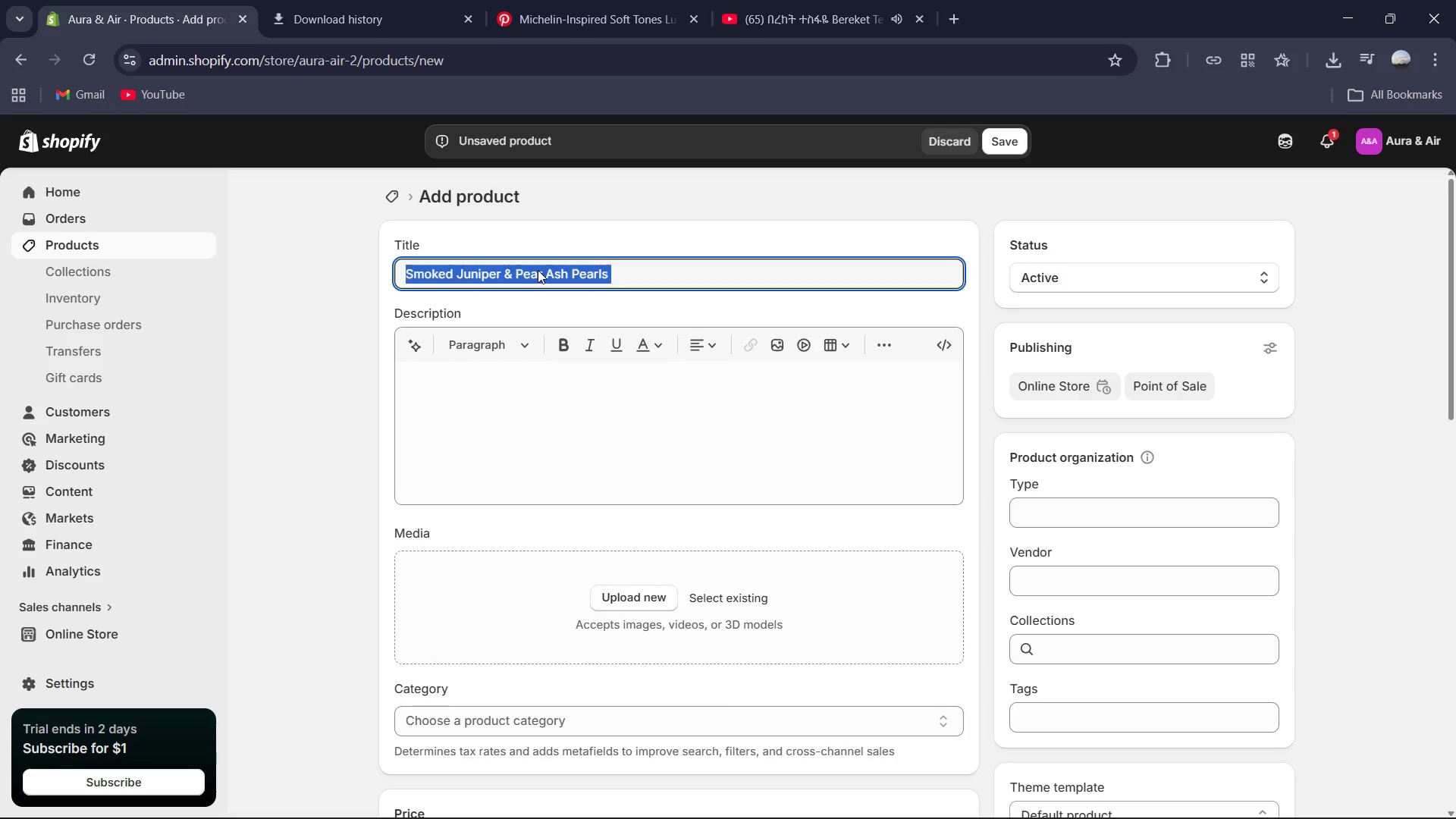 
key(Control+C)
 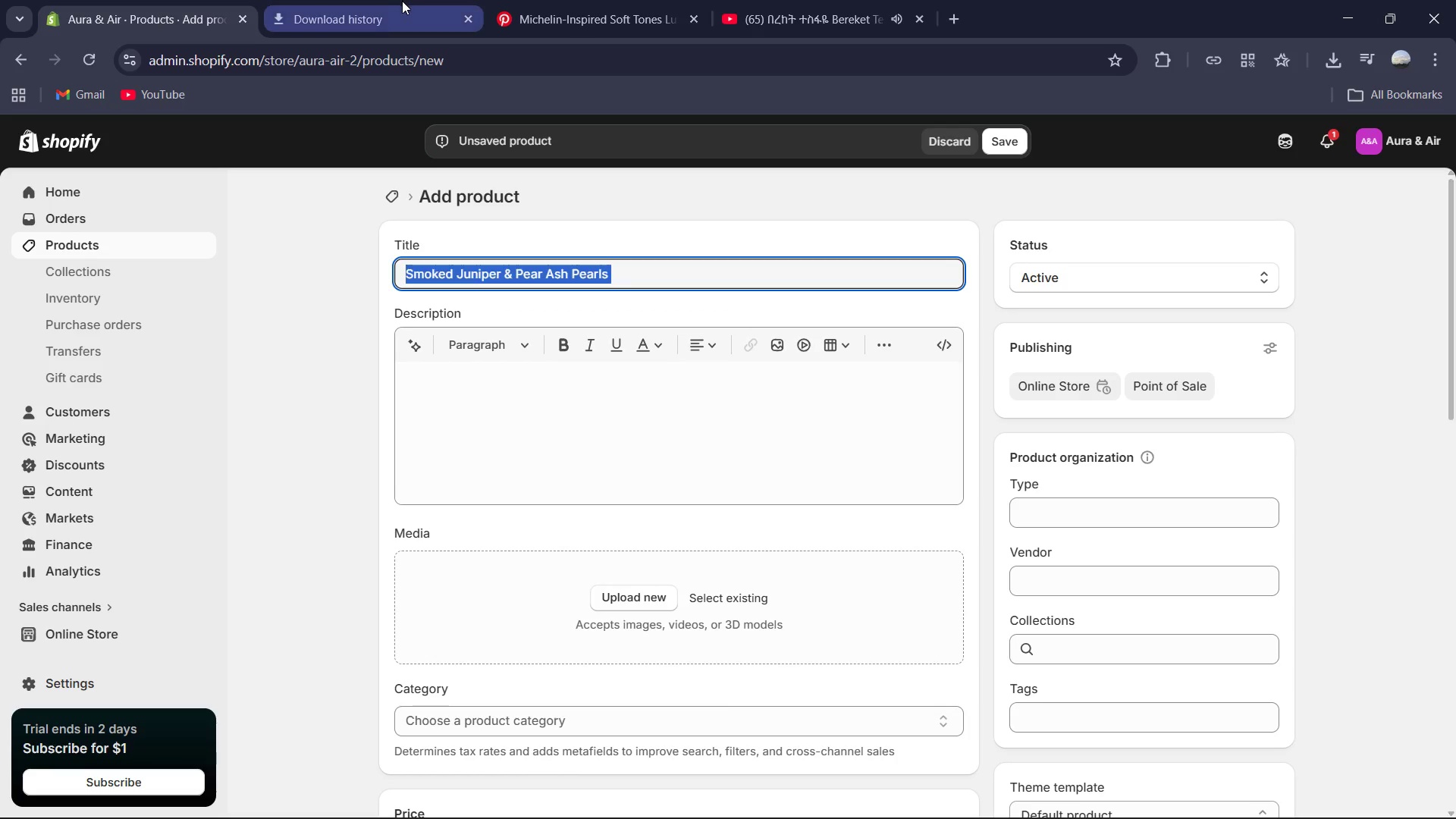 
left_click([397, 2])
 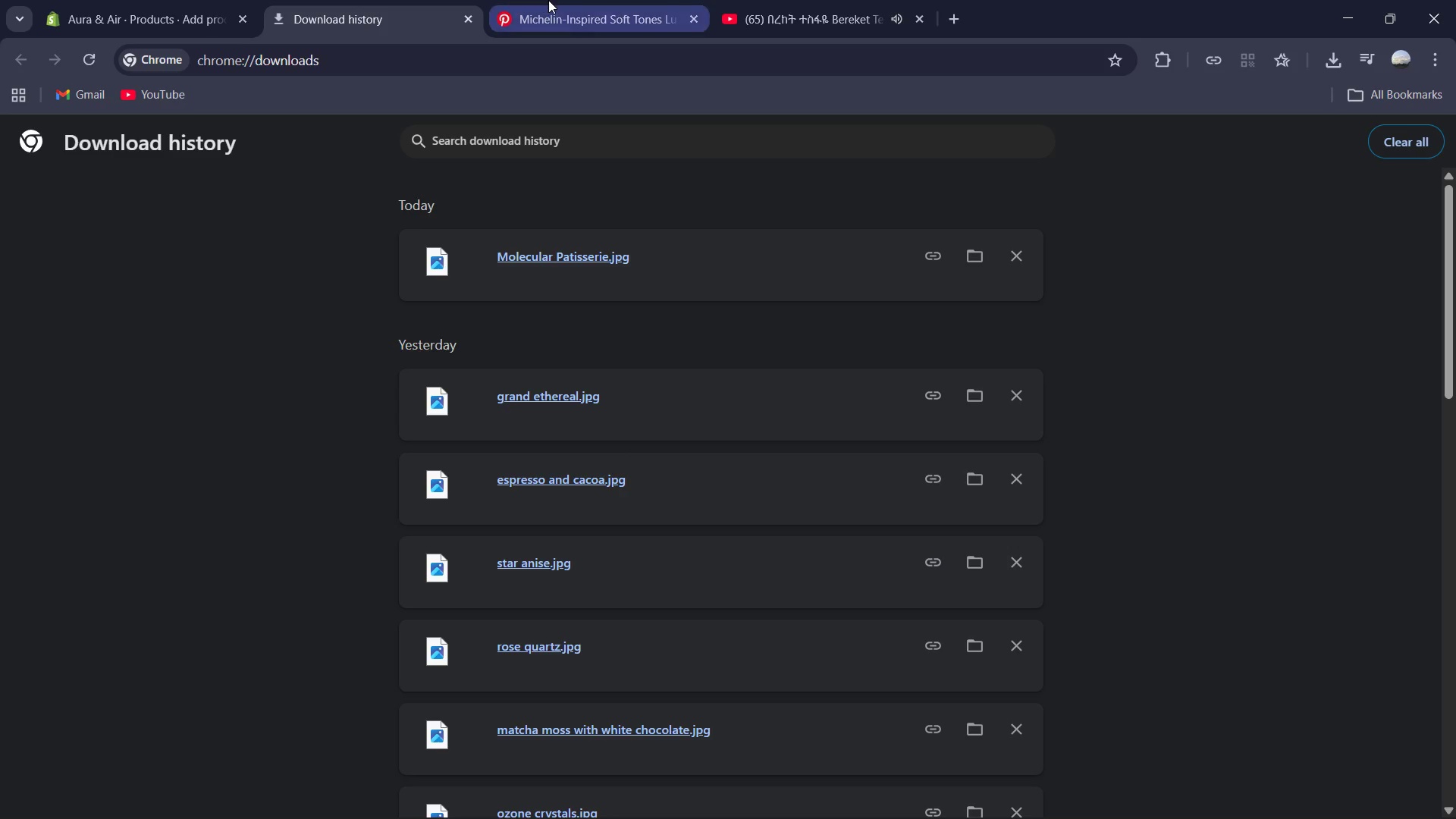 
left_click([548, 0])
 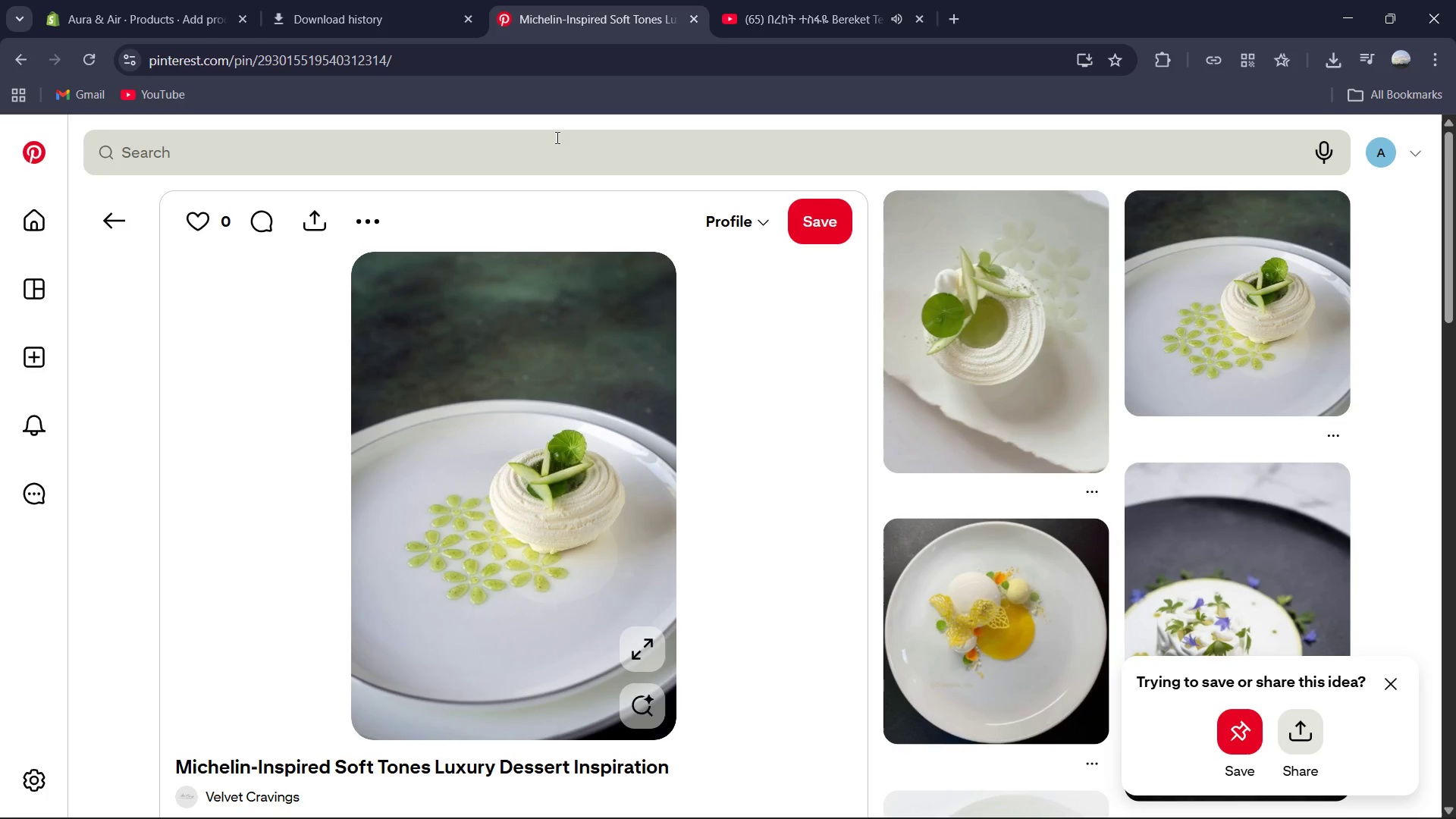 
left_click([556, 145])
 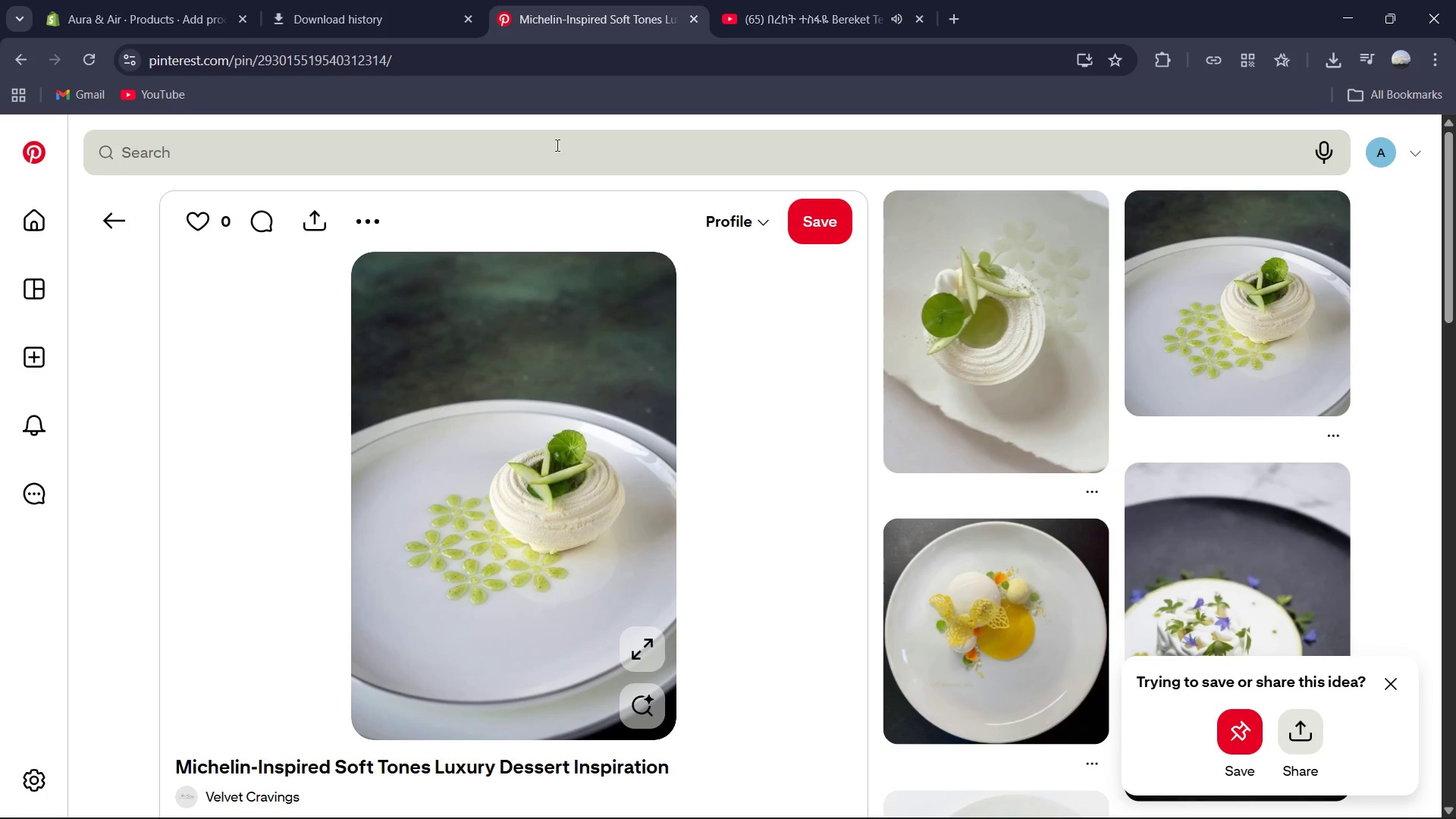 
key(Control+V)
 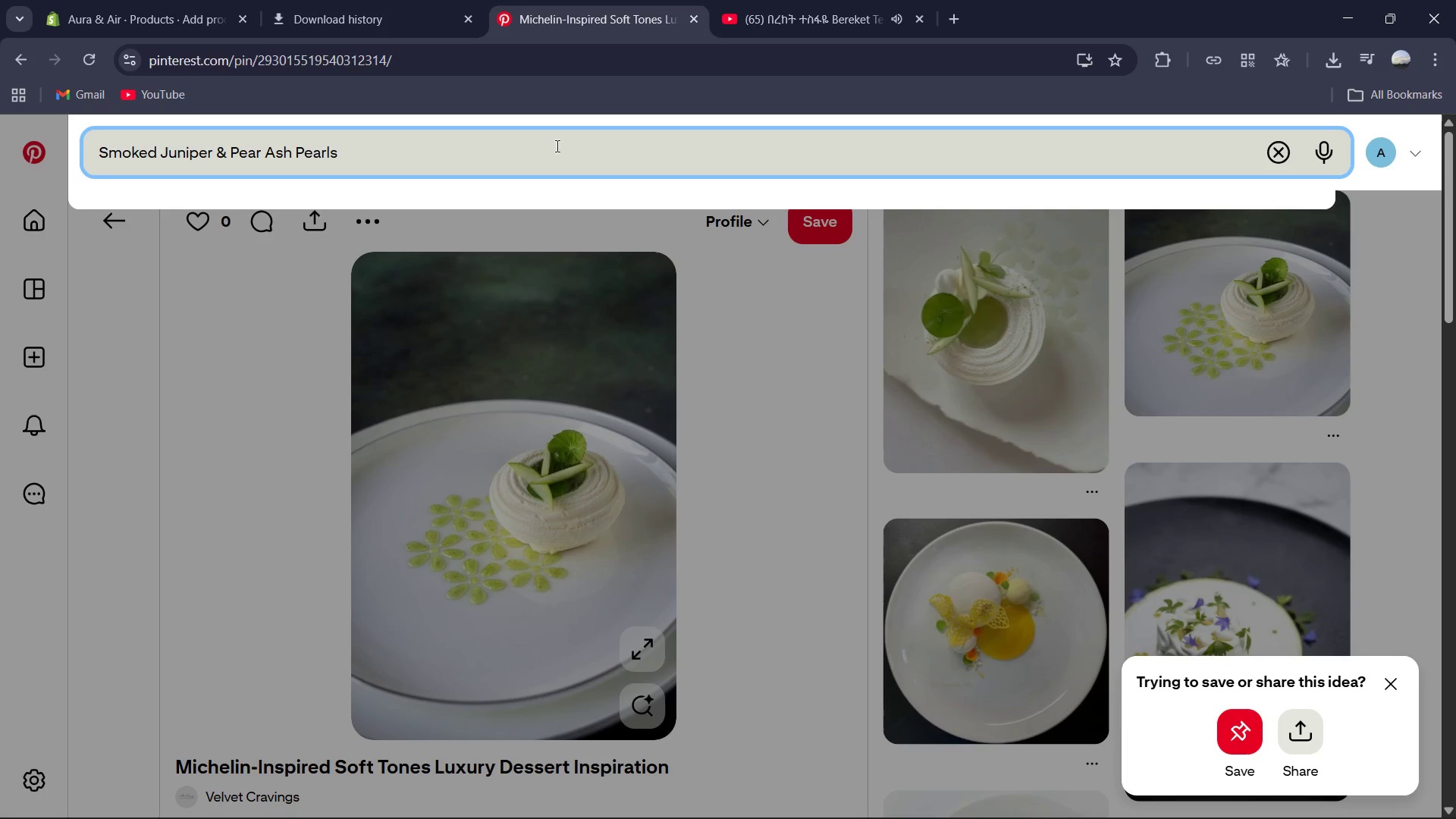 
key(Enter)
 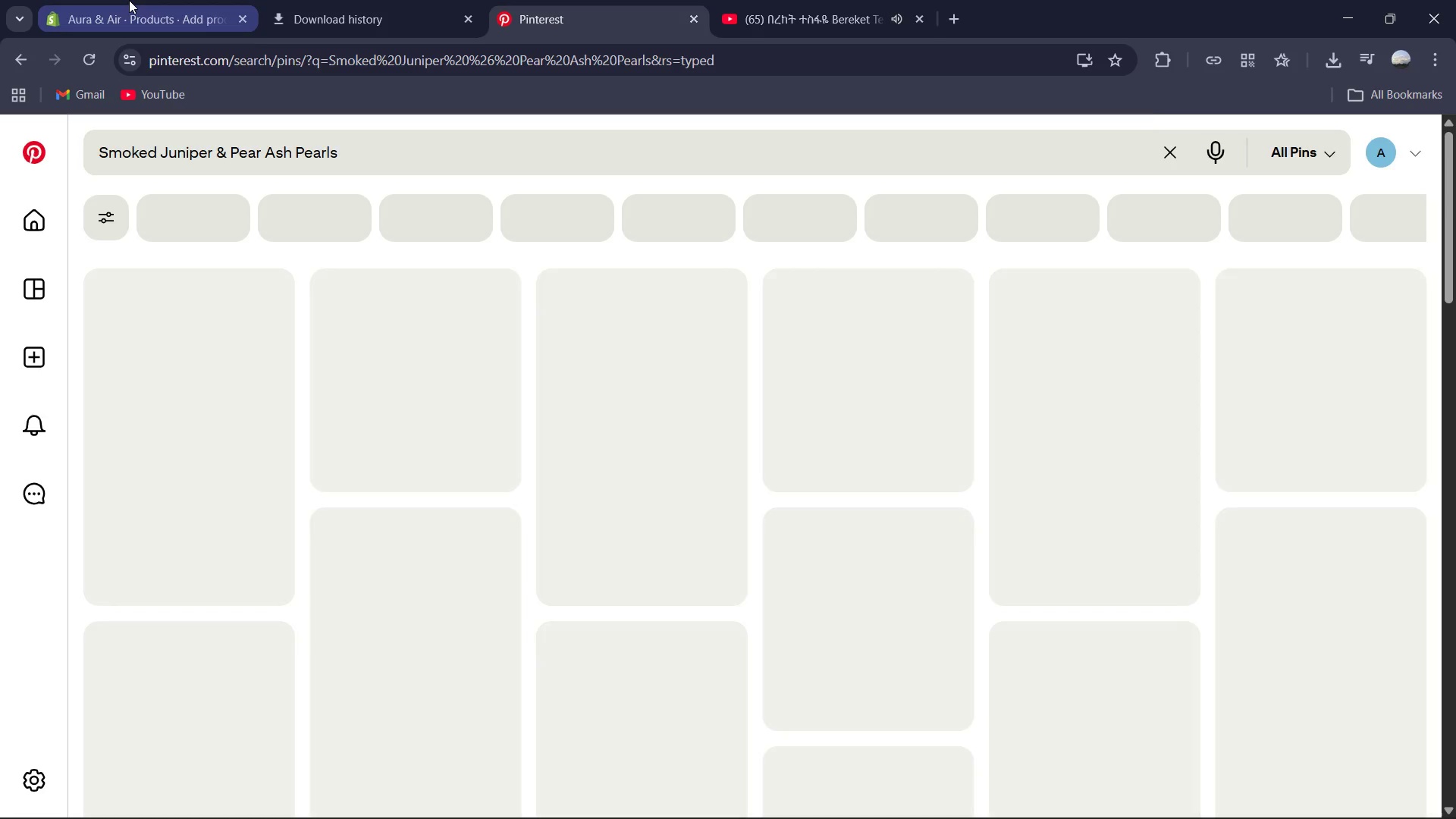 
left_click([129, 0])
 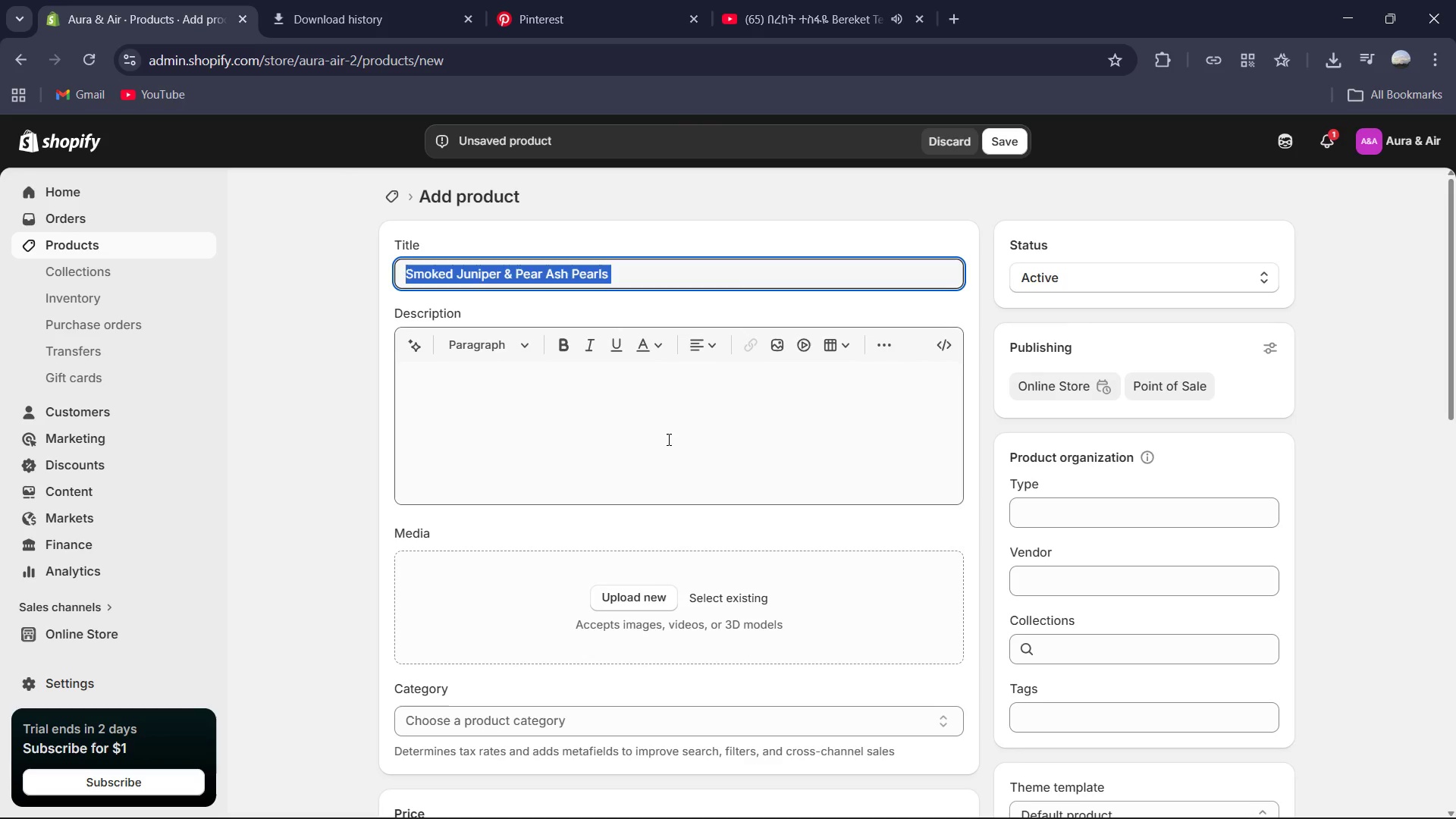 
left_click([655, 439])
 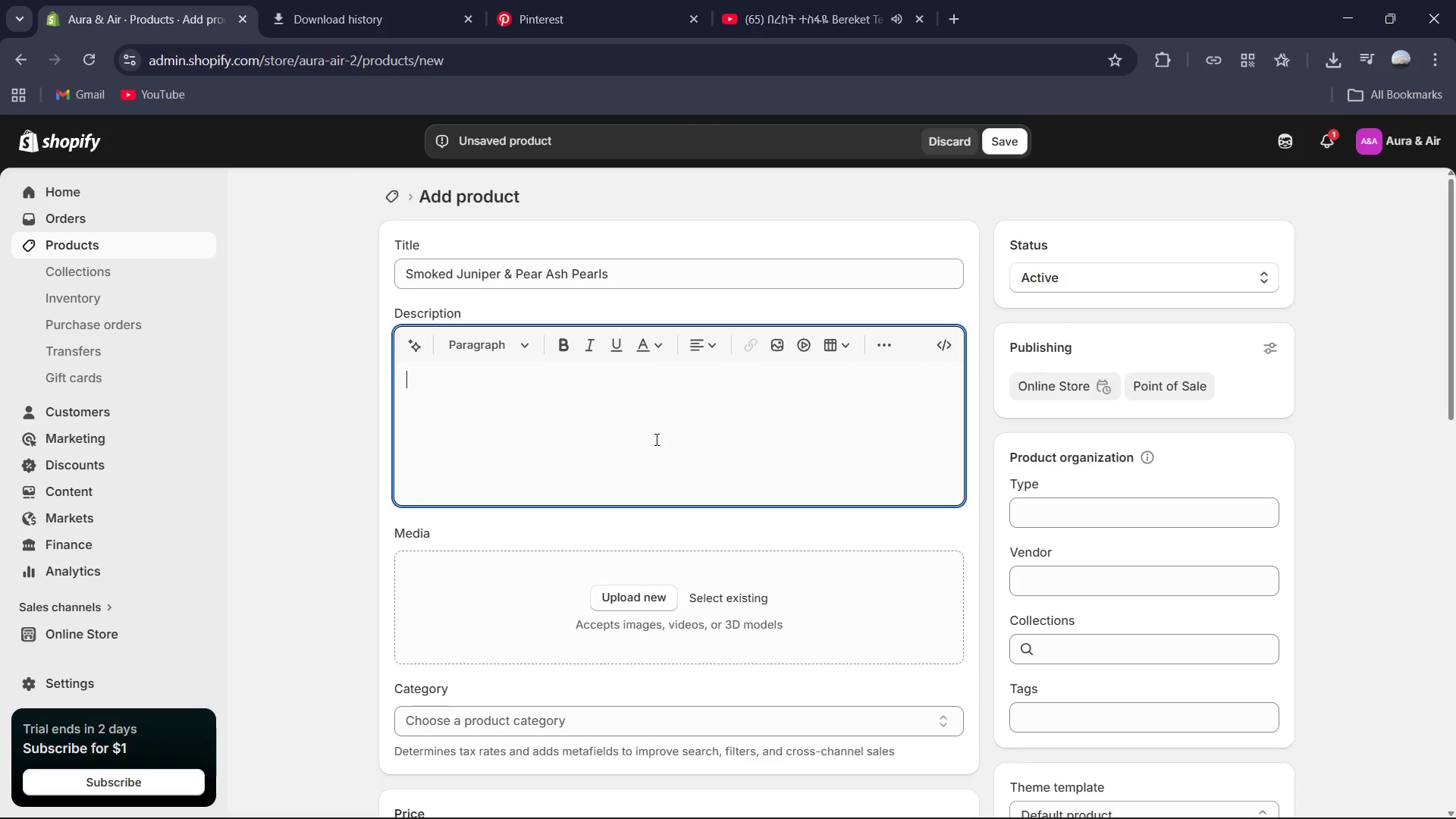 
type(The final beath)
key(Backspace)
key(Backspace)
key(Backspace)
key(Backspace)
type(reath of the season )
key(Backspace)
type(. These liquid-center pearls are a masterclass in atmoso)
key(Backspace)
type(pheric flavor. Encapsulated in a delicate, charoacl- d)
key(Backspace)
type(dusted membrane, they hold a high-clarity essnce of forest juniper and fermented pear. As the pearl dissolves )
key(Backspace)
type(, it releases a cool, pine )
key(Backspace)
type(-forward vapor followed by the deep, smoldering sweetness of fruit wood asj)
key(Backspace)
type(h. It is a sophisticated, bittersweet conclusion to the sensory journet)
key(Backspace)
type(y of the Autumn series)
 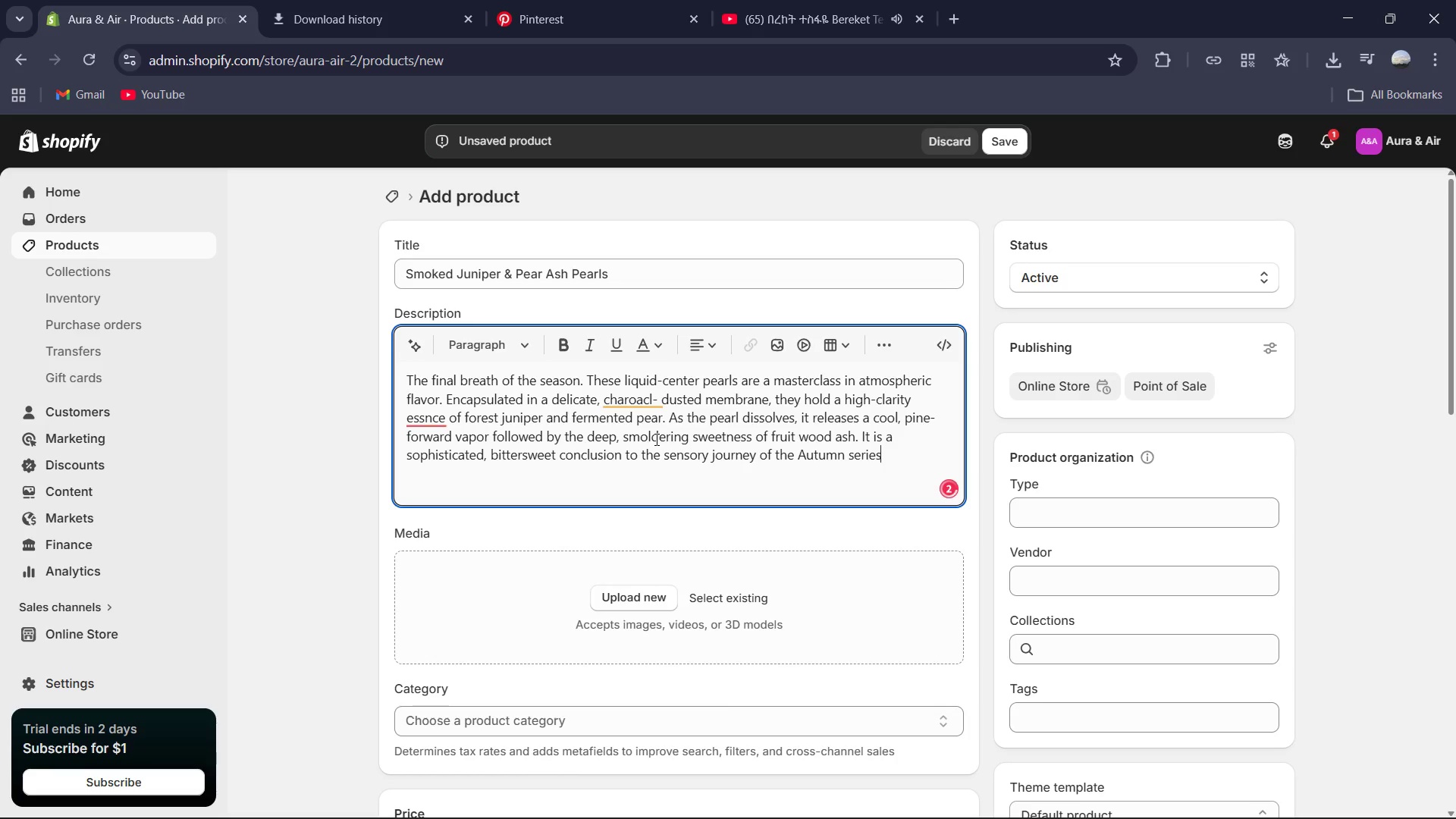 
wait(5.72)
 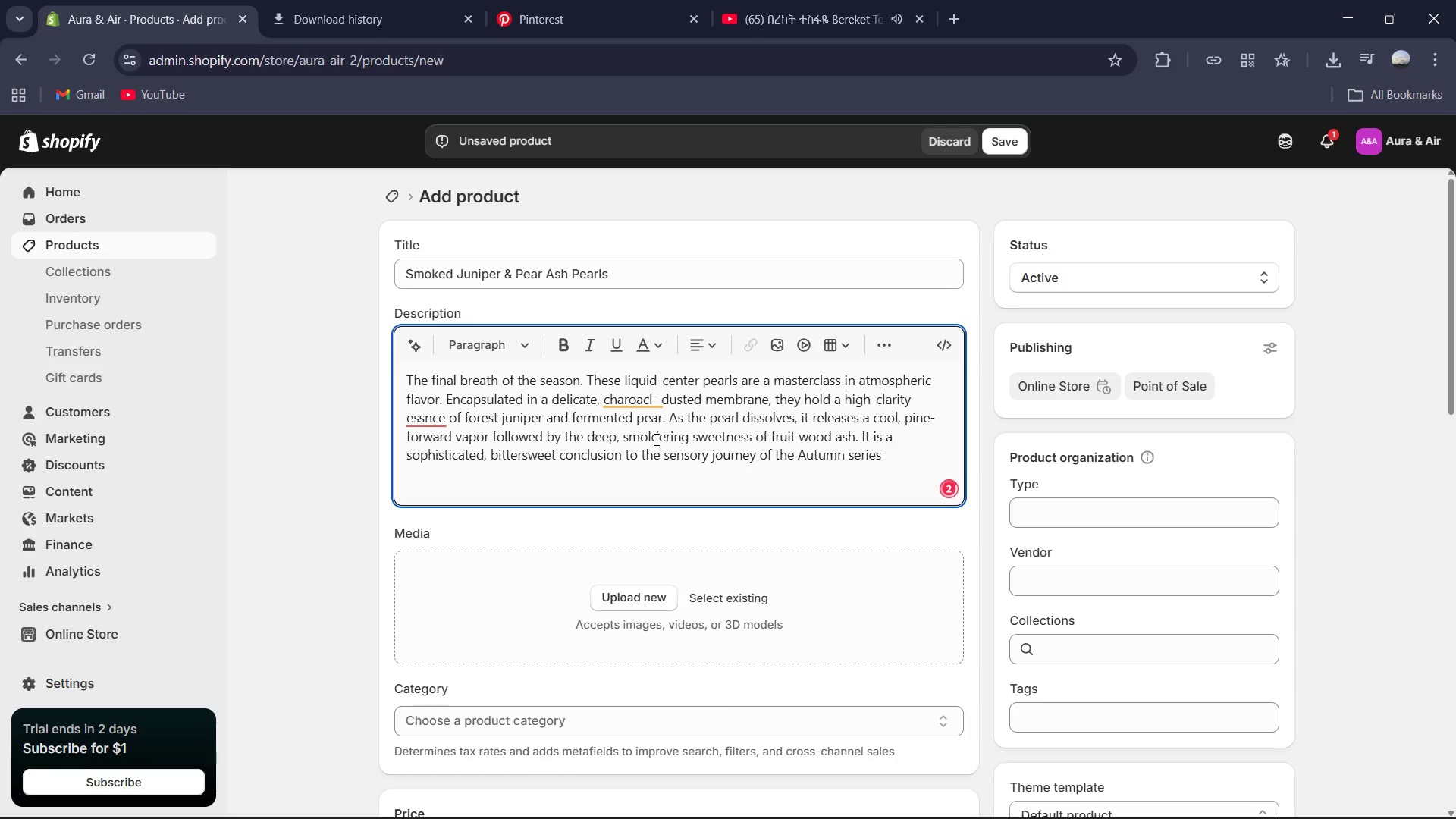 
left_click([640, 399])
 